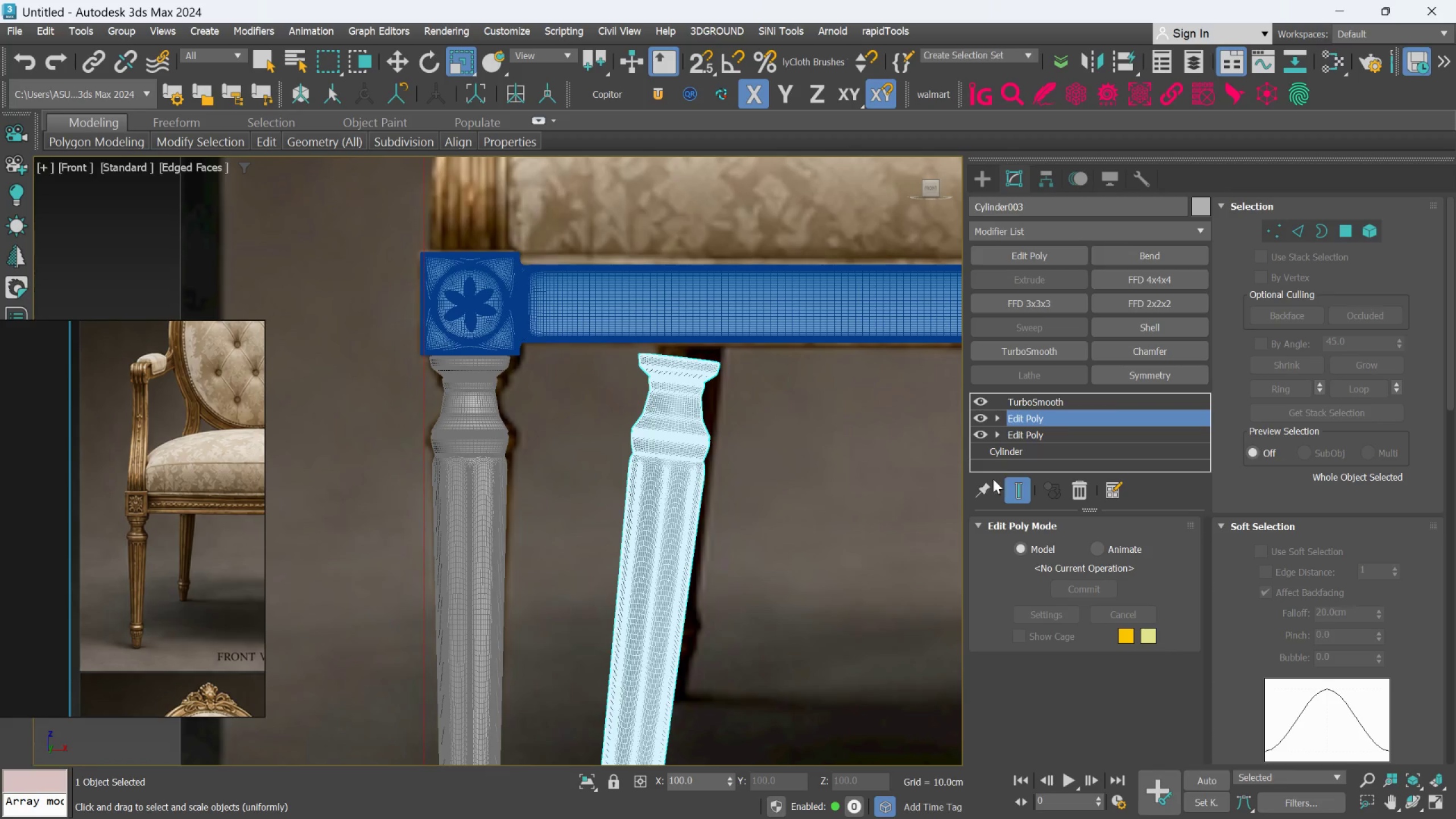 
left_click([1013, 484])
 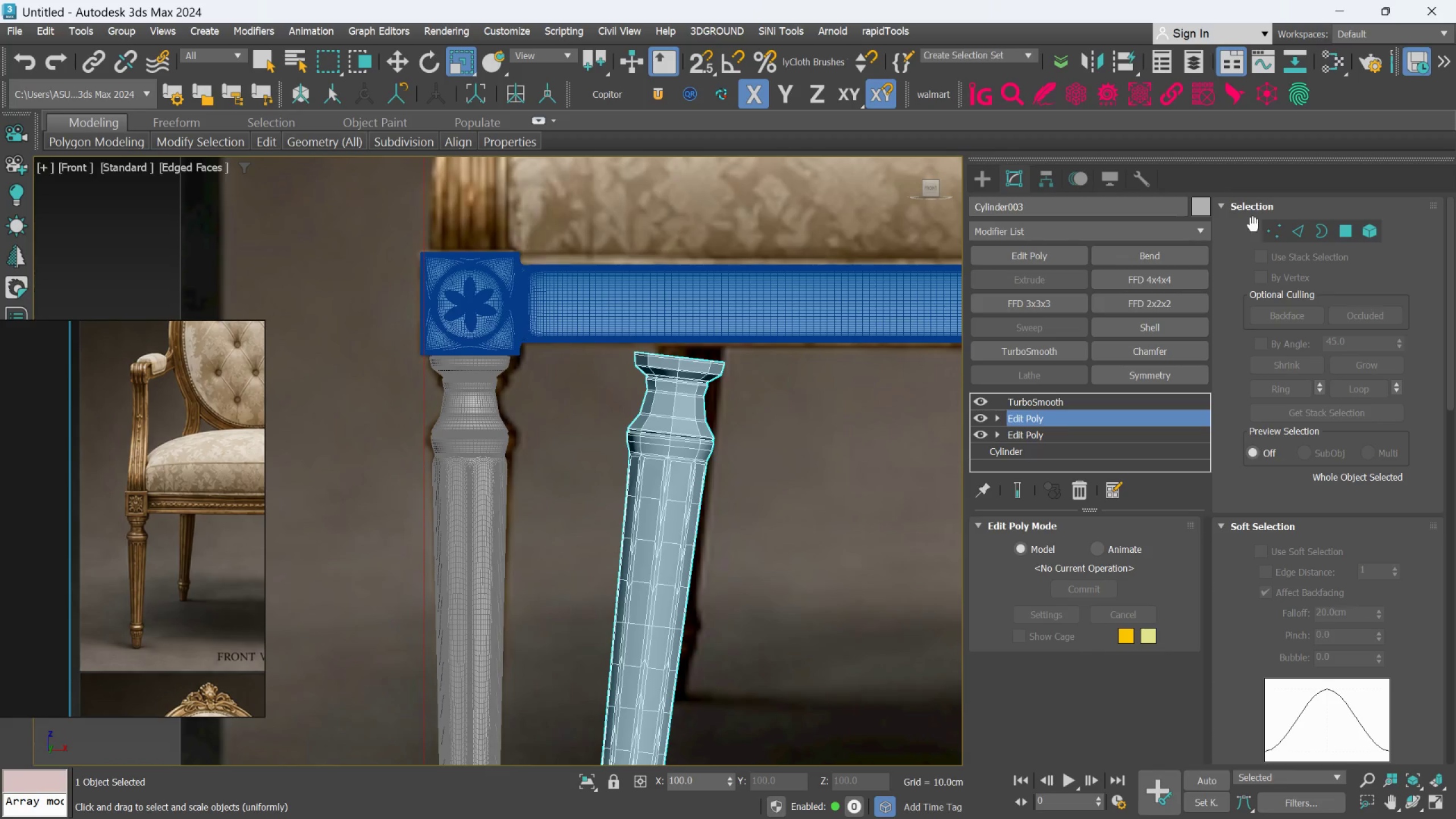 
left_click([1268, 226])
 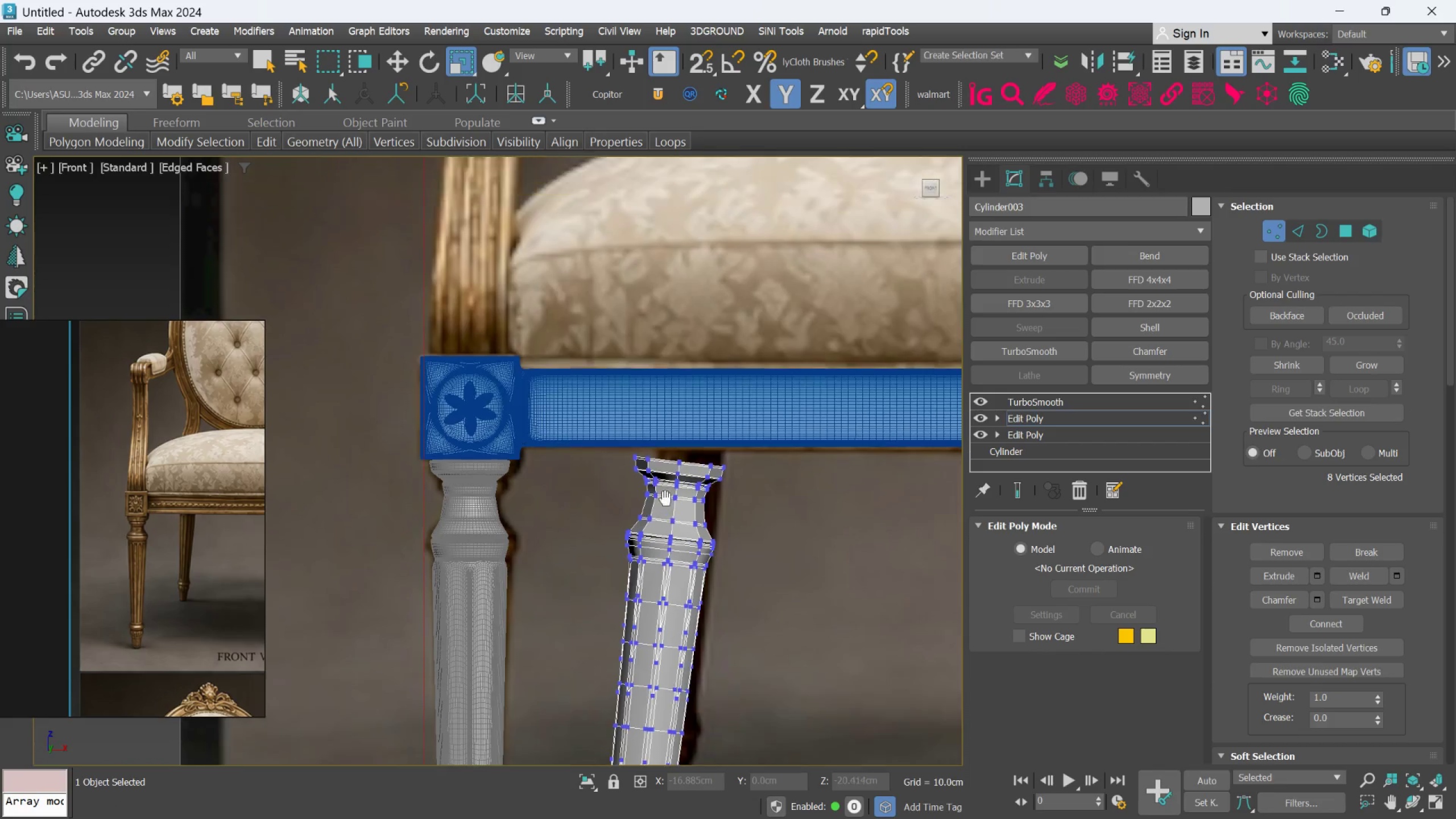 
scroll: coordinate [690, 489], scroll_direction: up, amount: 4.0
 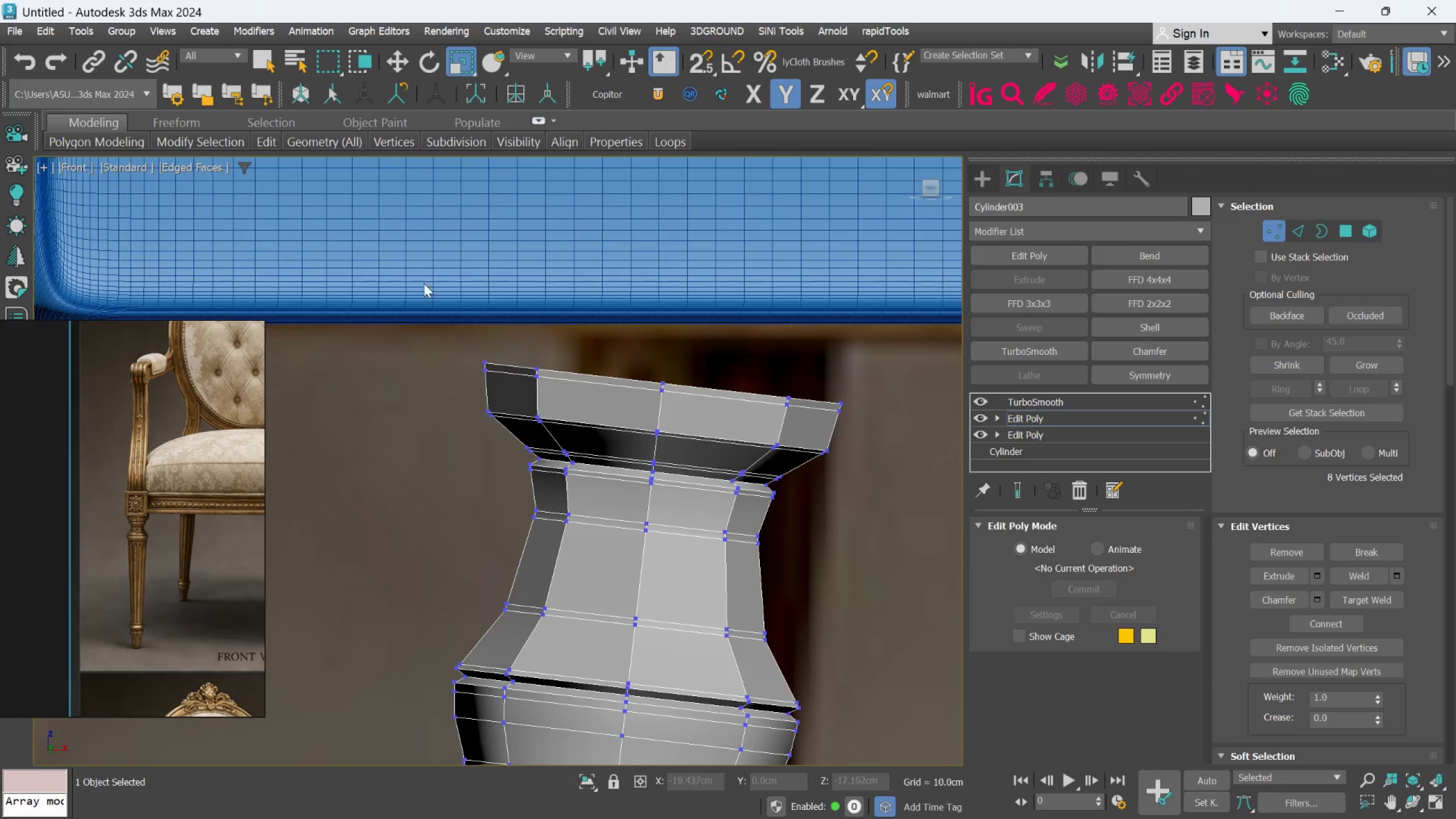 
left_click_drag(start_coordinate=[423, 287], to_coordinate=[771, 392])
 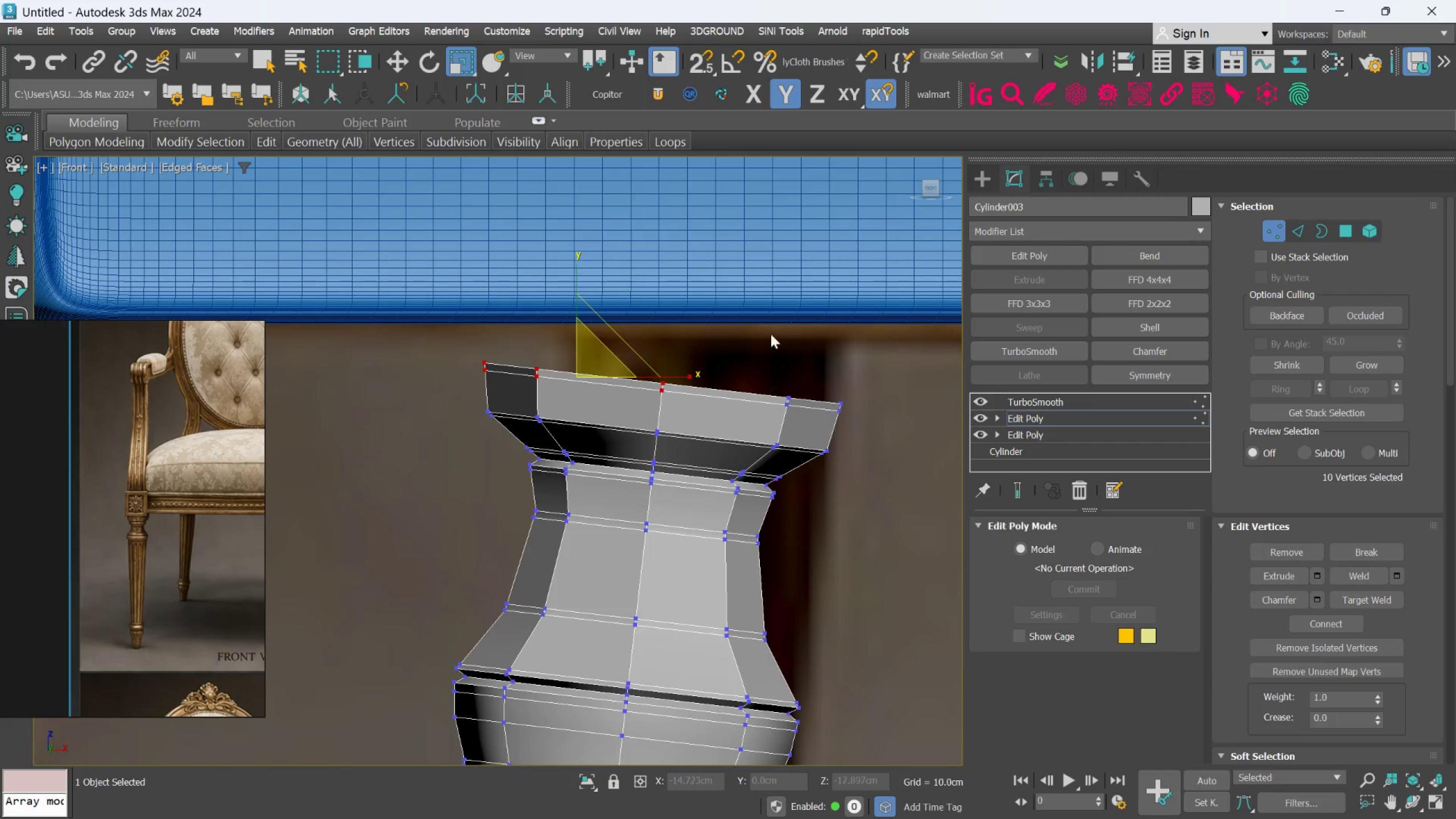 
hold_key(key=ControlLeft, duration=1.03)
left_click_drag(start_coordinate=[690, 299], to_coordinate=[875, 419])
 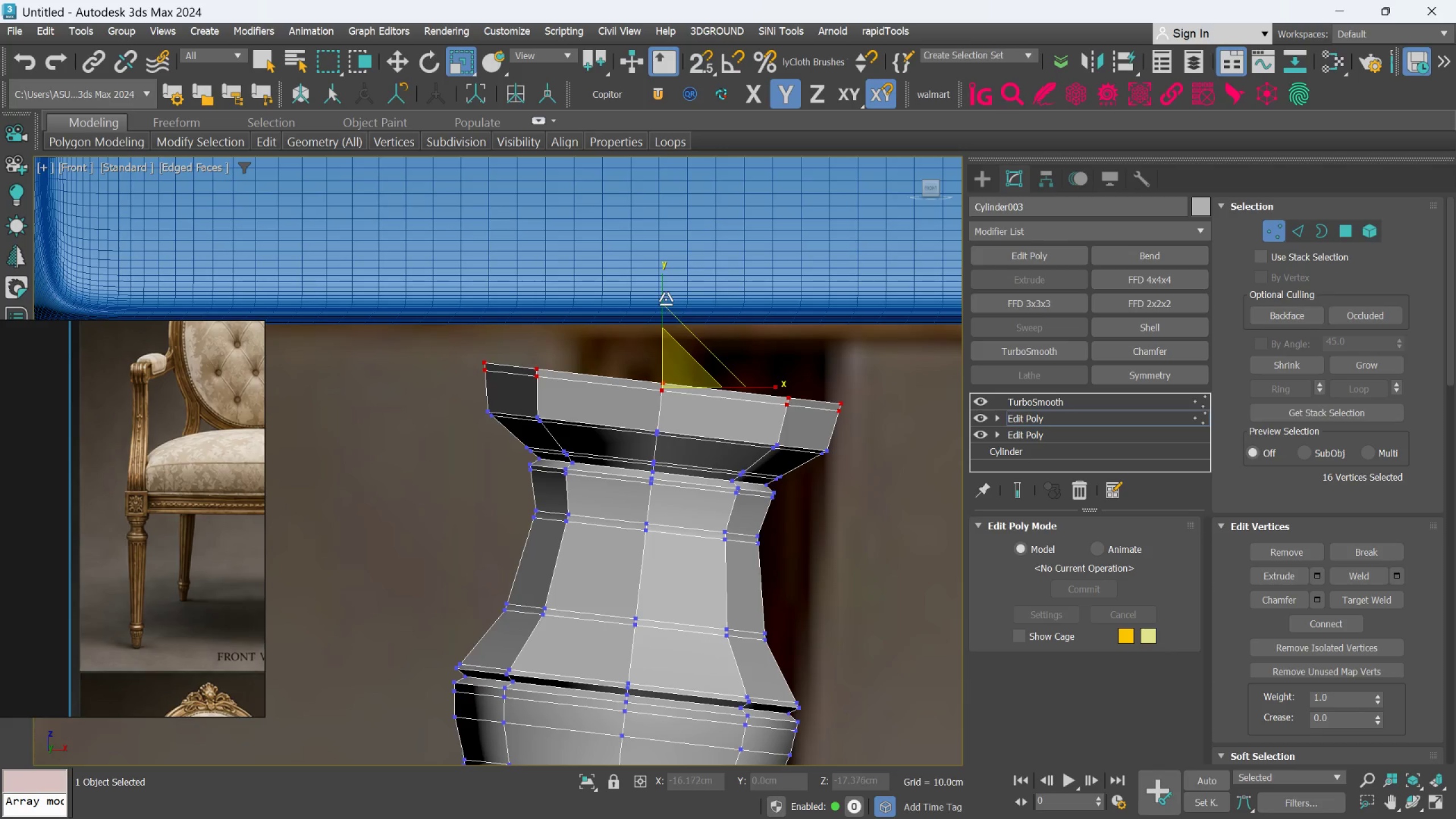 
left_click_drag(start_coordinate=[665, 299], to_coordinate=[660, 358])
 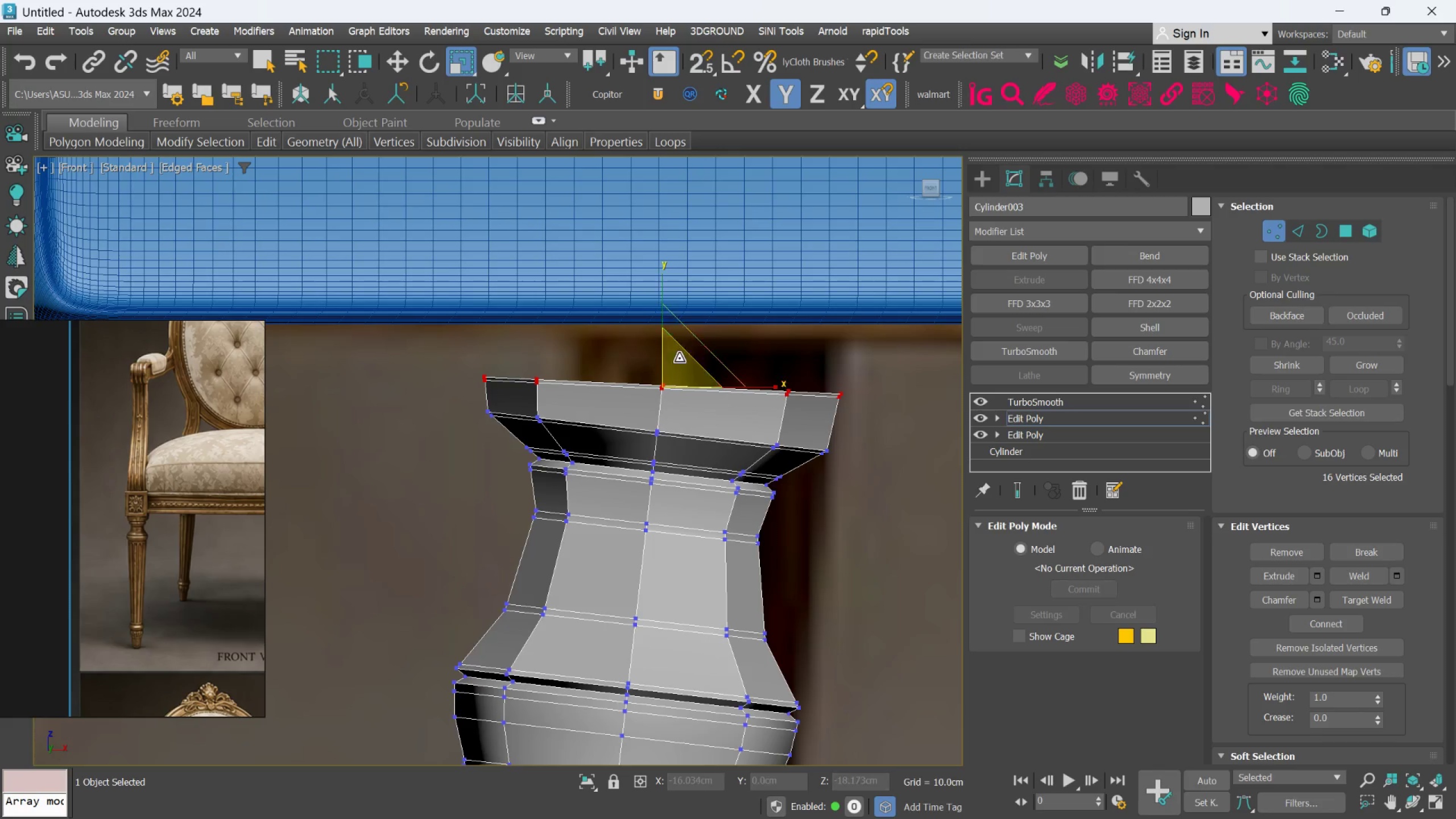 
key(Control+Z)
 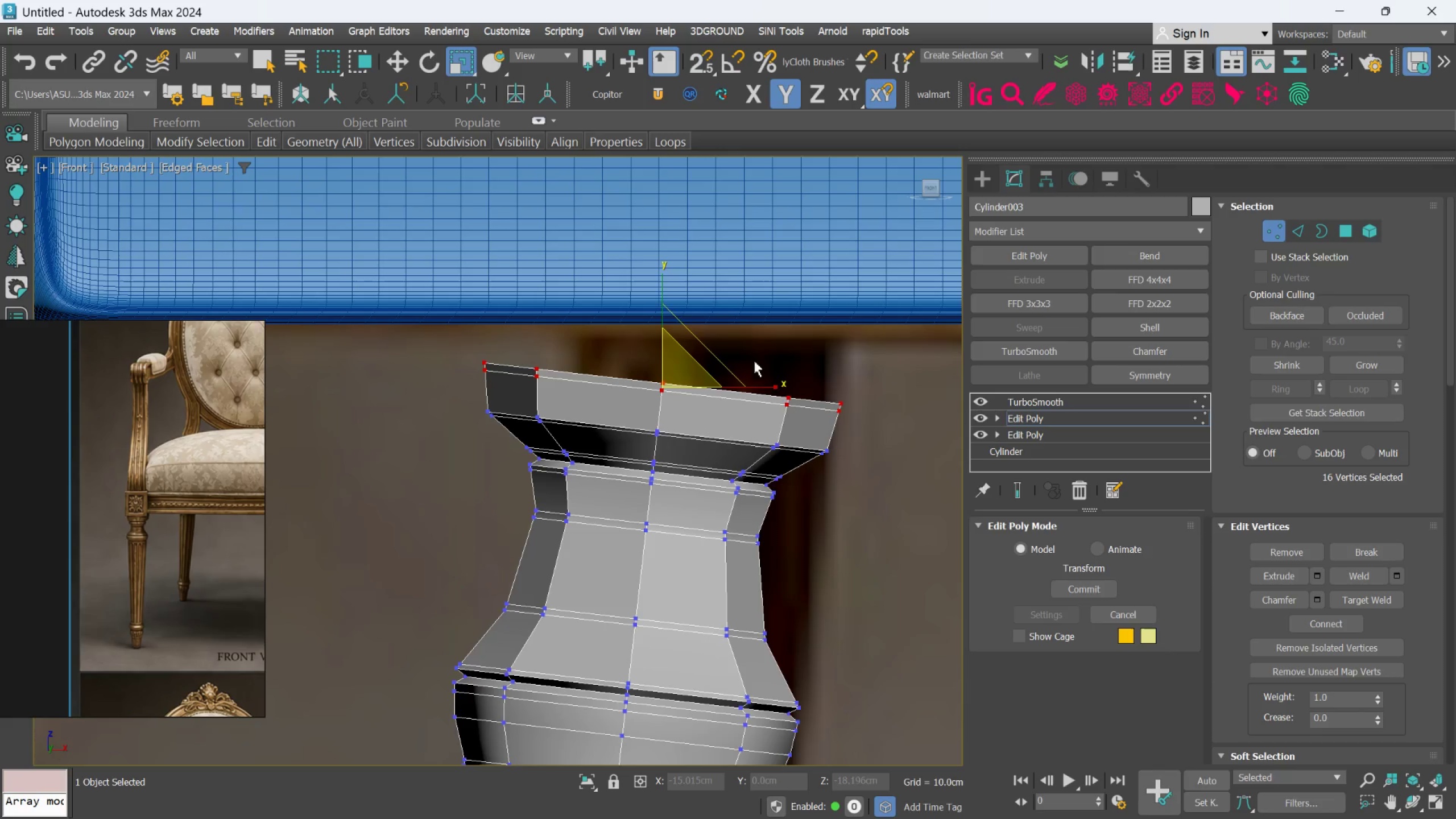 
key(Control+Z)
 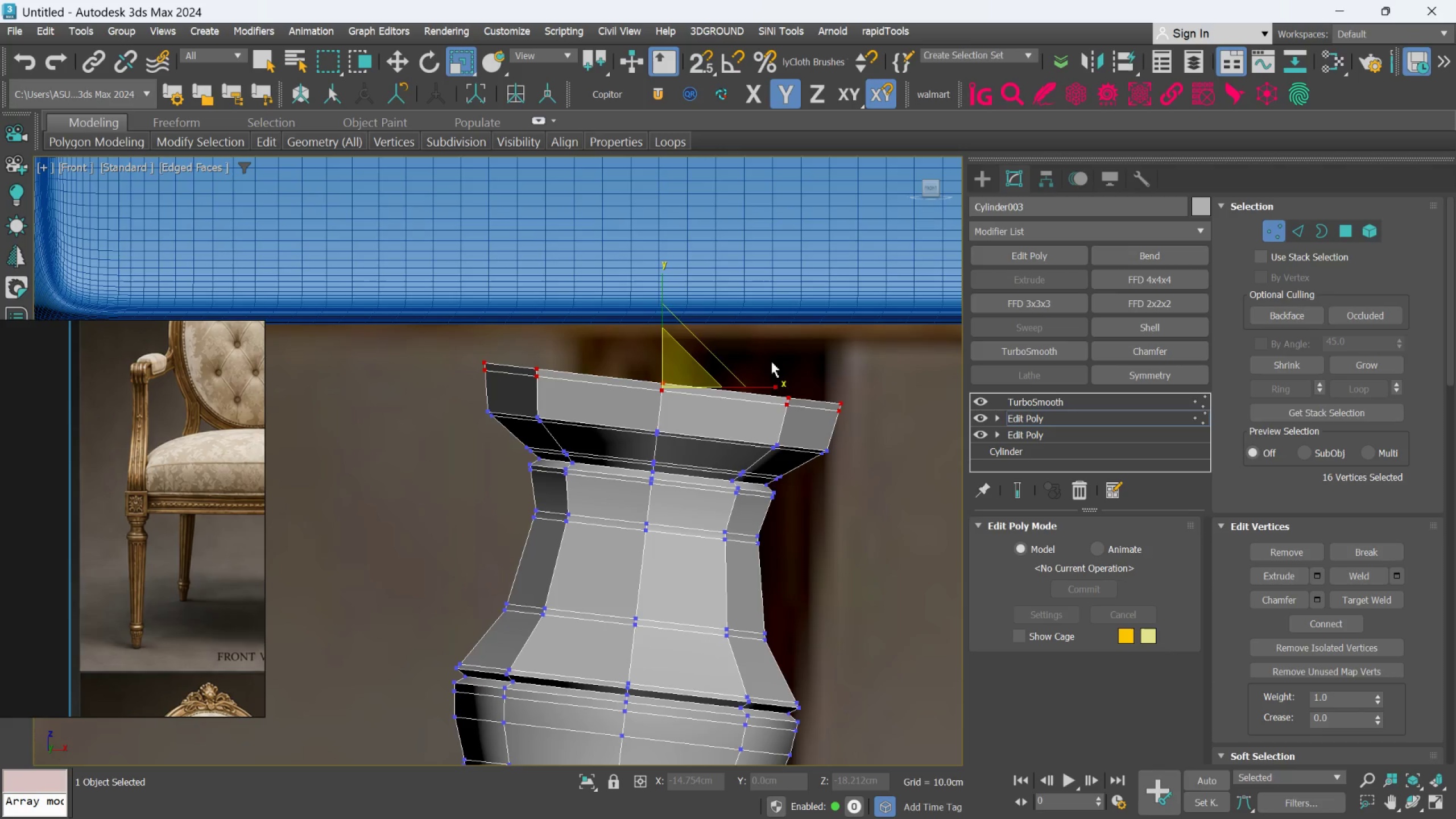 
key(Control+Z)
 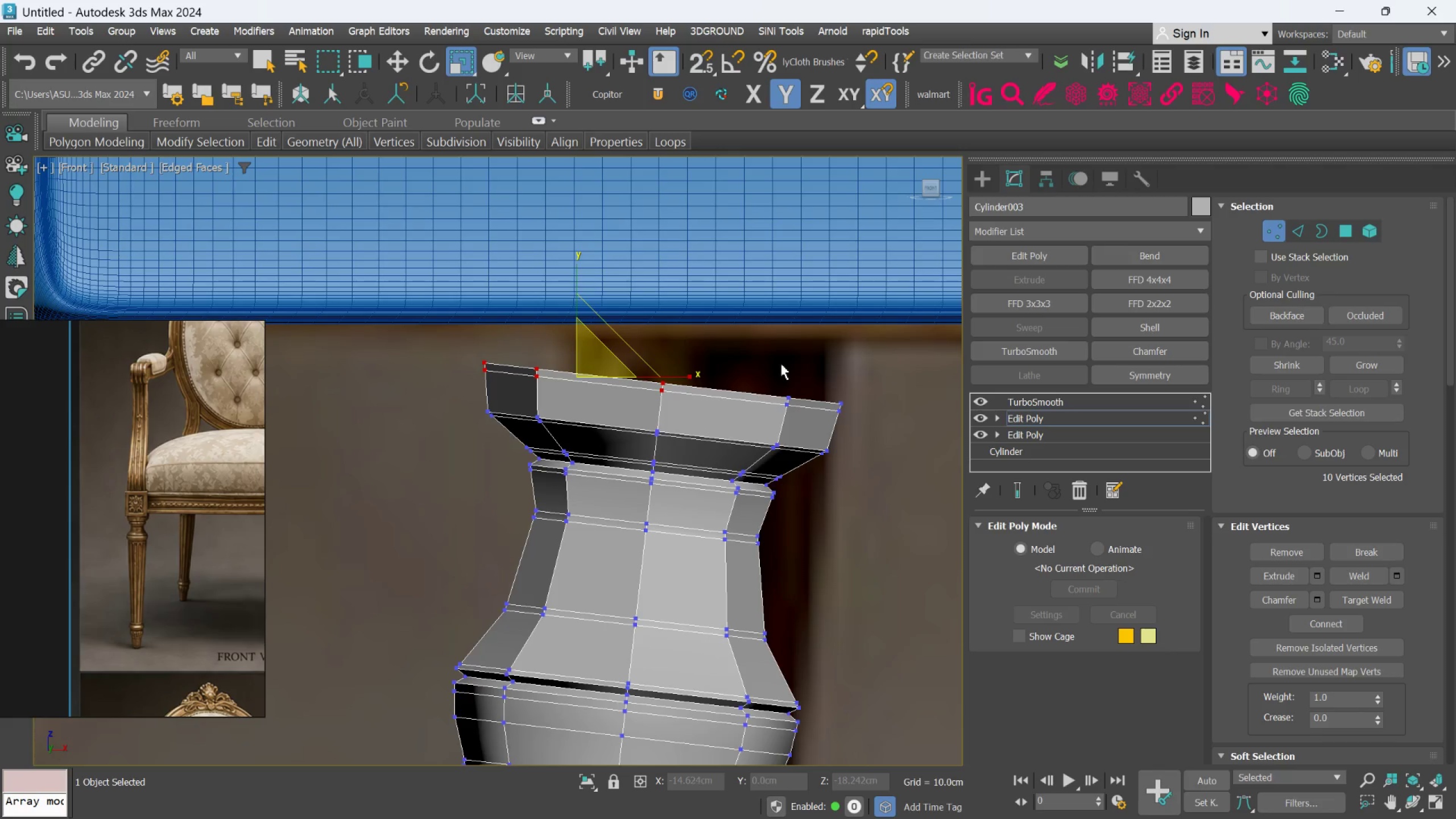 
key(Control+Z)
 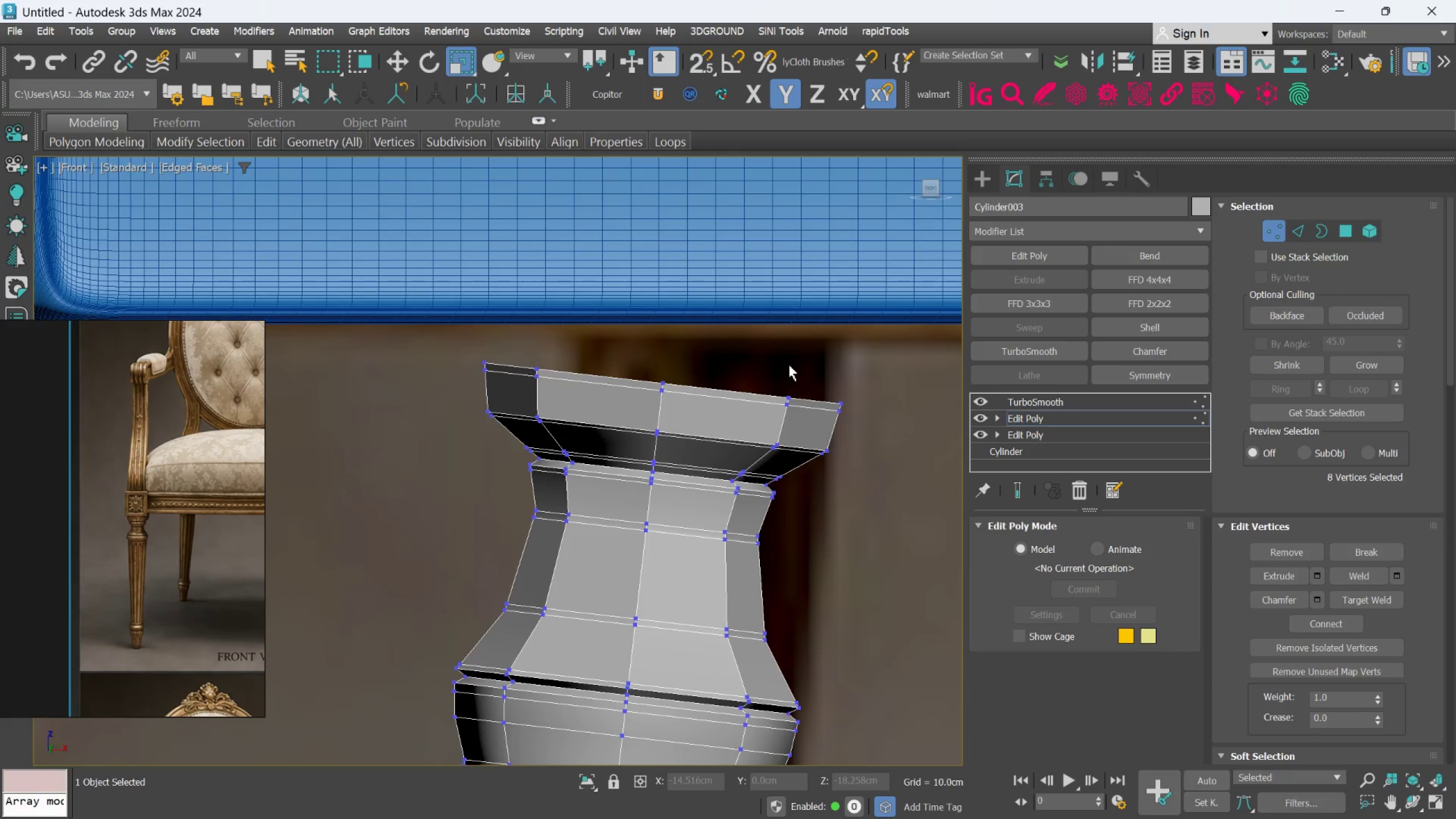 
key(Control+Z)
 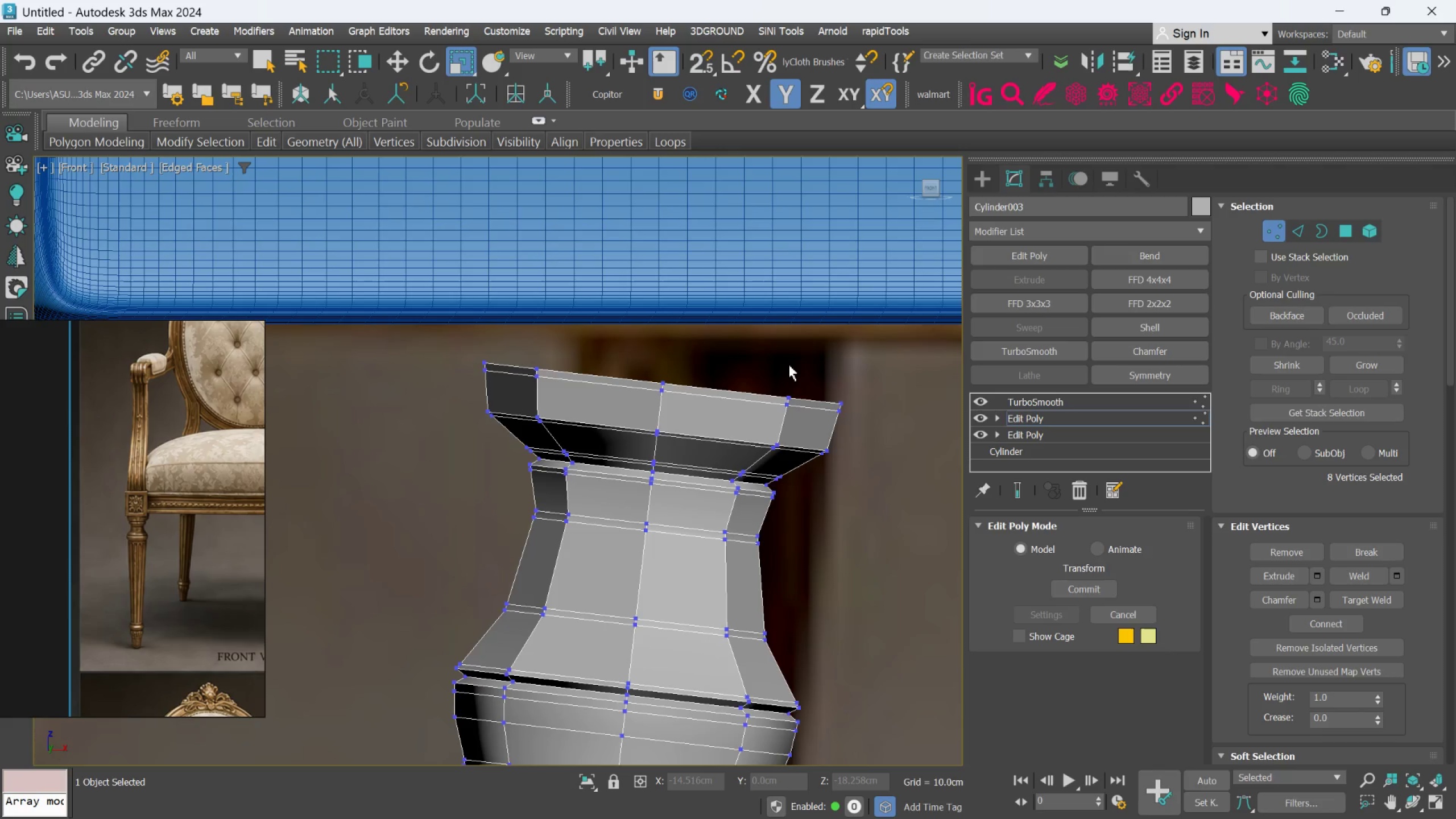 
key(Control+Z)
 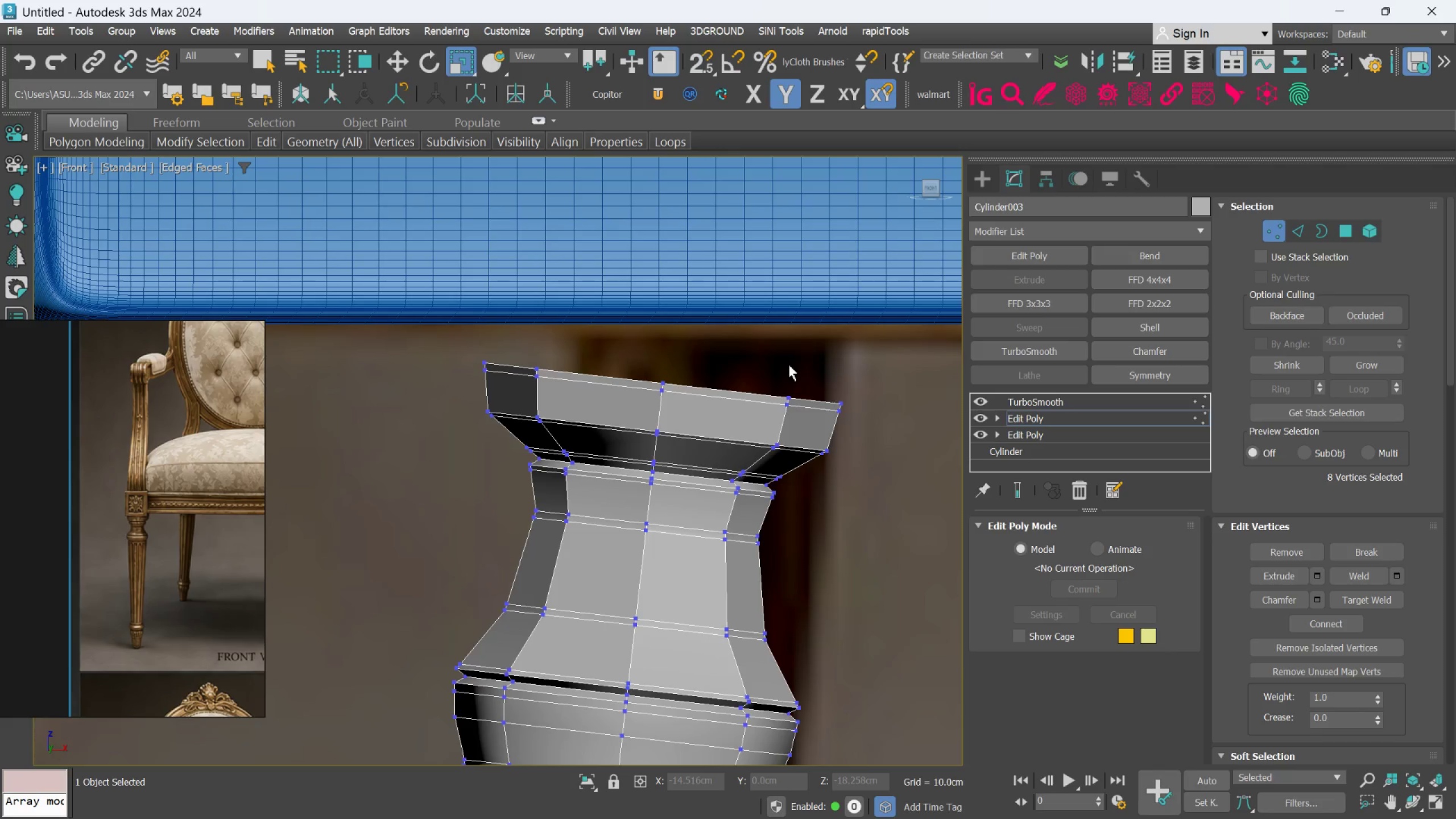 
key(Control+Z)
 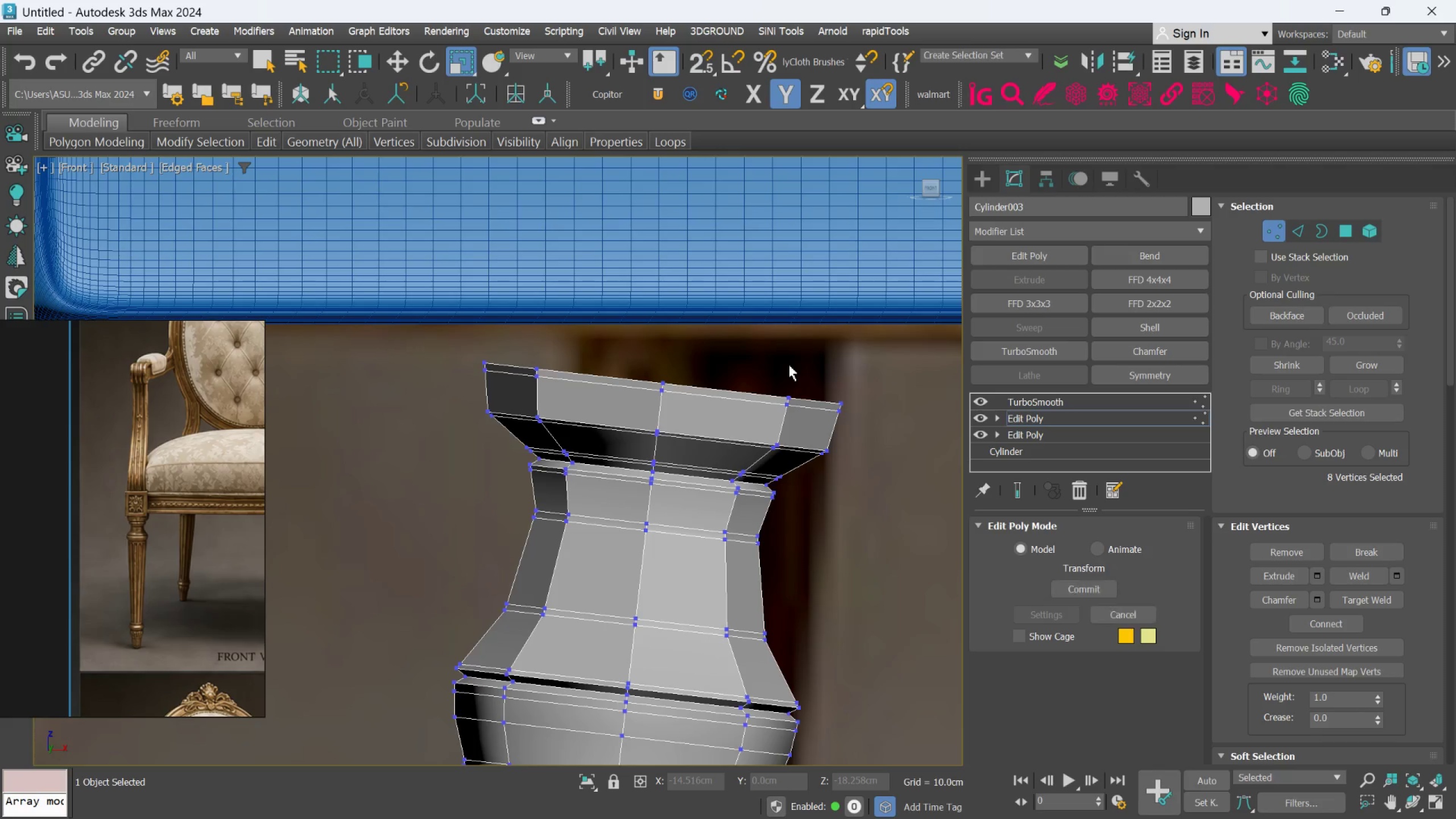 
key(Control+Z)
 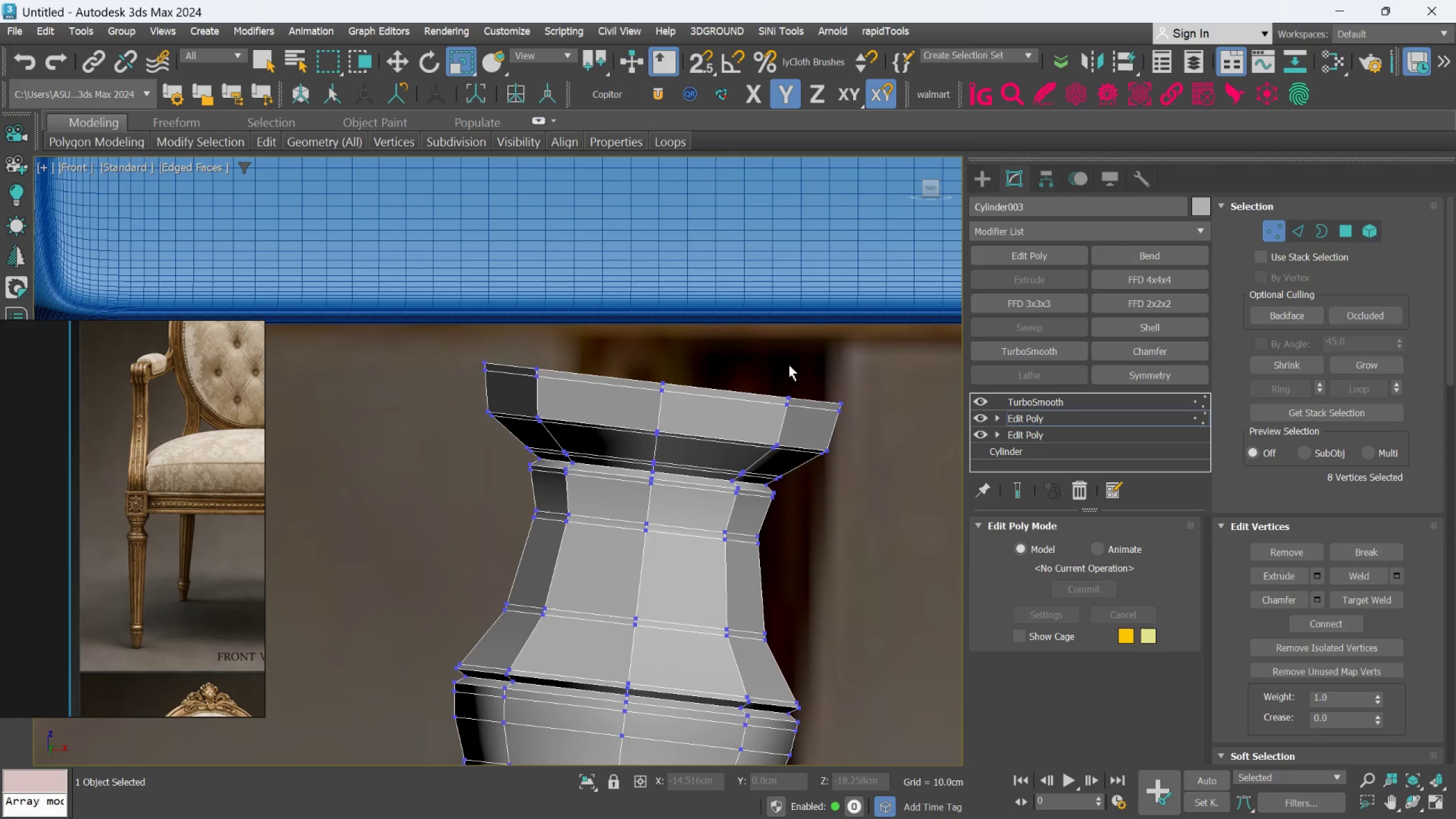 
key(Control+Z)
 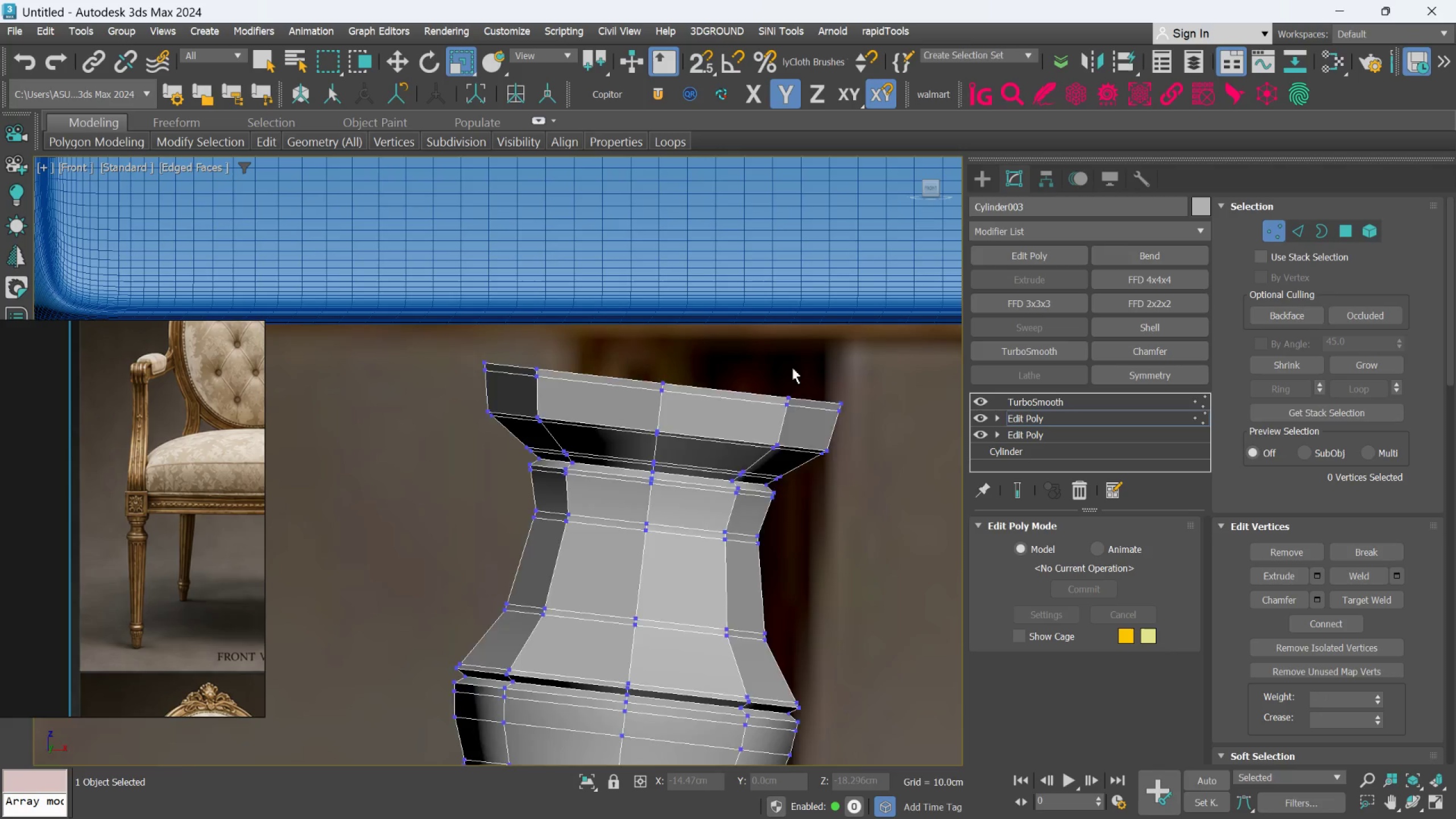 
key(Control+Z)
 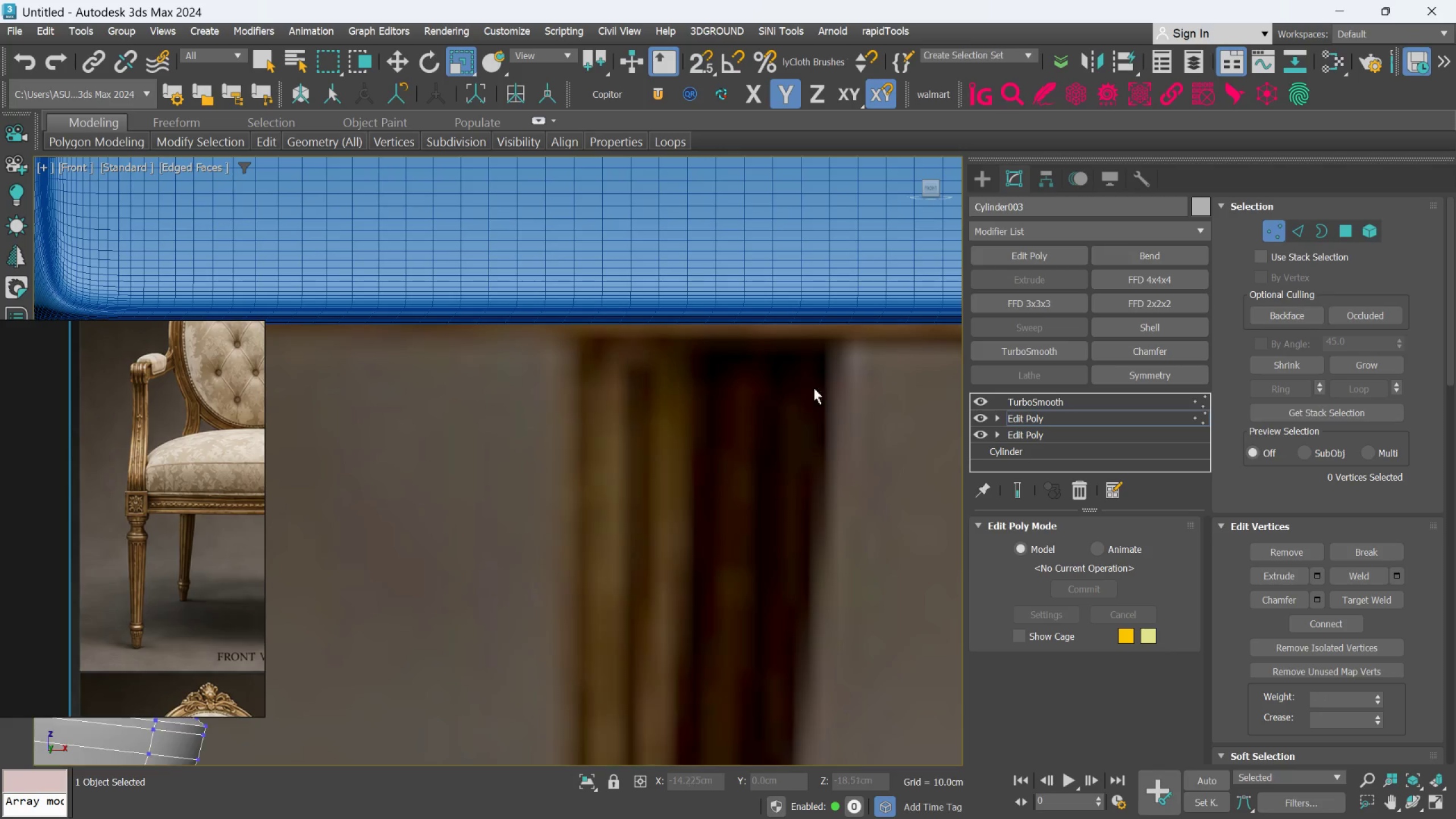 
key(Control+Z)
 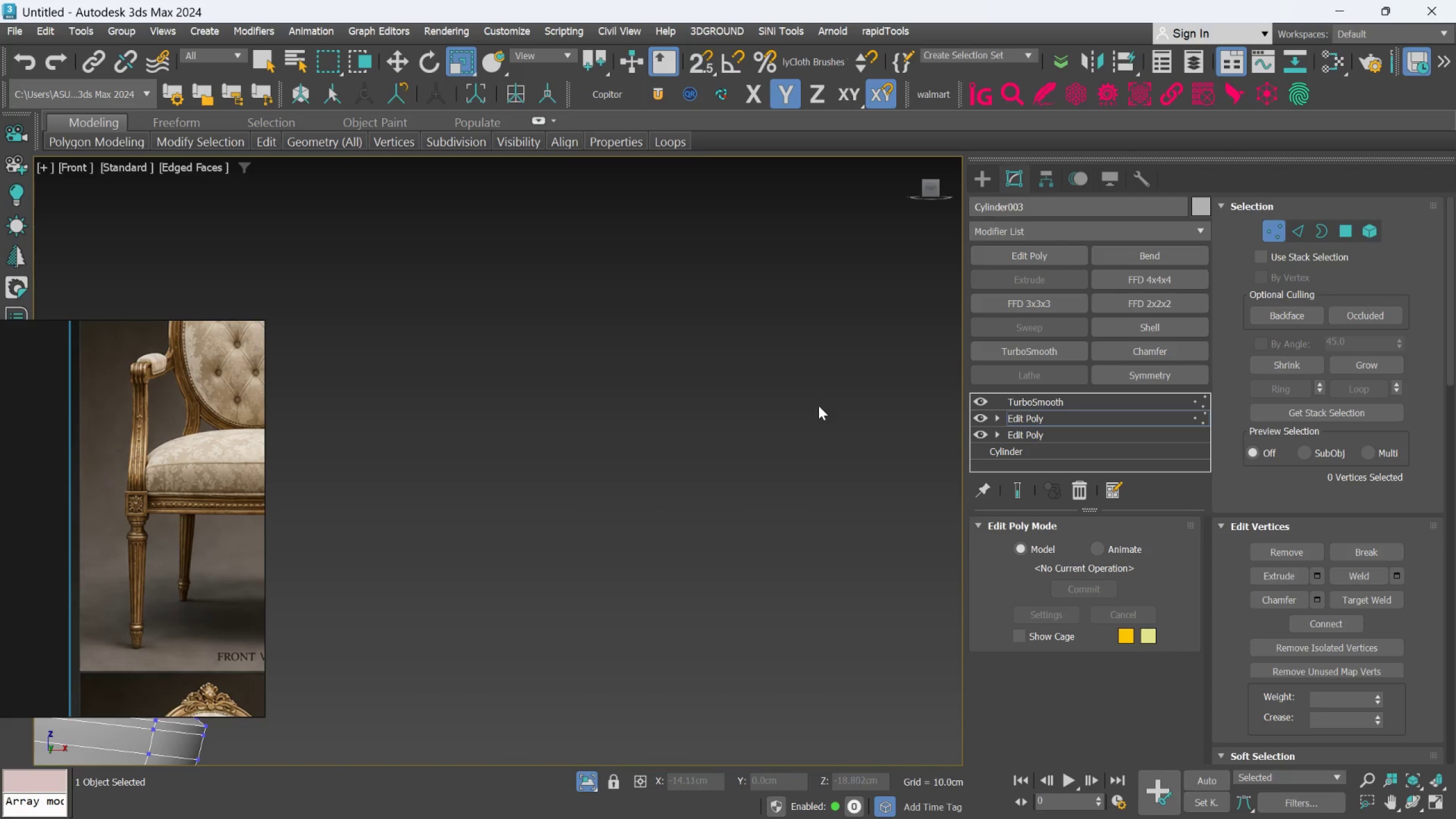 
scroll: coordinate [801, 441], scroll_direction: down, amount: 6.0
 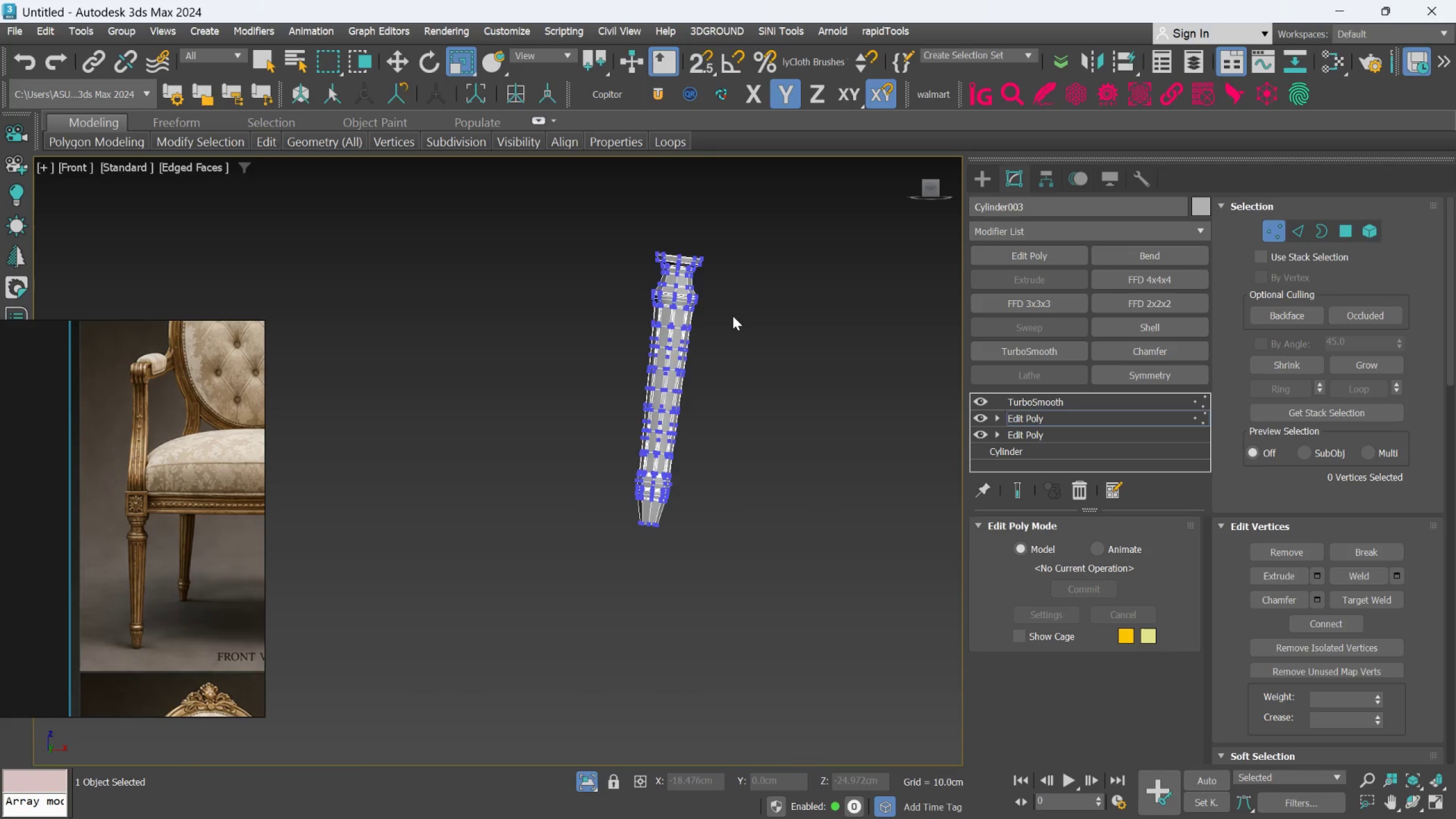 
scroll: coordinate [669, 481], scroll_direction: up, amount: 3.0
 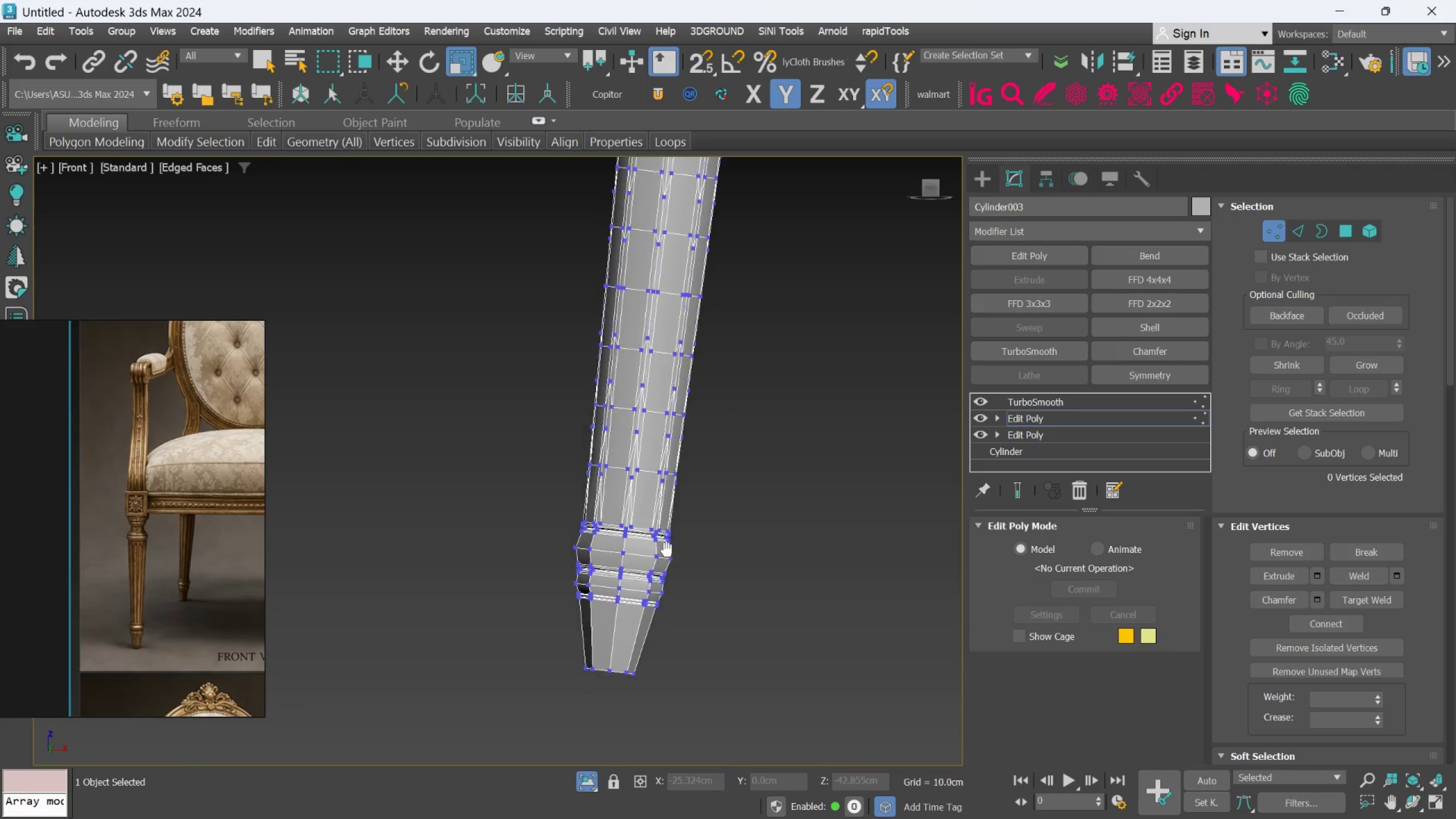 
scroll: coordinate [674, 543], scroll_direction: down, amount: 2.0
 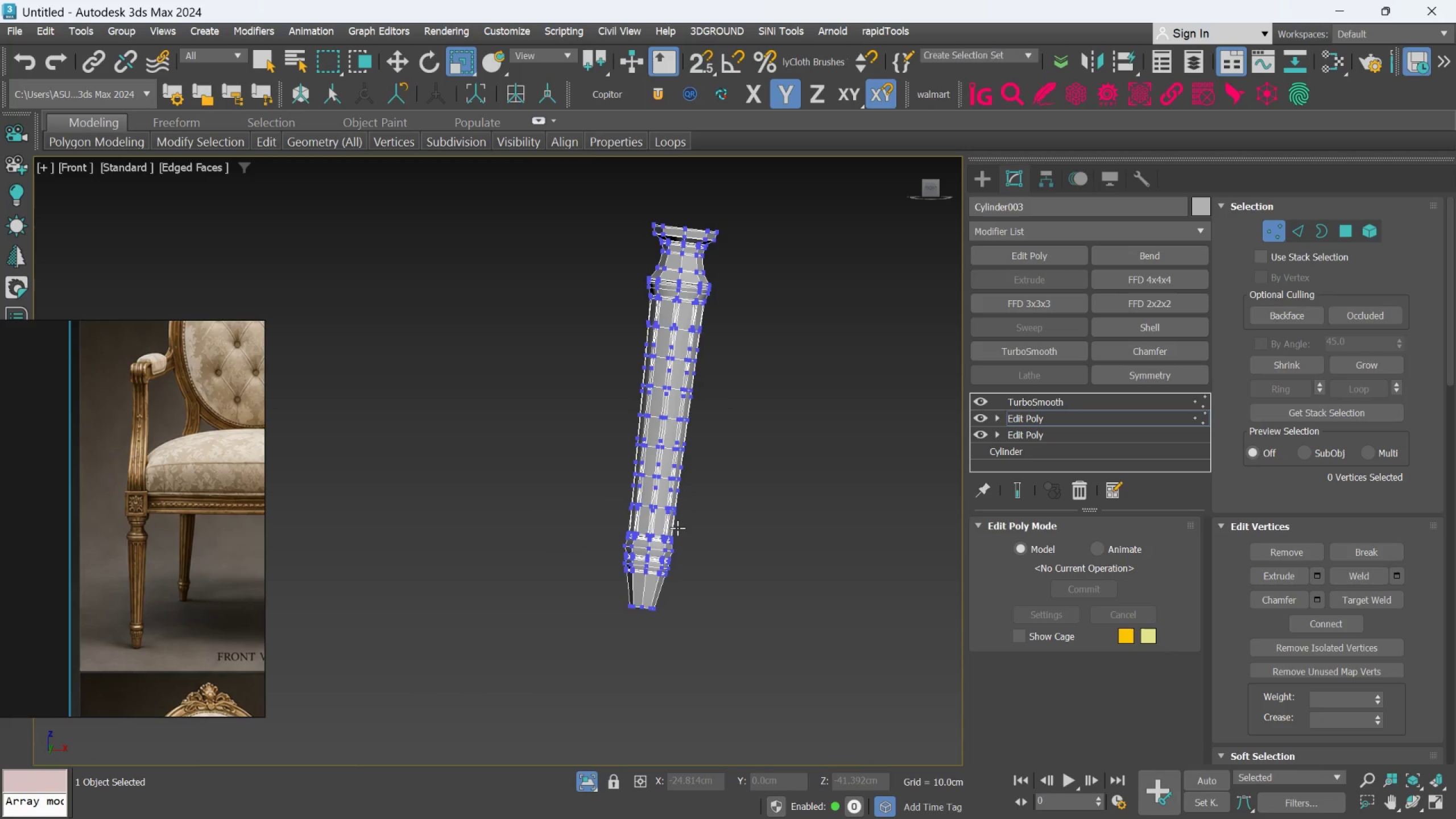 
scroll: coordinate [673, 527], scroll_direction: up, amount: 3.0
 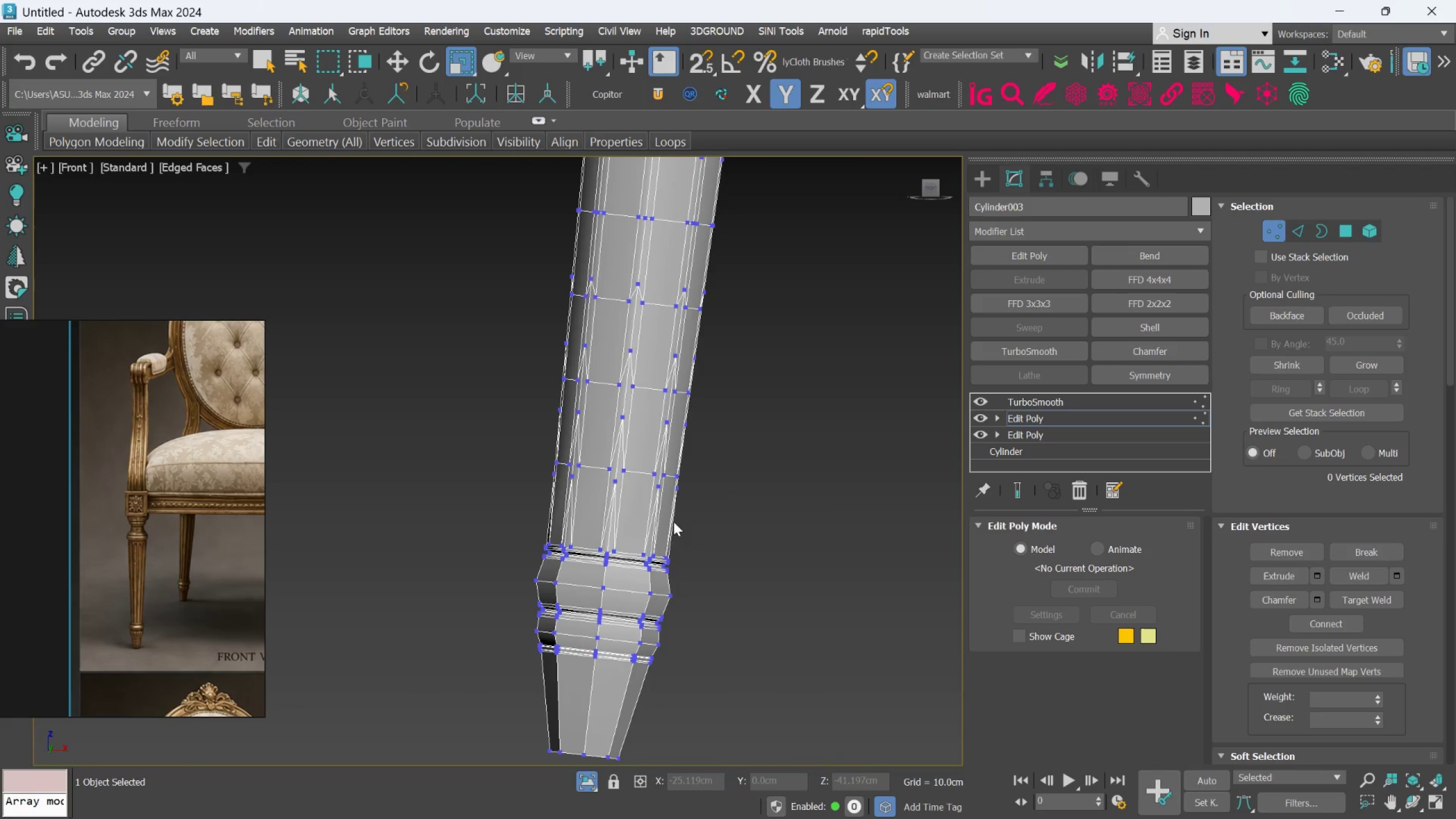 
key(Control+Z)
 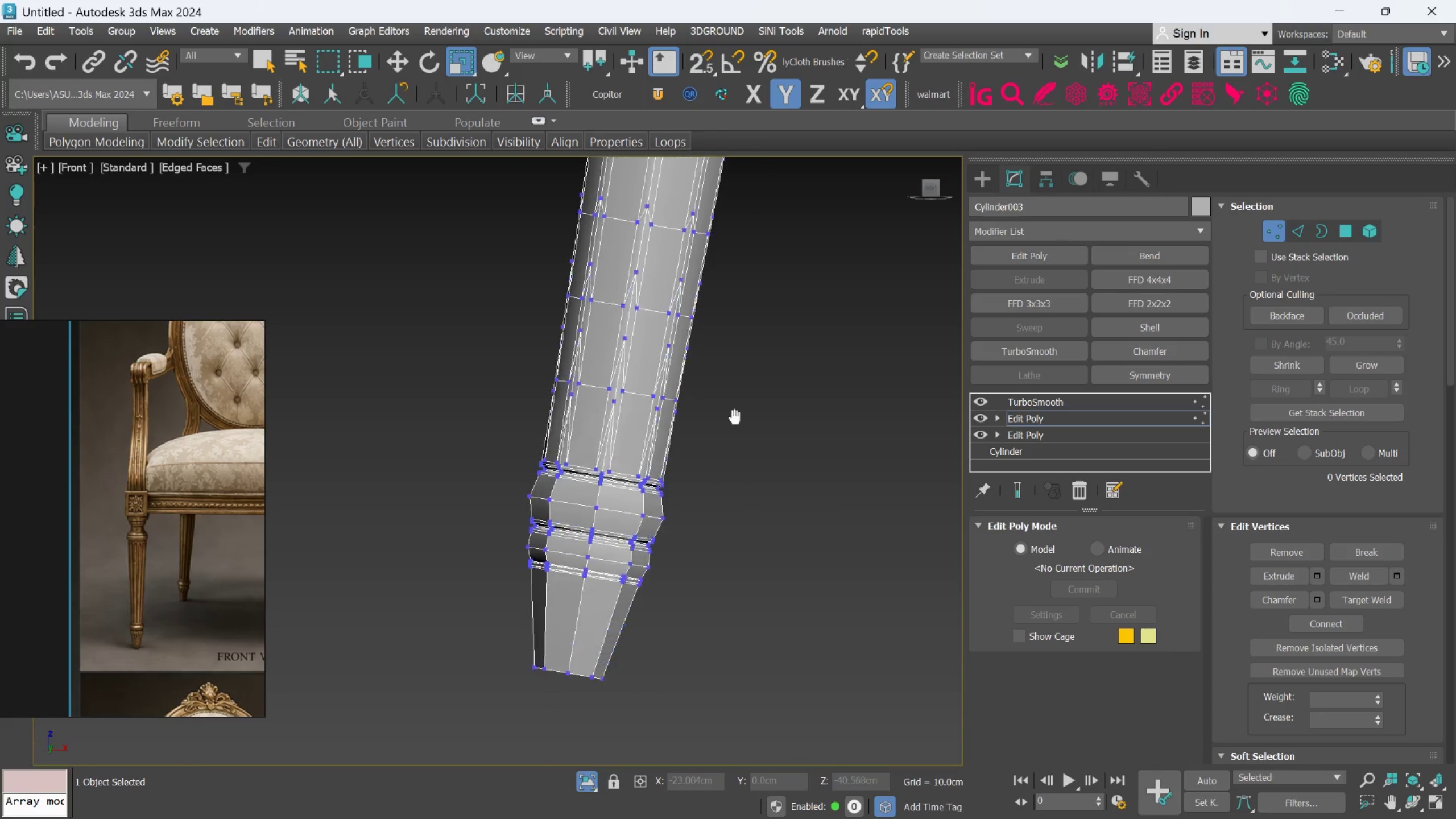 
key(Control+Z)
 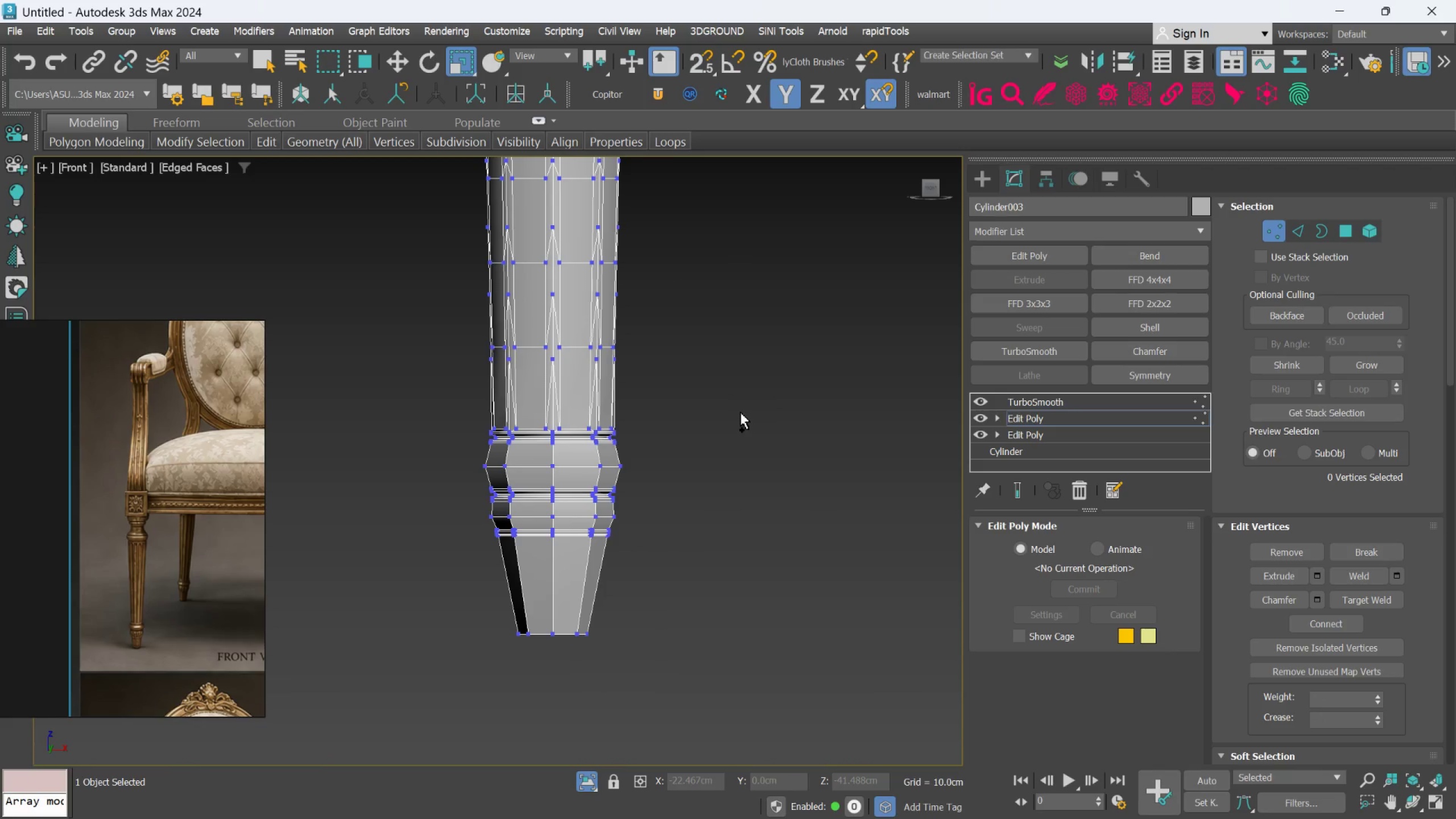 
scroll: coordinate [748, 508], scroll_direction: down, amount: 4.0
 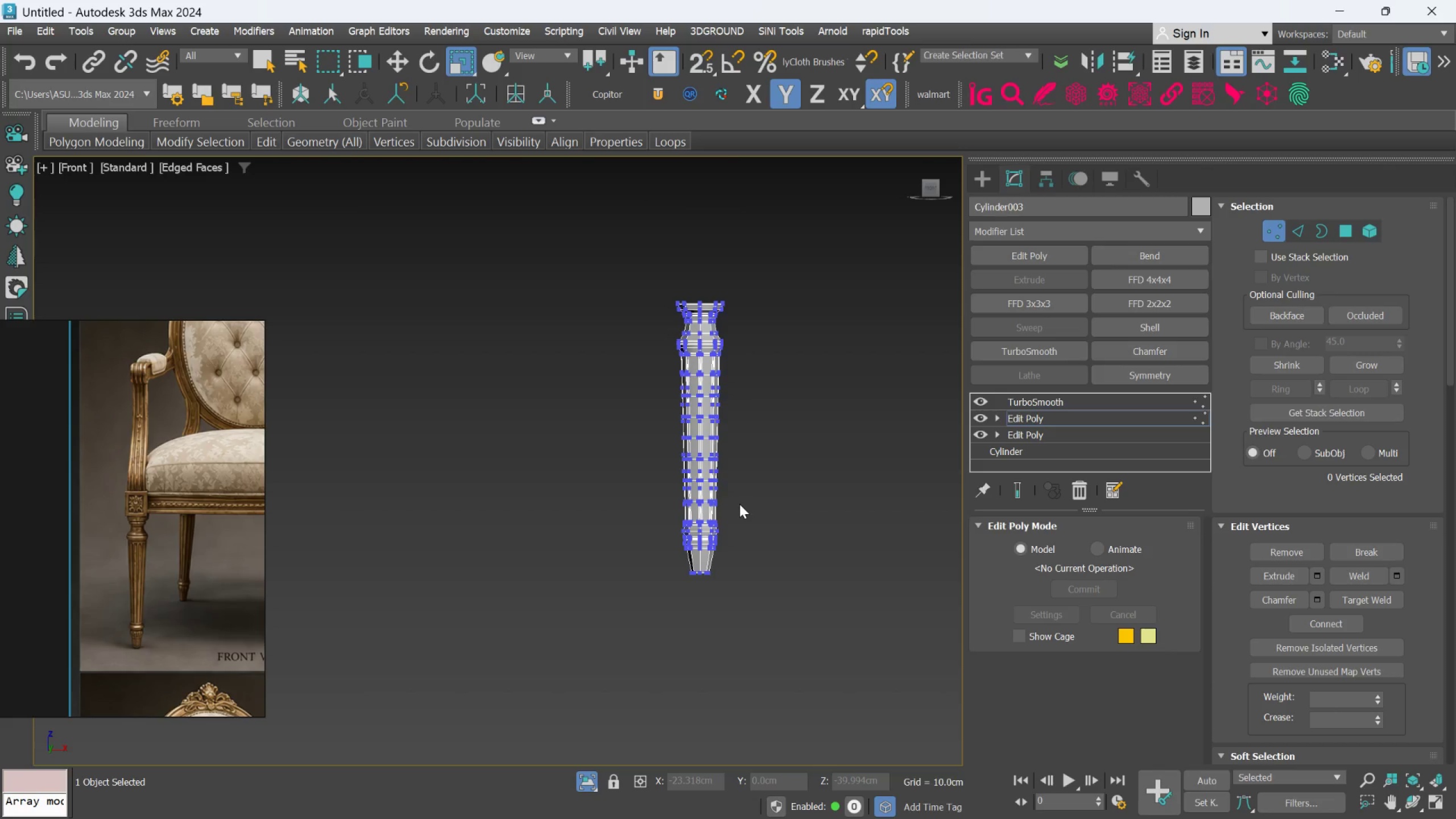 
scroll: coordinate [693, 307], scroll_direction: up, amount: 2.0
 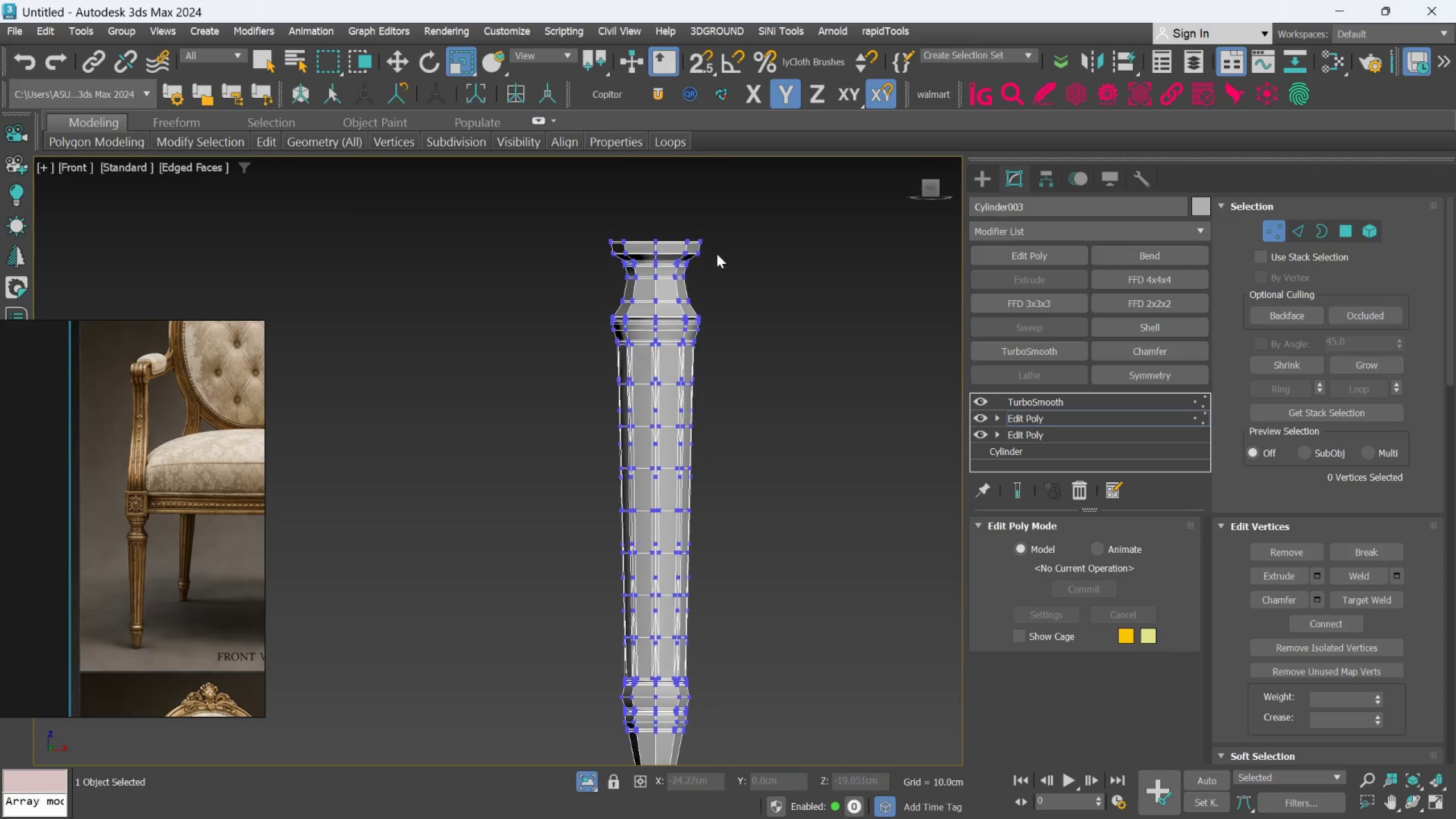 
scroll: coordinate [732, 275], scroll_direction: none, amount: 0.0
 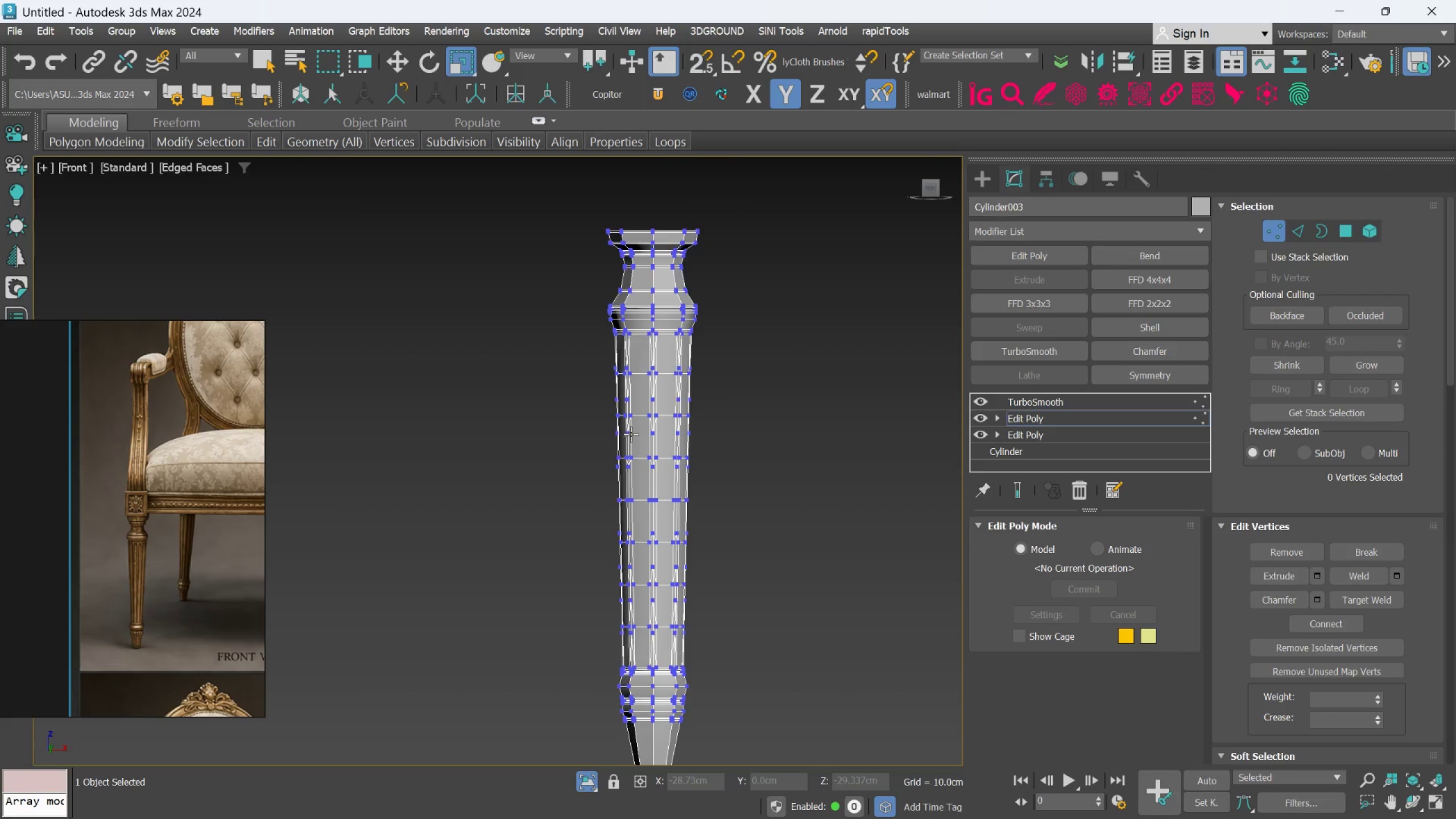 
scroll: coordinate [644, 432], scroll_direction: down, amount: 1.0
 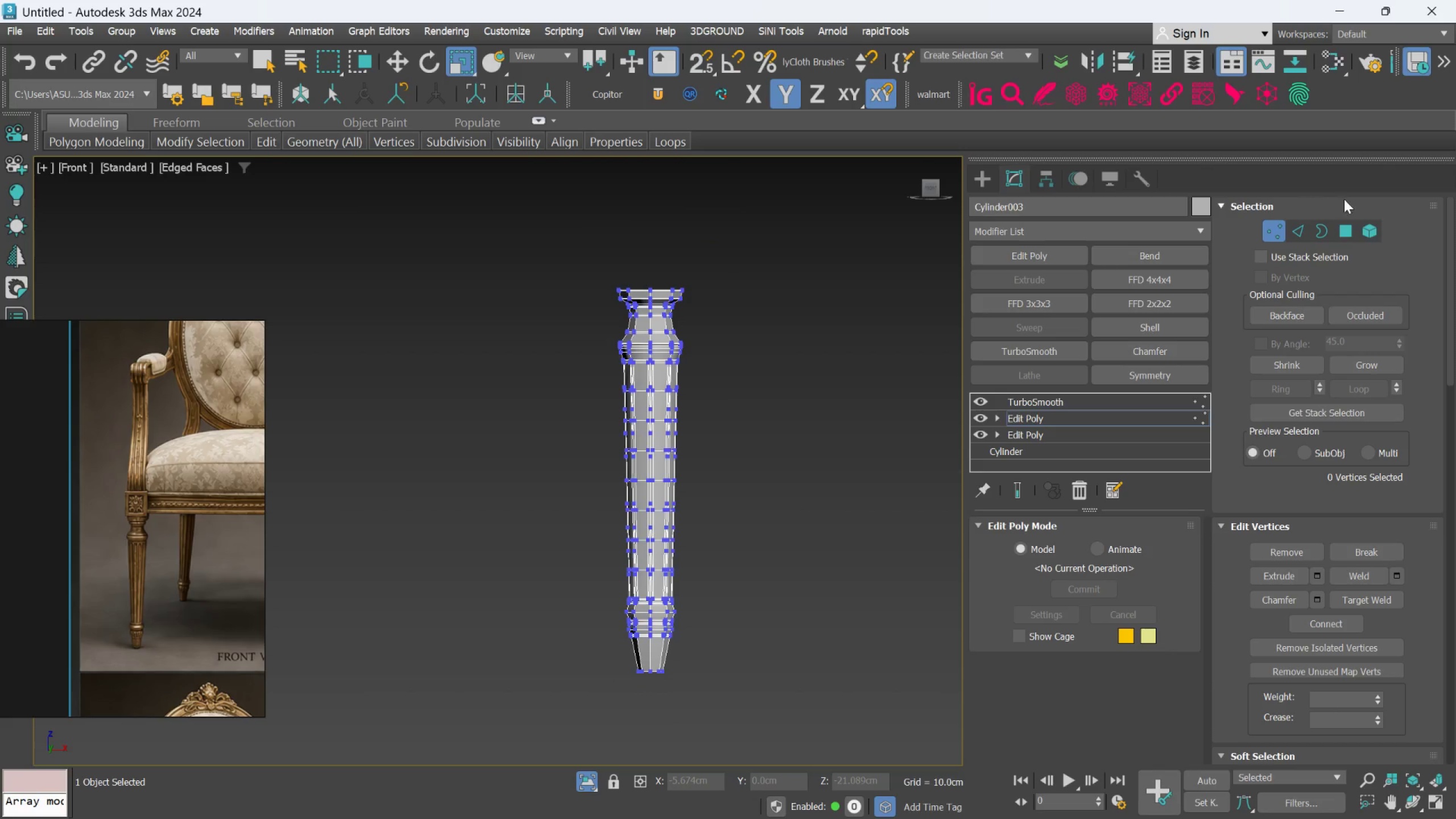 
left_click([1272, 228])
 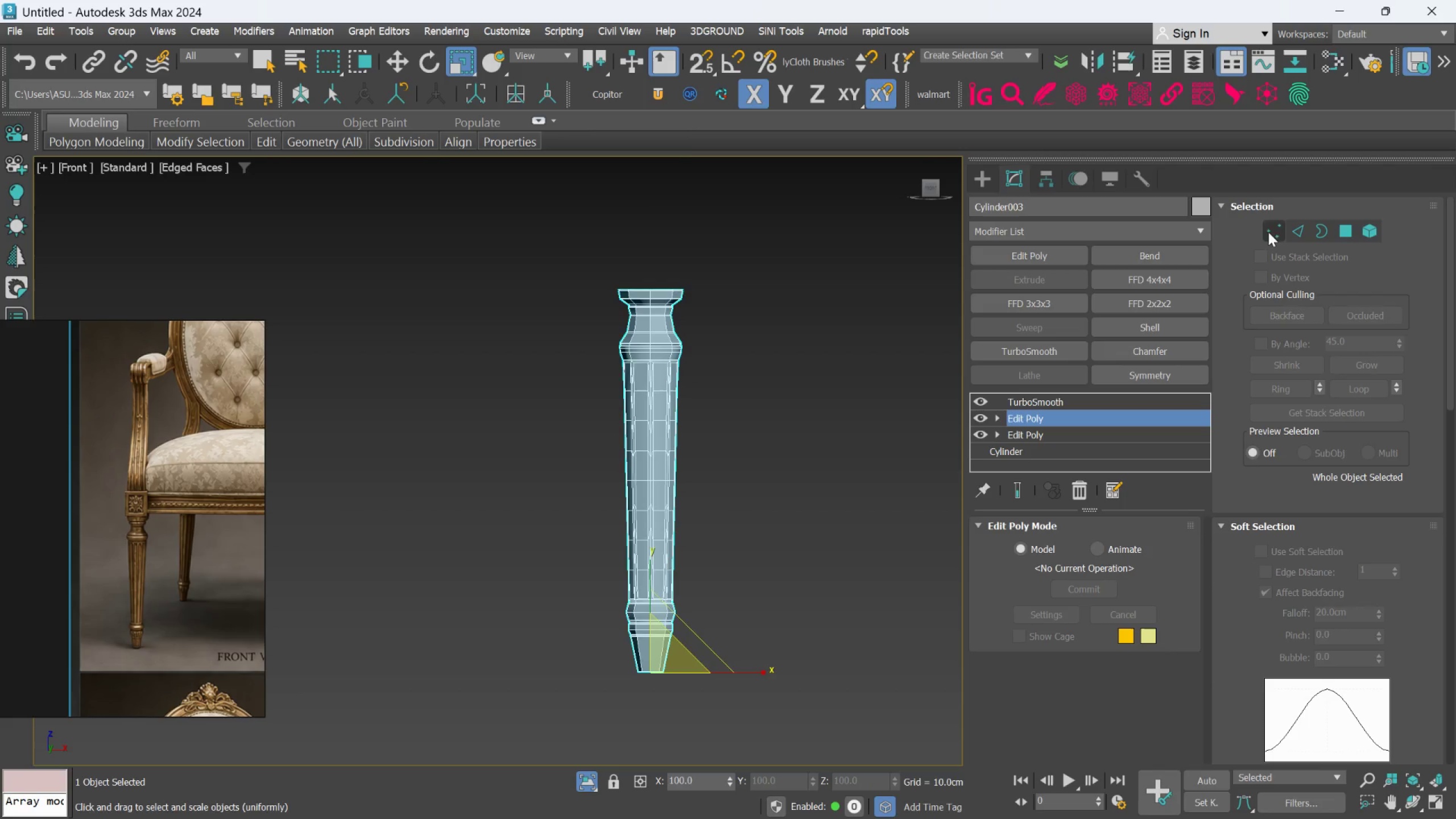 
scroll: coordinate [662, 448], scroll_direction: up, amount: 3.0
 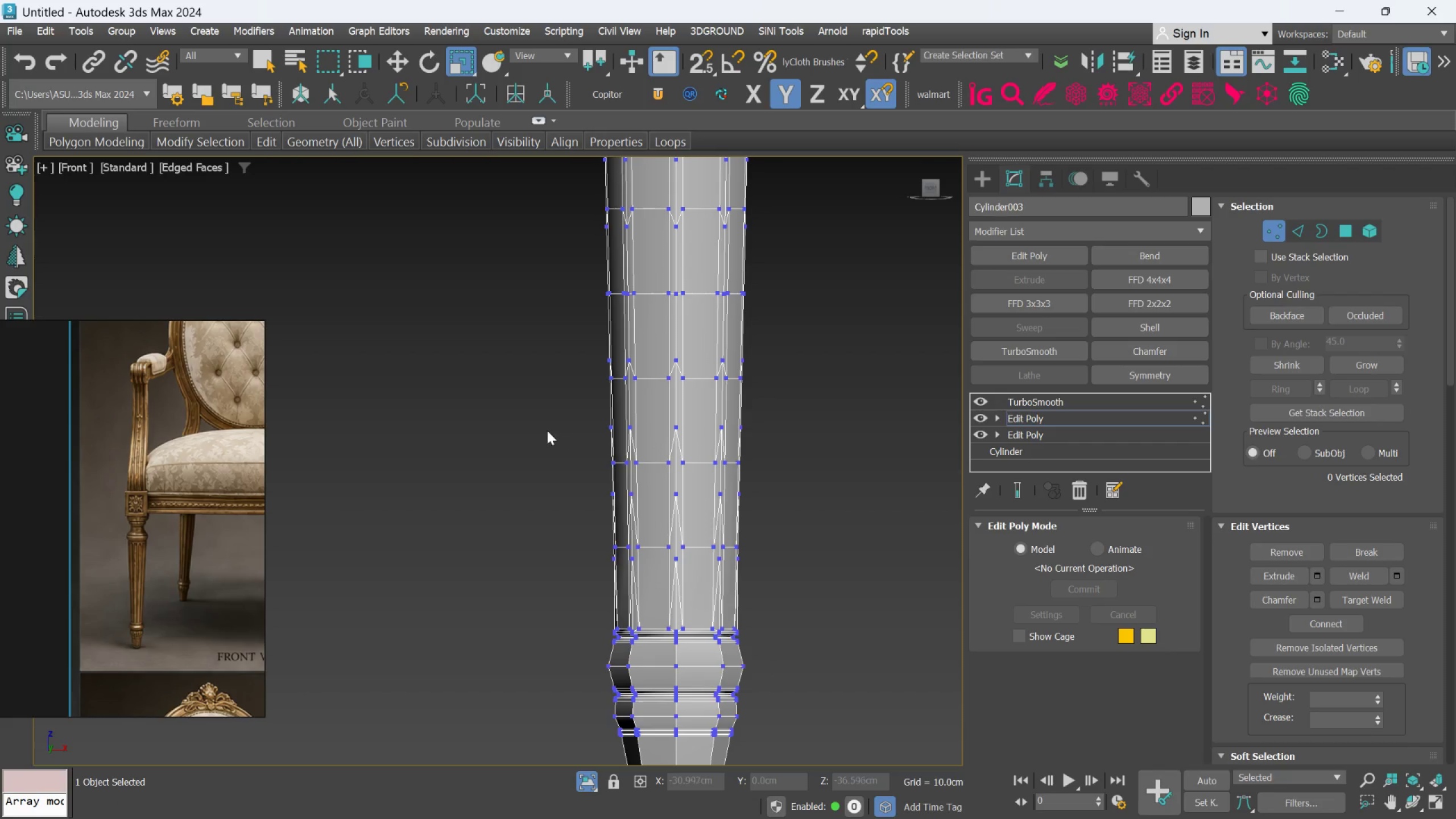 
left_click_drag(start_coordinate=[541, 422], to_coordinate=[771, 555])
 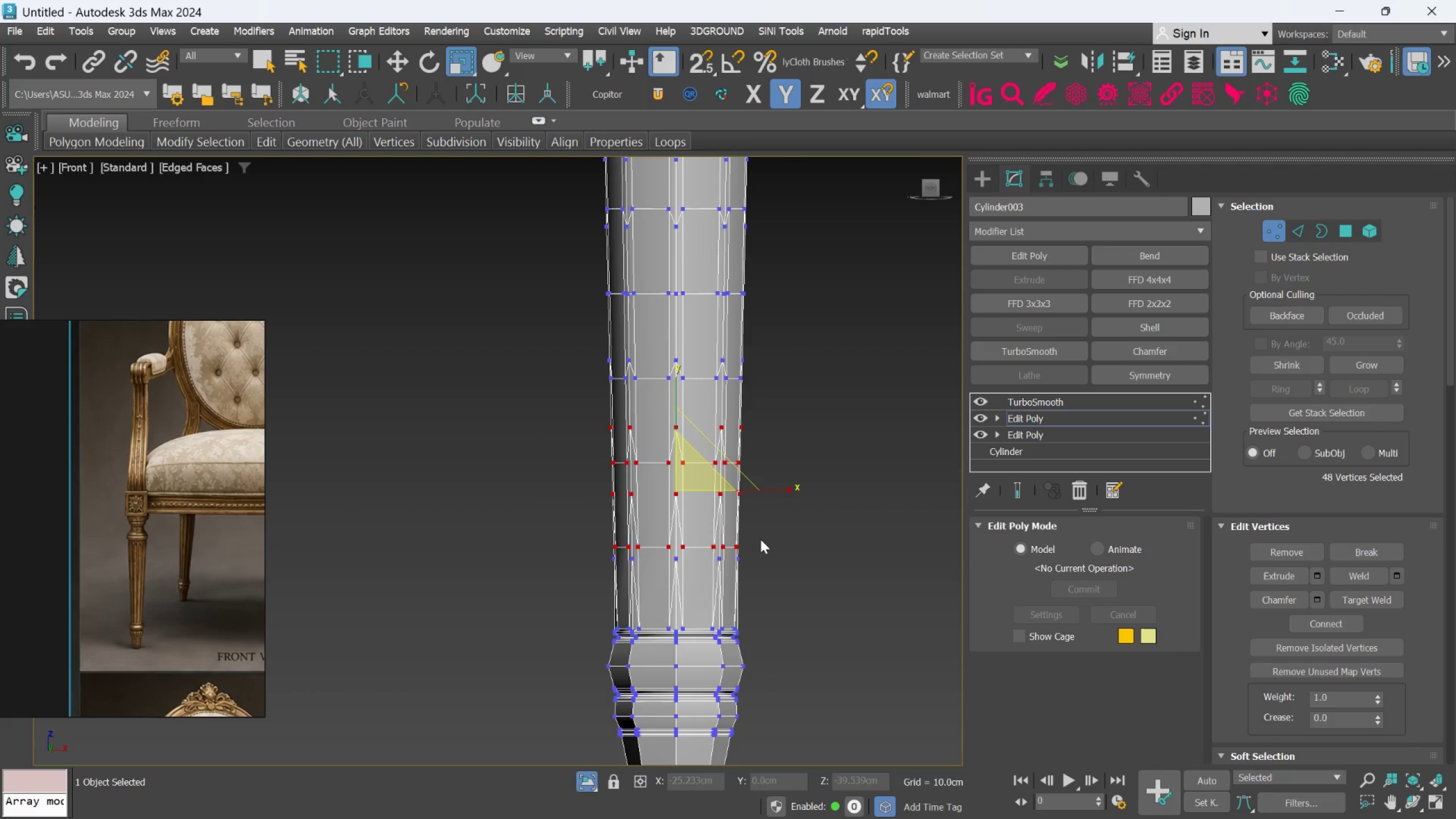 
scroll: coordinate [760, 539], scroll_direction: down, amount: 1.0
 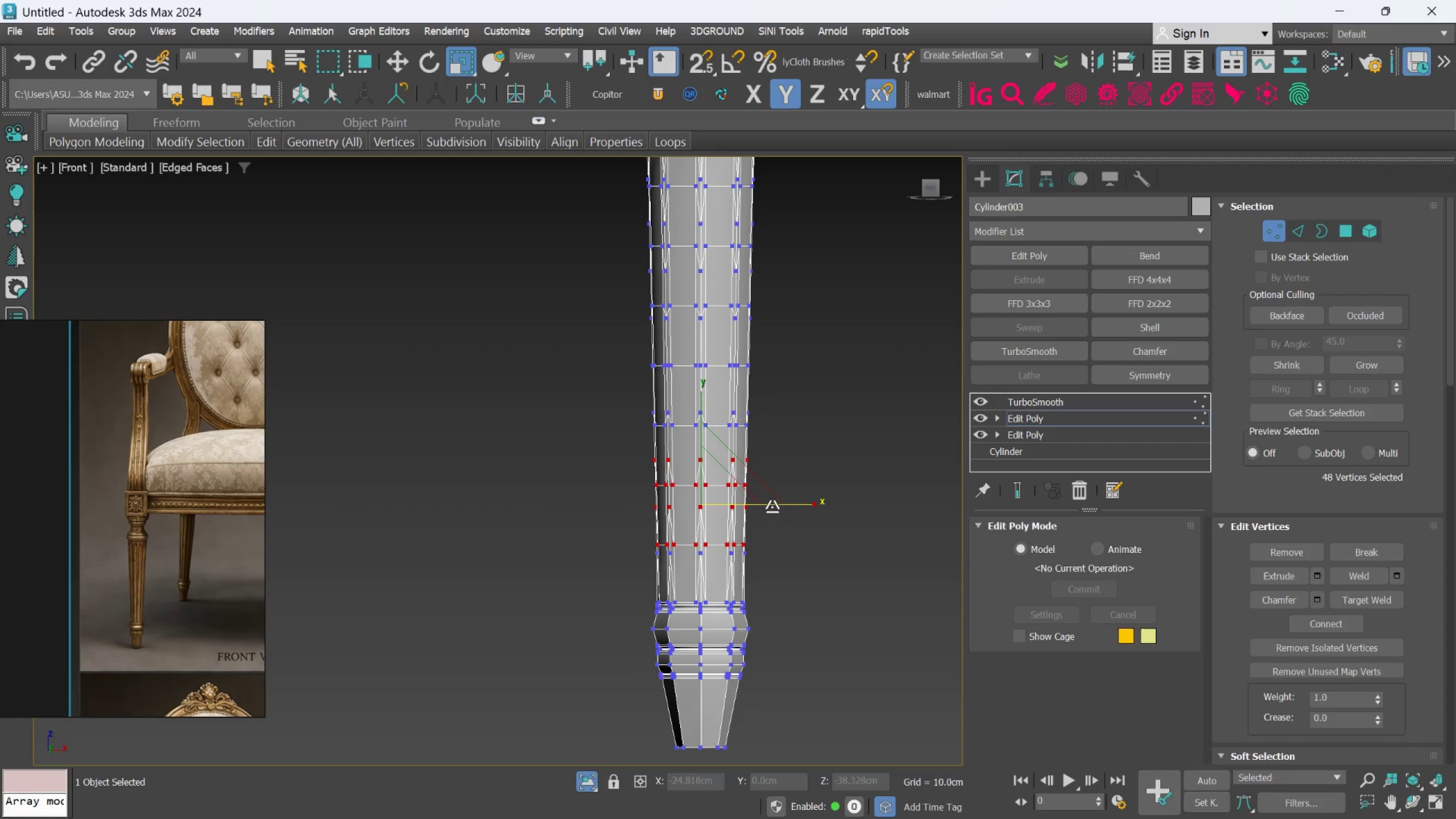 
key(W)
 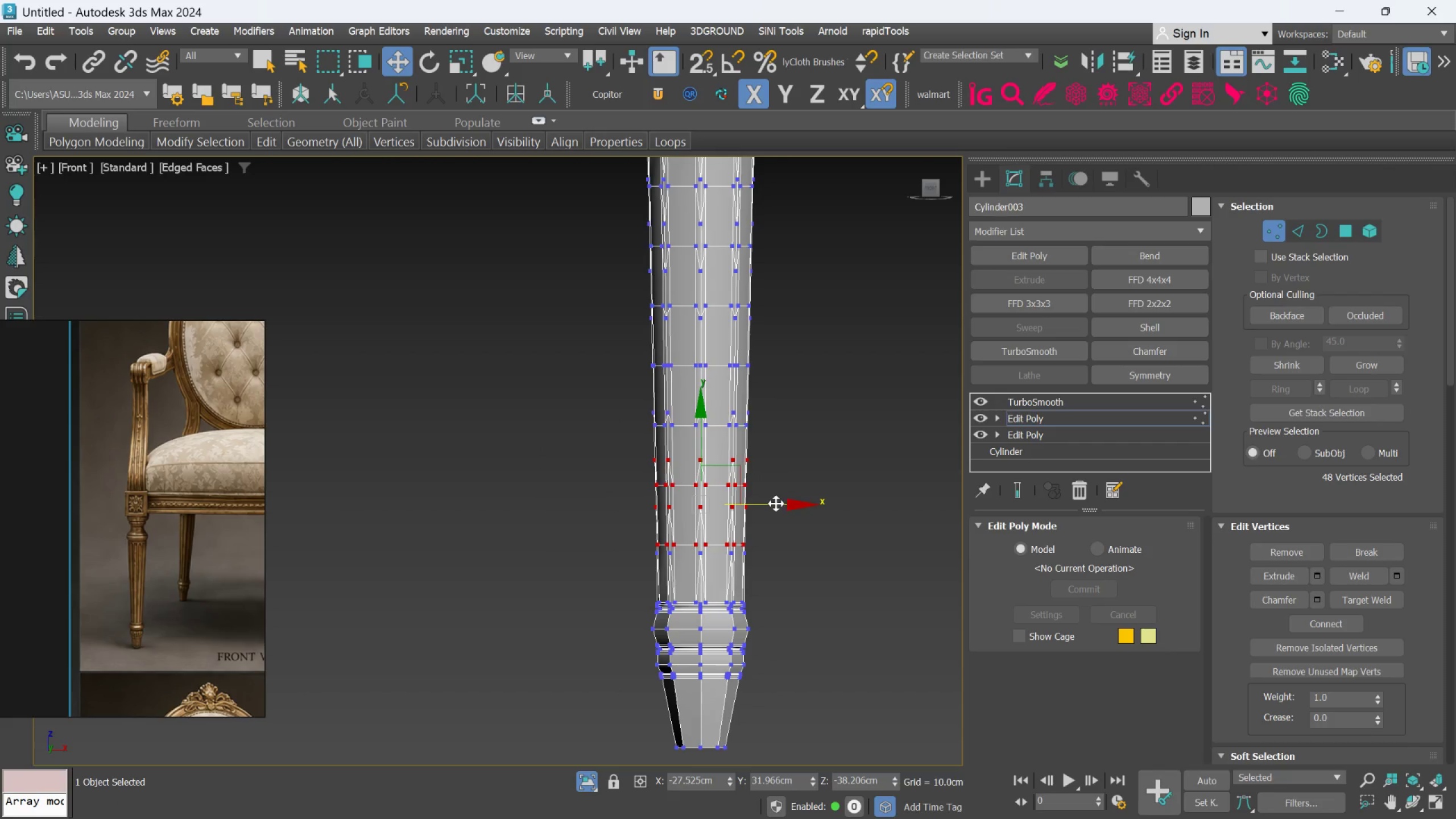 
scroll: coordinate [692, 519], scroll_direction: down, amount: 1.0
 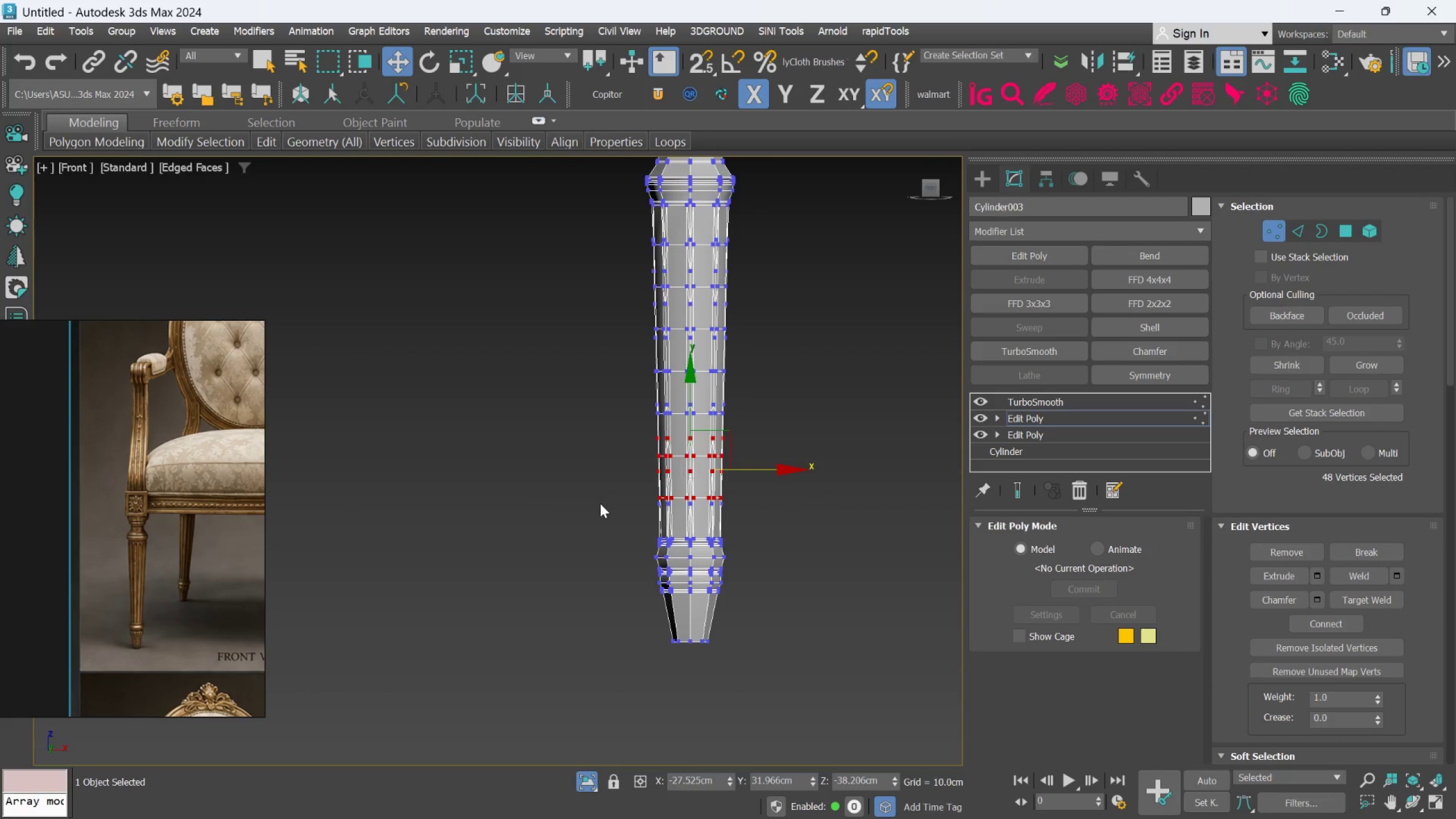 
scroll: coordinate [622, 502], scroll_direction: up, amount: 1.0
 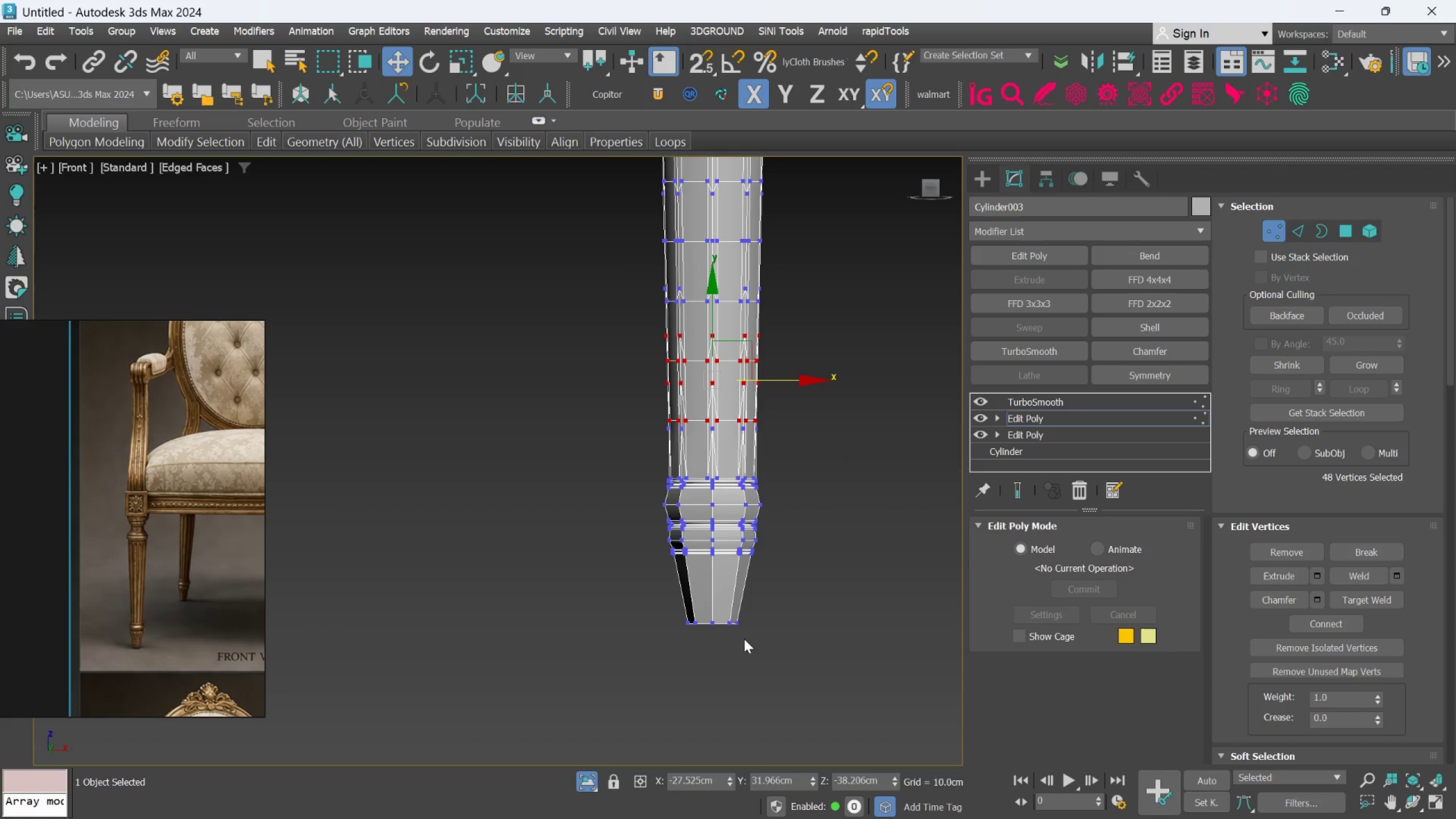 
left_click_drag(start_coordinate=[785, 685], to_coordinate=[781, 680])
 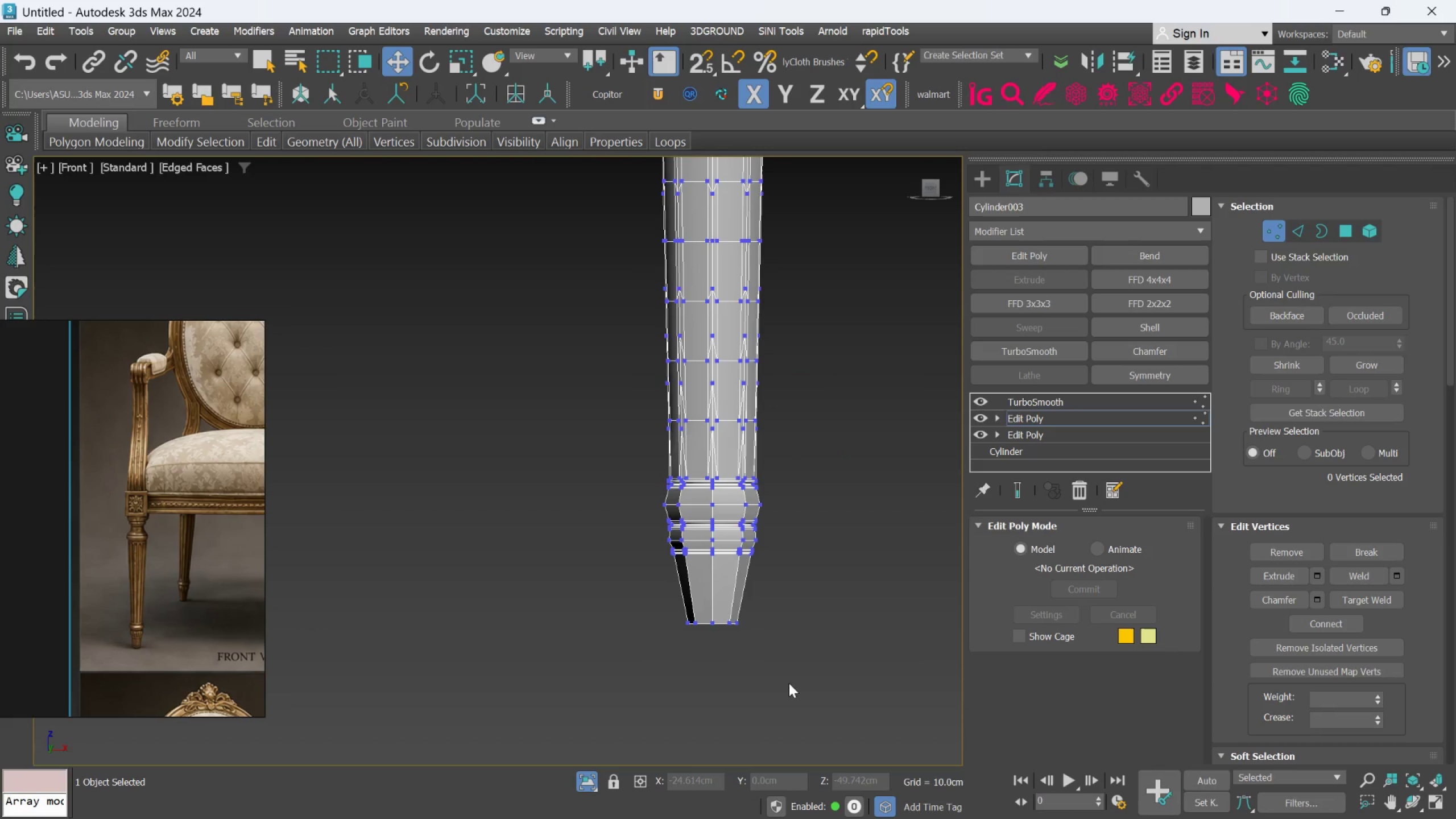 
left_click_drag(start_coordinate=[787, 682], to_coordinate=[622, 460])
 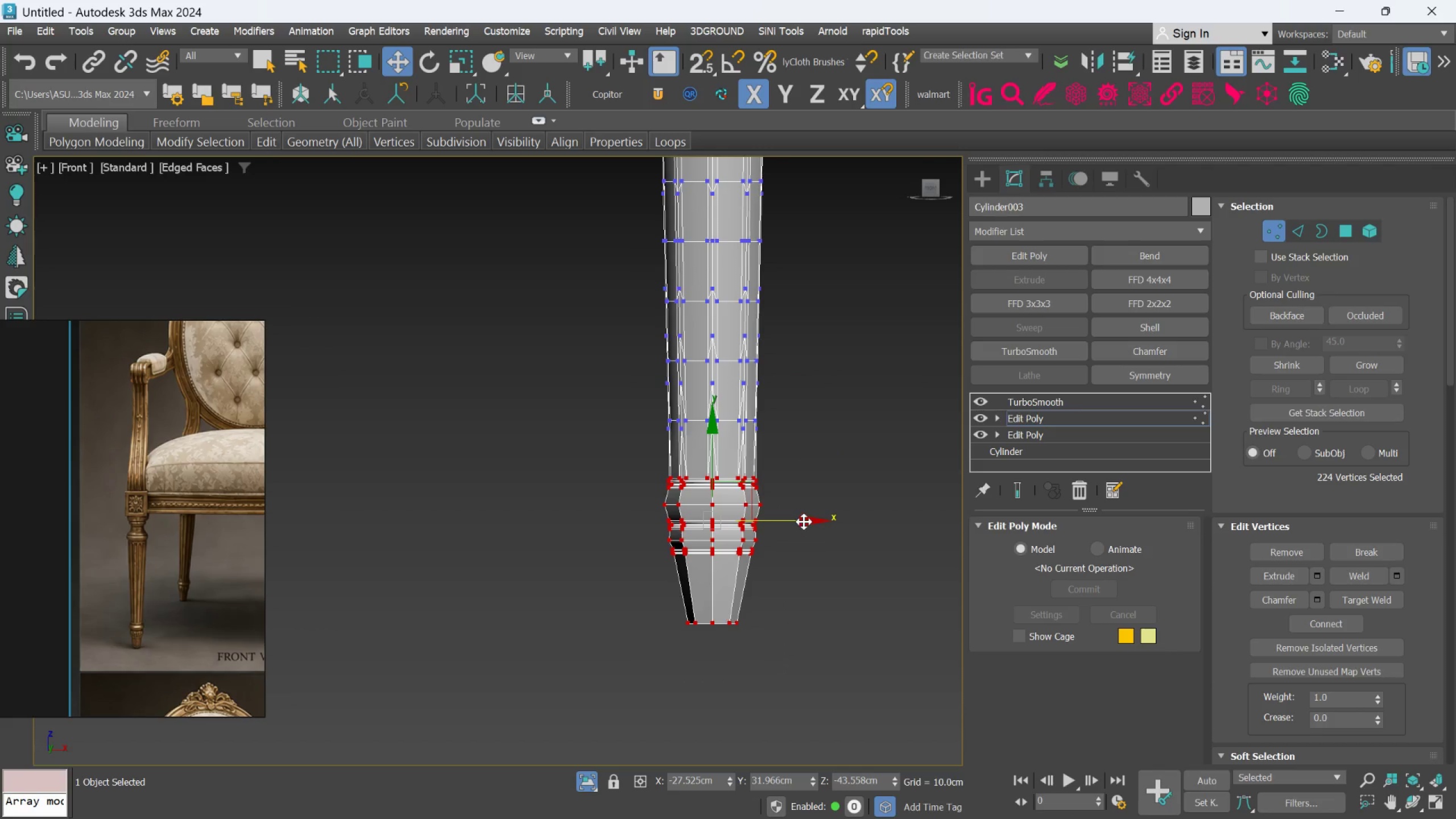 
left_click_drag(start_coordinate=[804, 522], to_coordinate=[793, 526])
 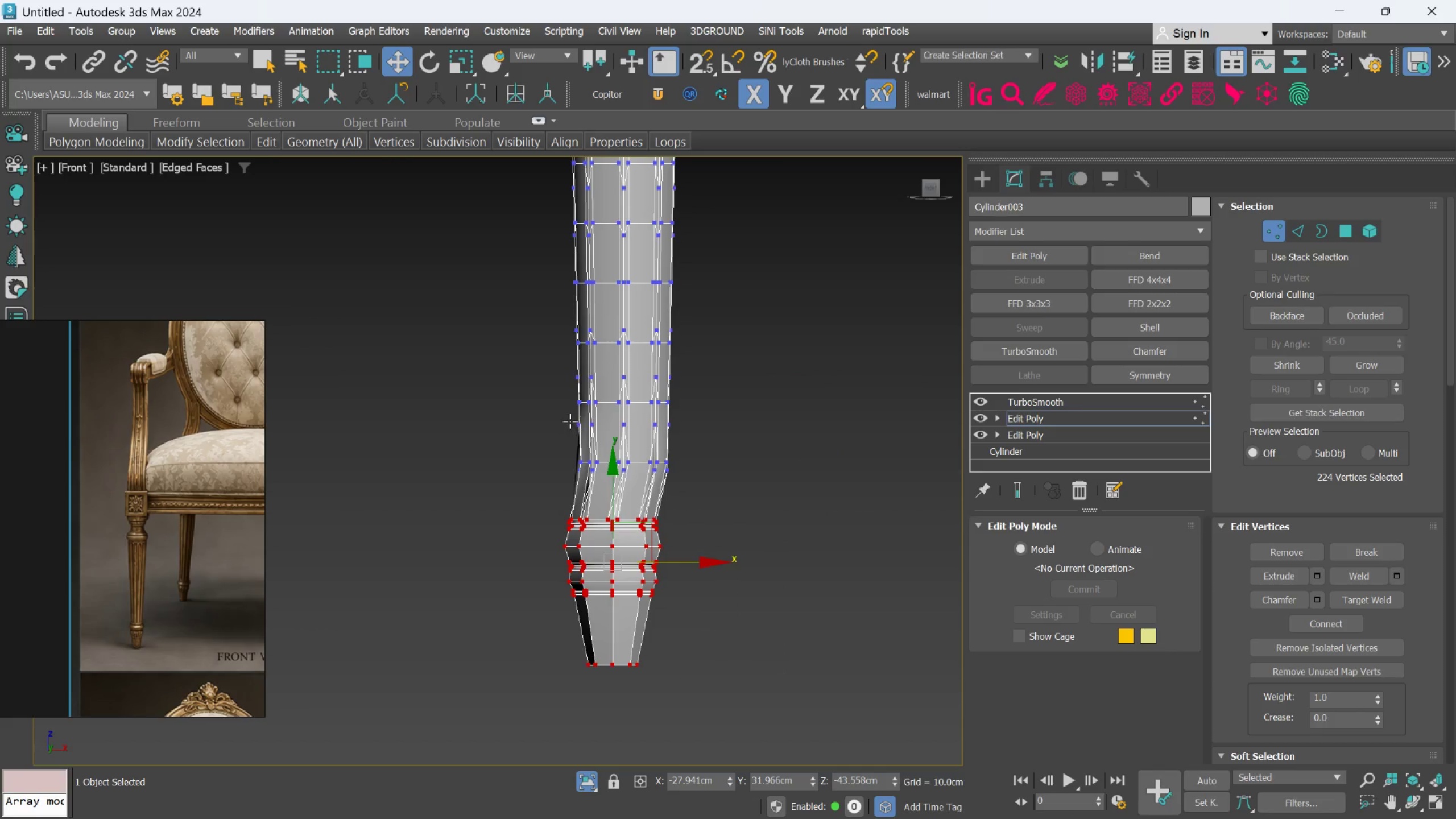 
left_click_drag(start_coordinate=[537, 358], to_coordinate=[677, 474])
 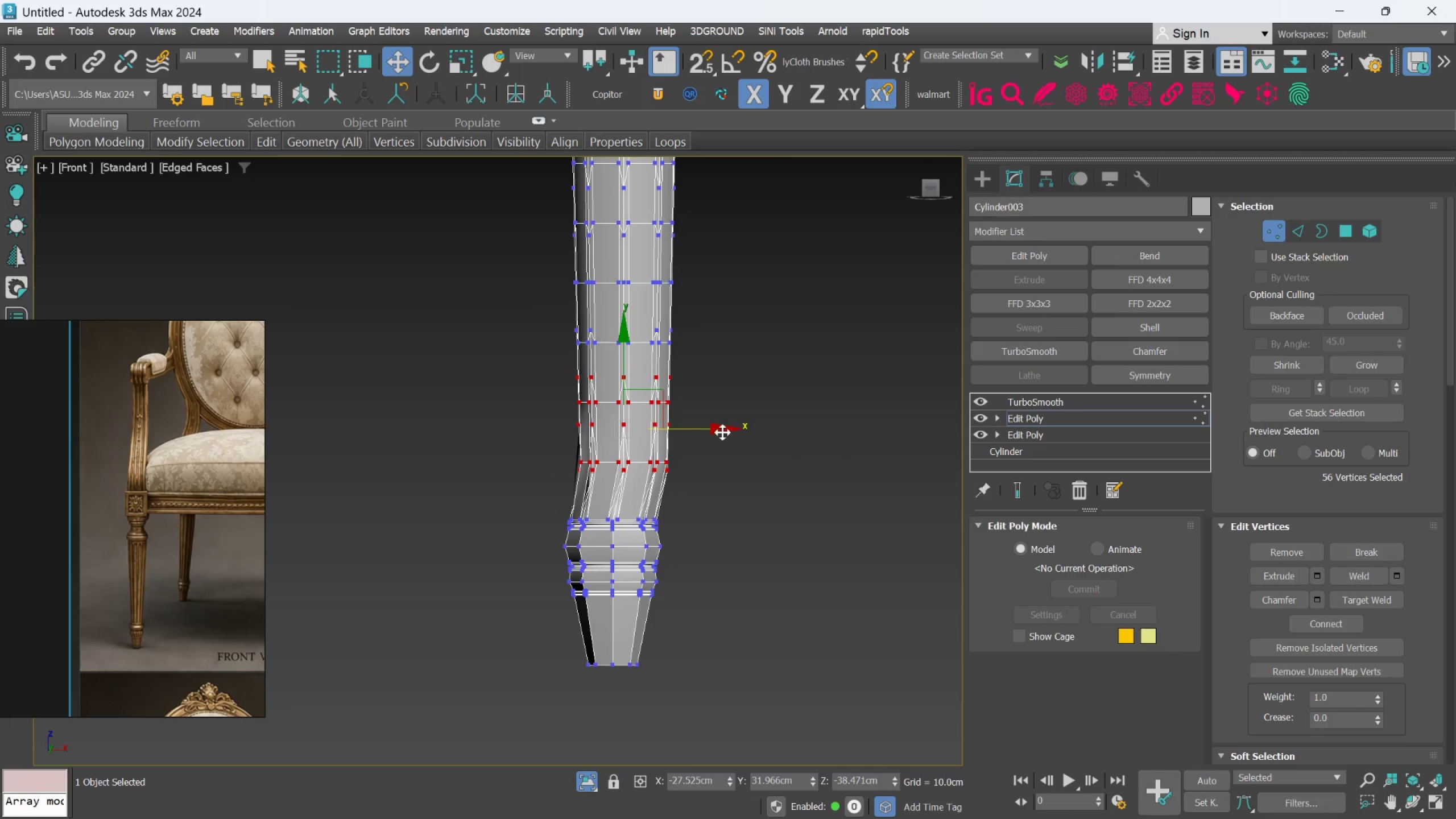 
left_click_drag(start_coordinate=[722, 431], to_coordinate=[716, 431])
 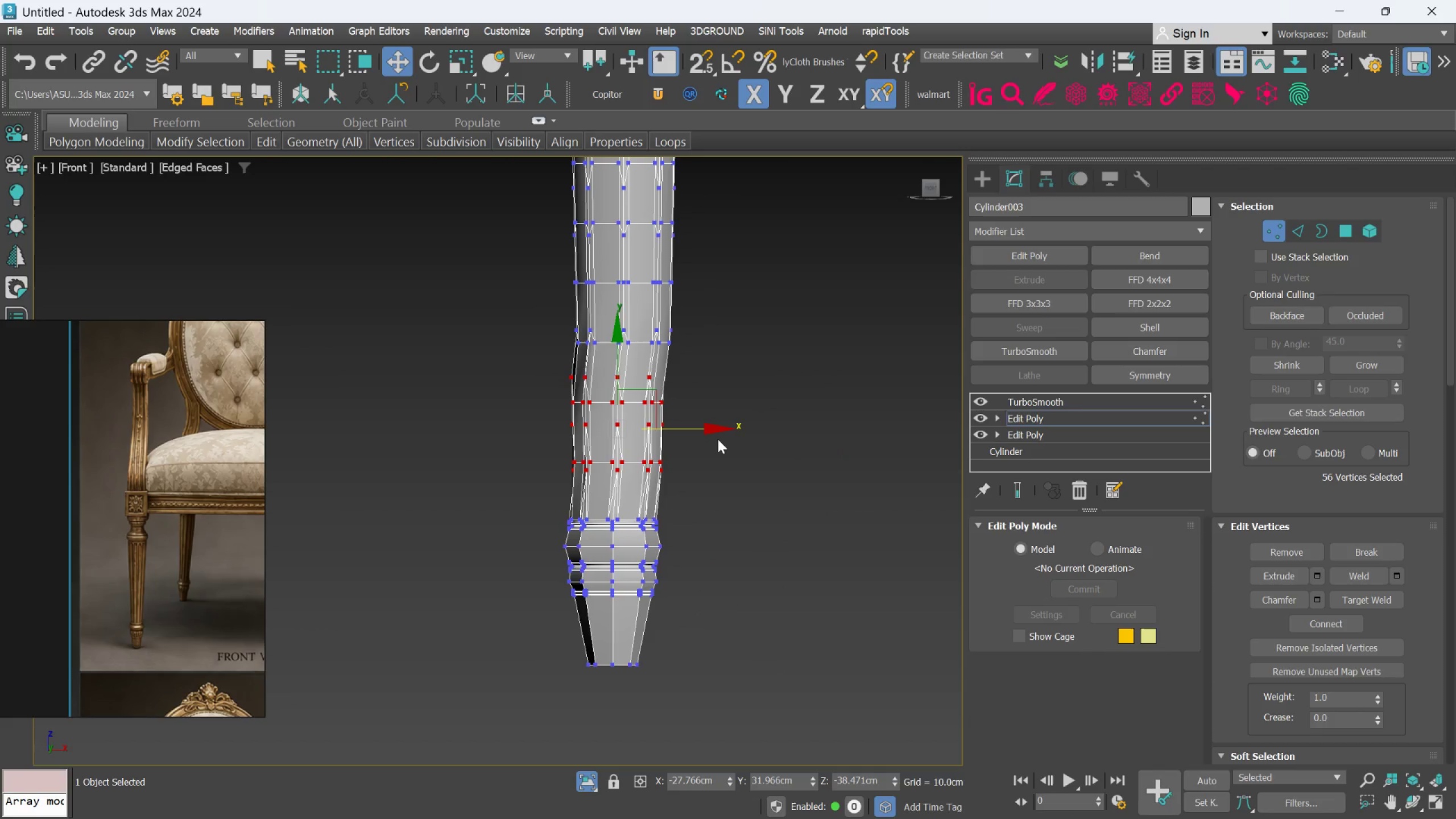 
key(Control+ControlLeft)
 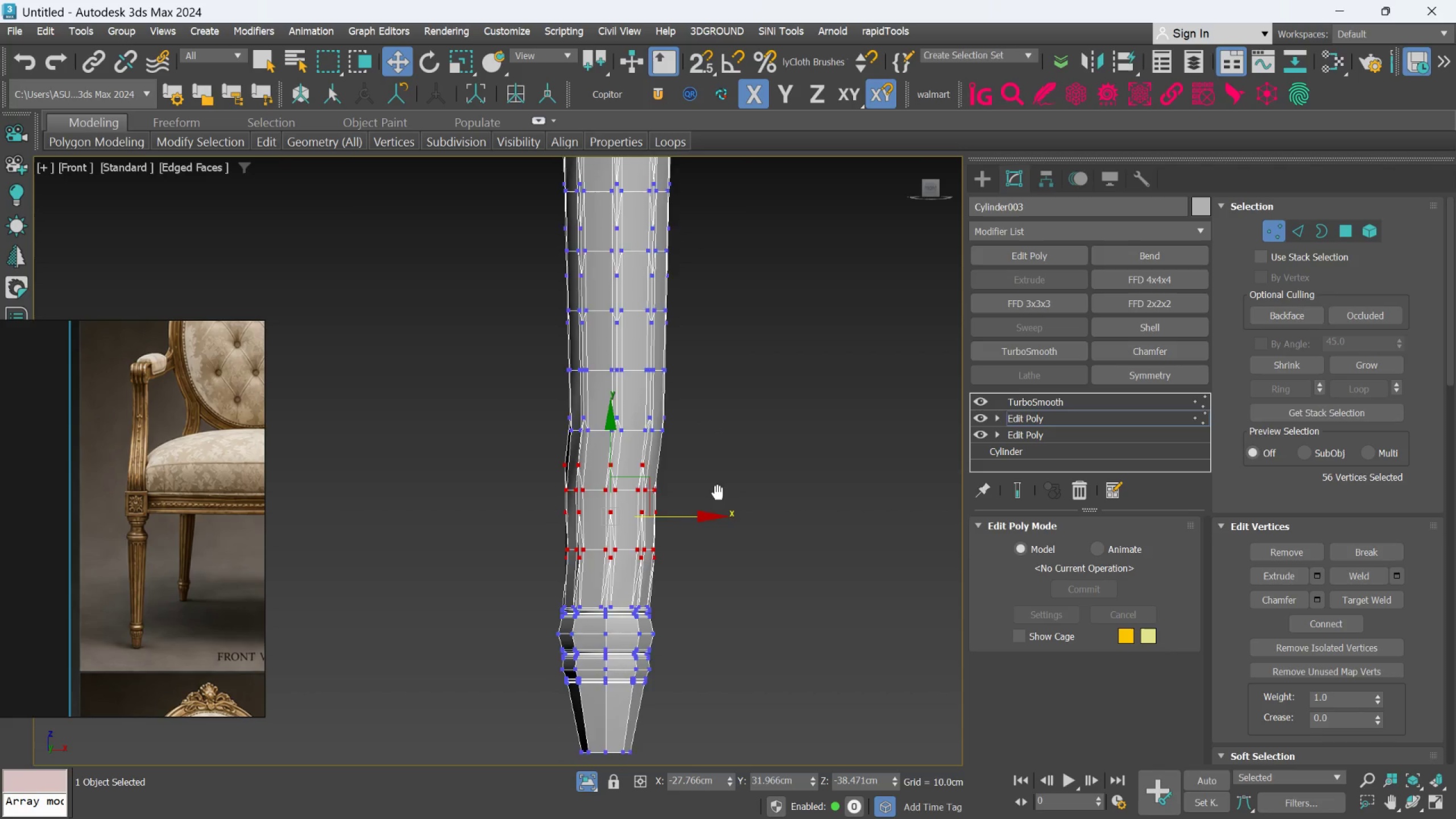 
left_click_drag(start_coordinate=[531, 395], to_coordinate=[706, 500])
 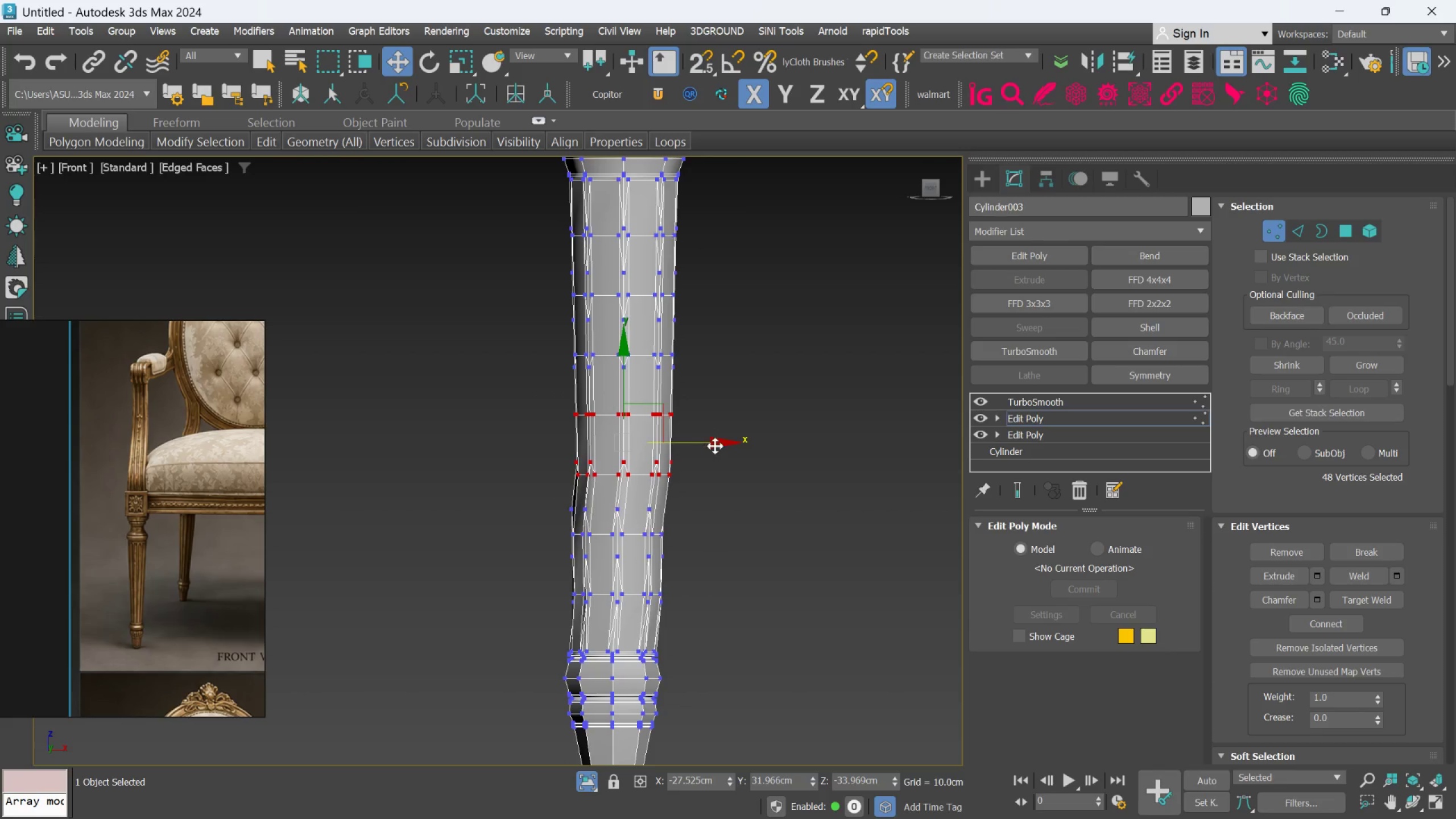 
left_click_drag(start_coordinate=[715, 446], to_coordinate=[708, 445])
 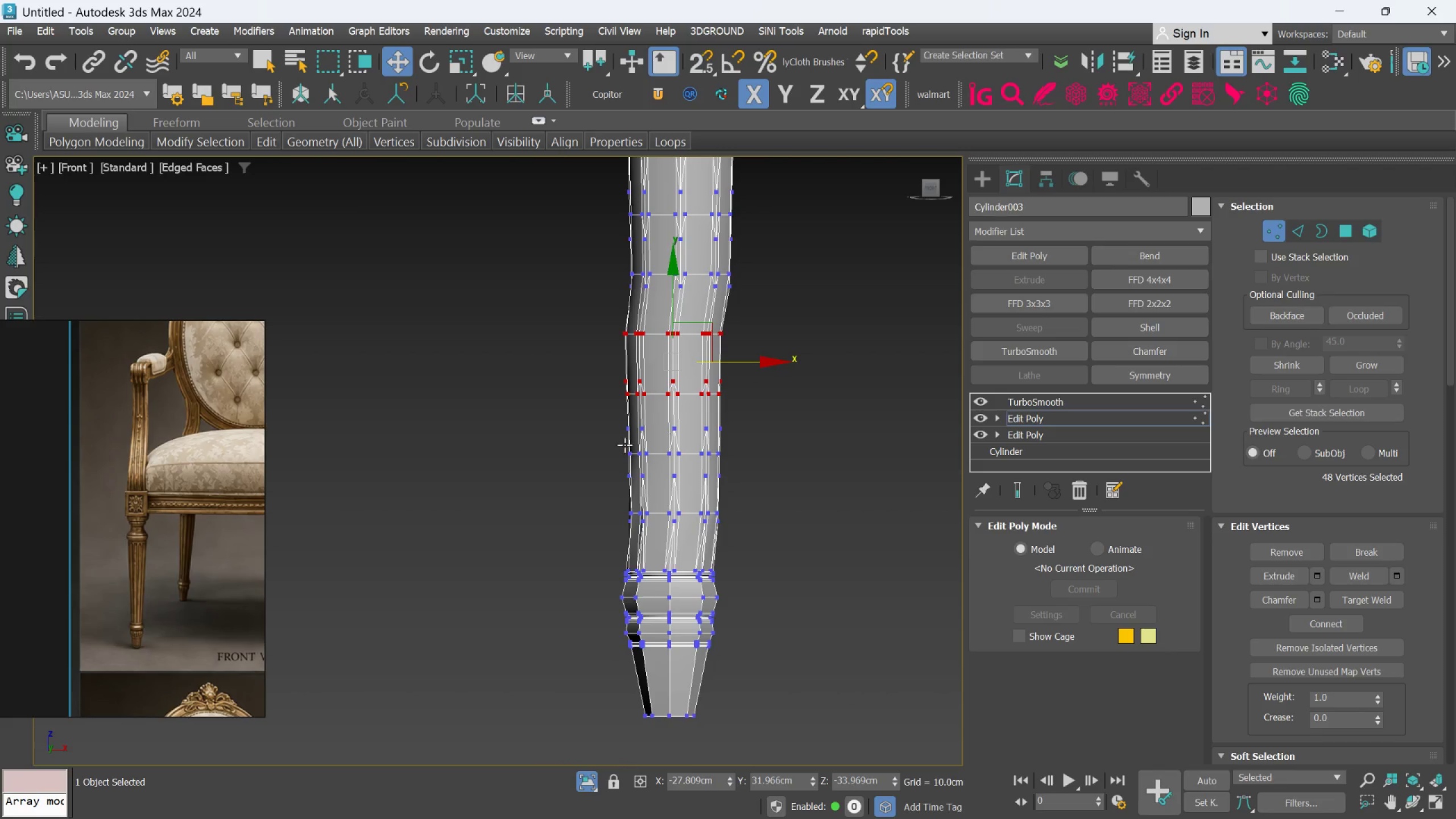 
left_click_drag(start_coordinate=[588, 431], to_coordinate=[742, 740])
 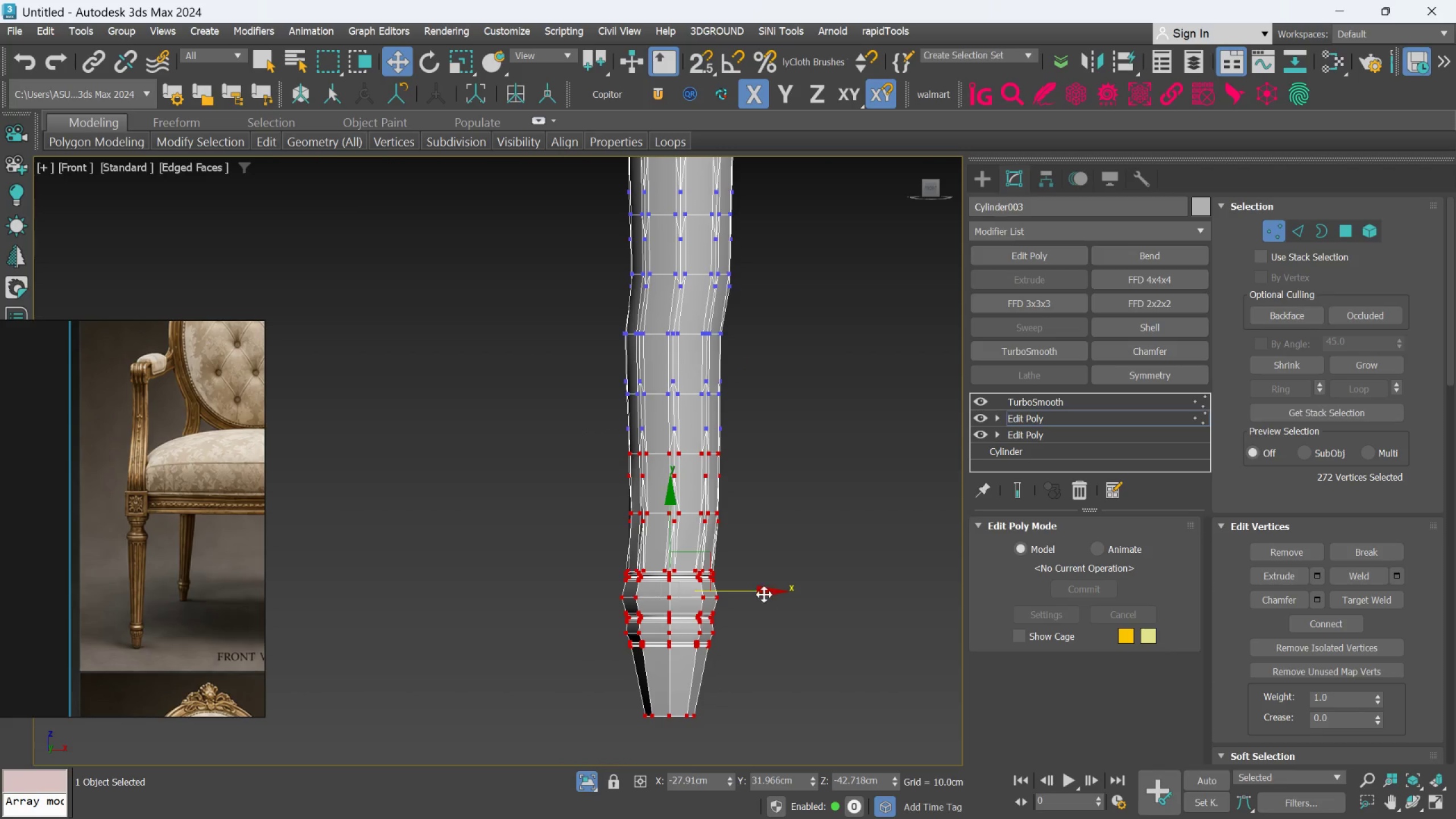 
left_click_drag(start_coordinate=[764, 592], to_coordinate=[760, 595])
 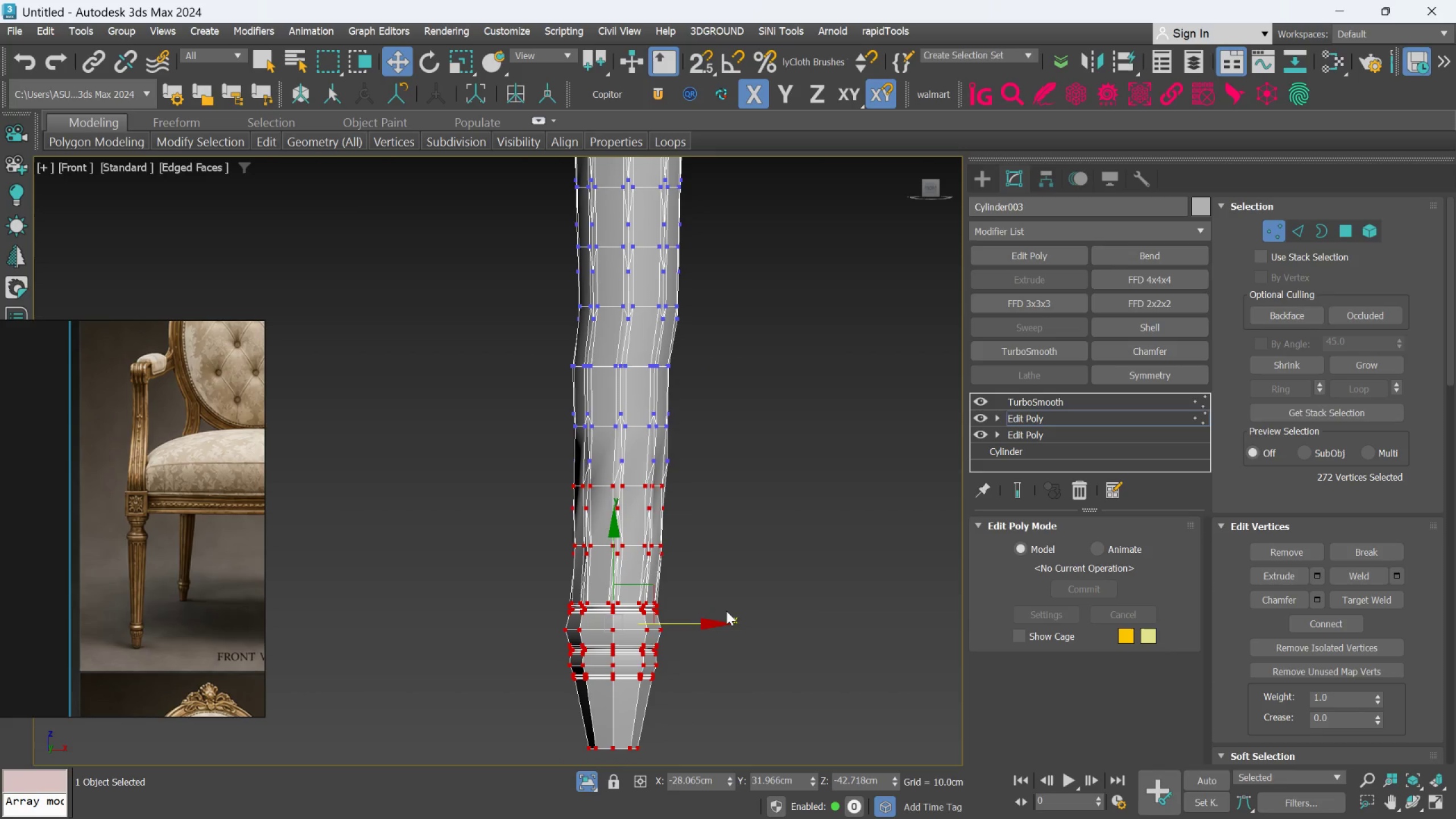 
scroll: coordinate [733, 606], scroll_direction: down, amount: 1.0
 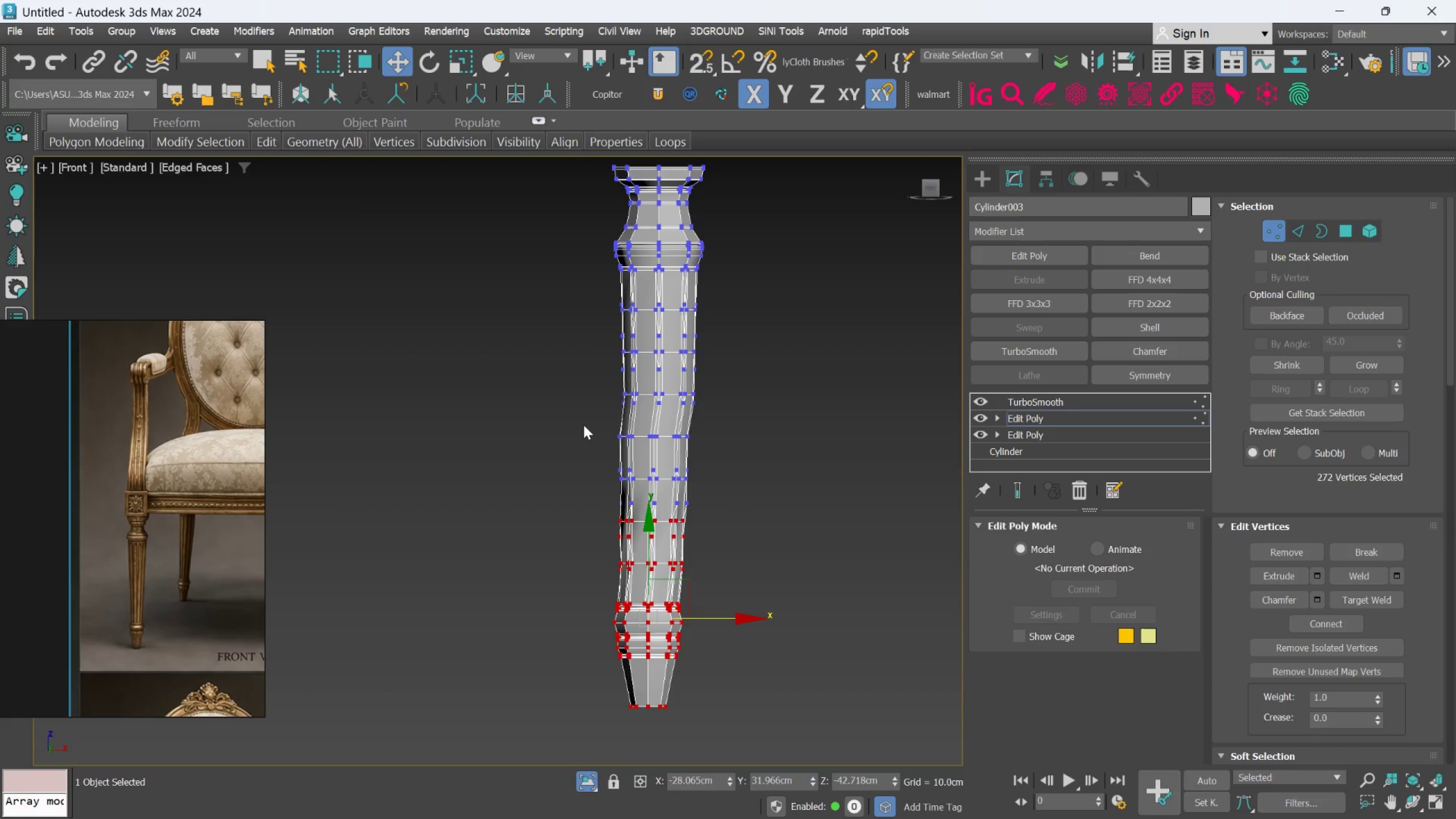 
left_click_drag(start_coordinate=[584, 424], to_coordinate=[700, 491])
 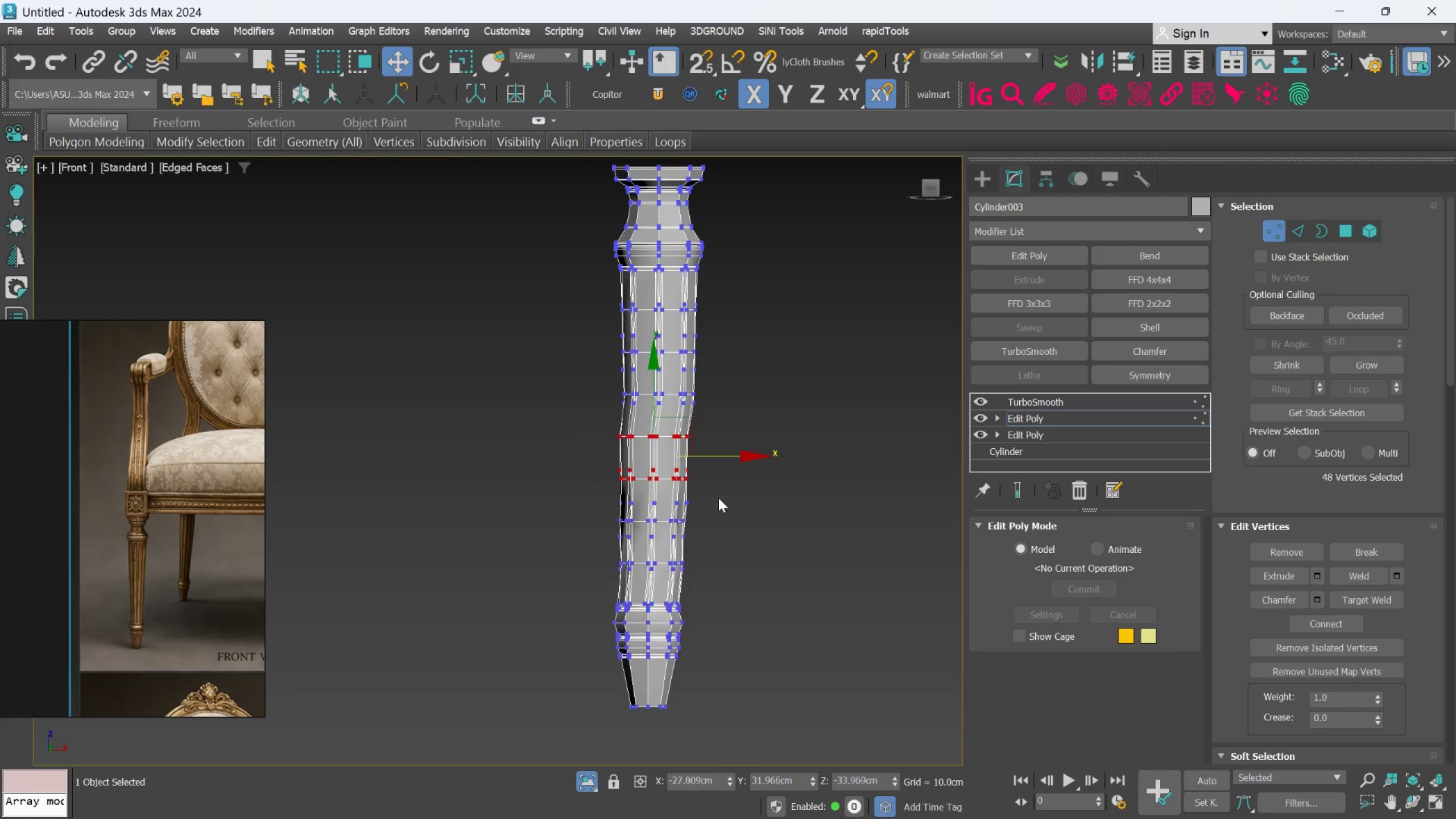 
key(Control+Z)
 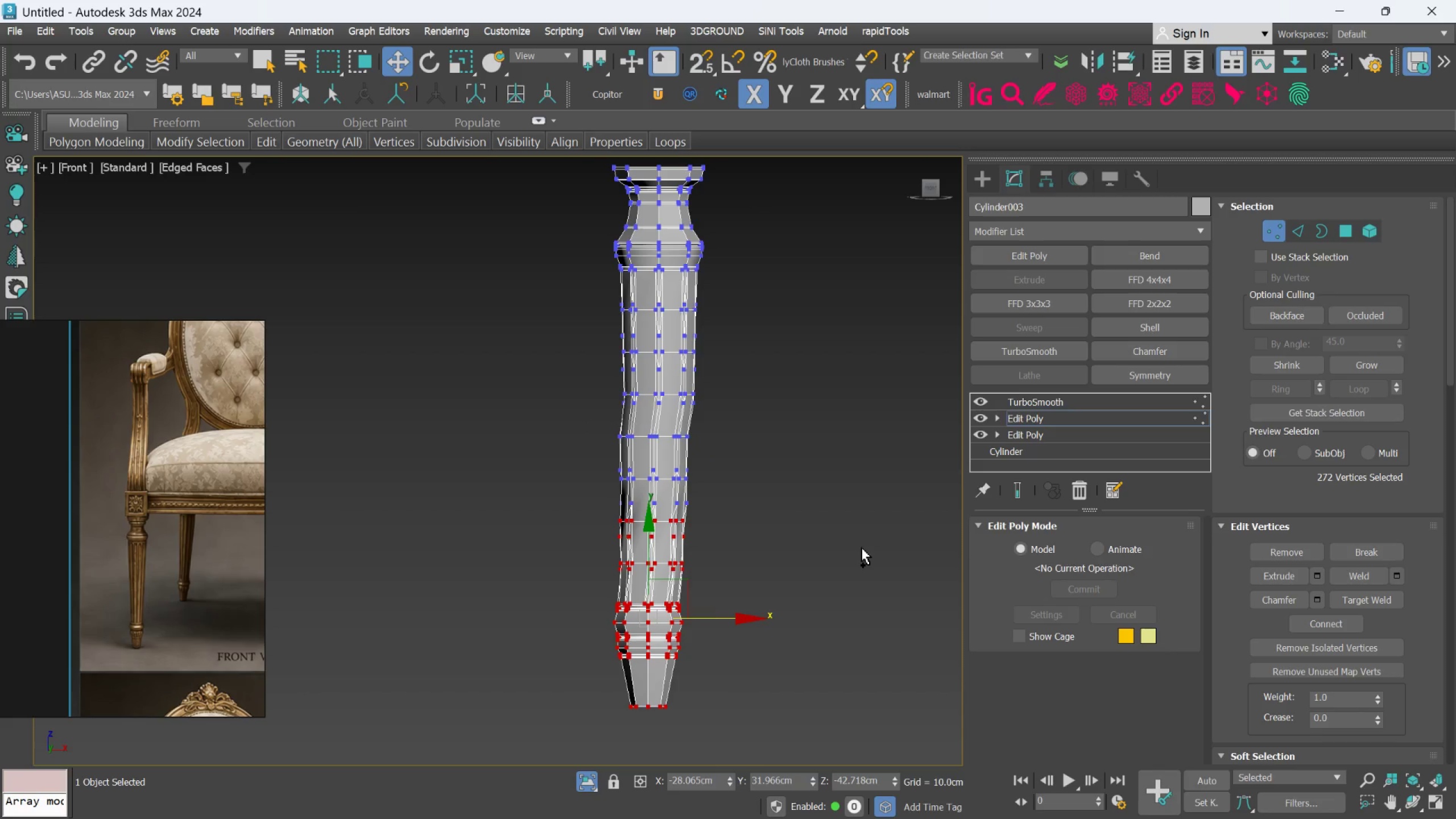 
key(Control+Z)
 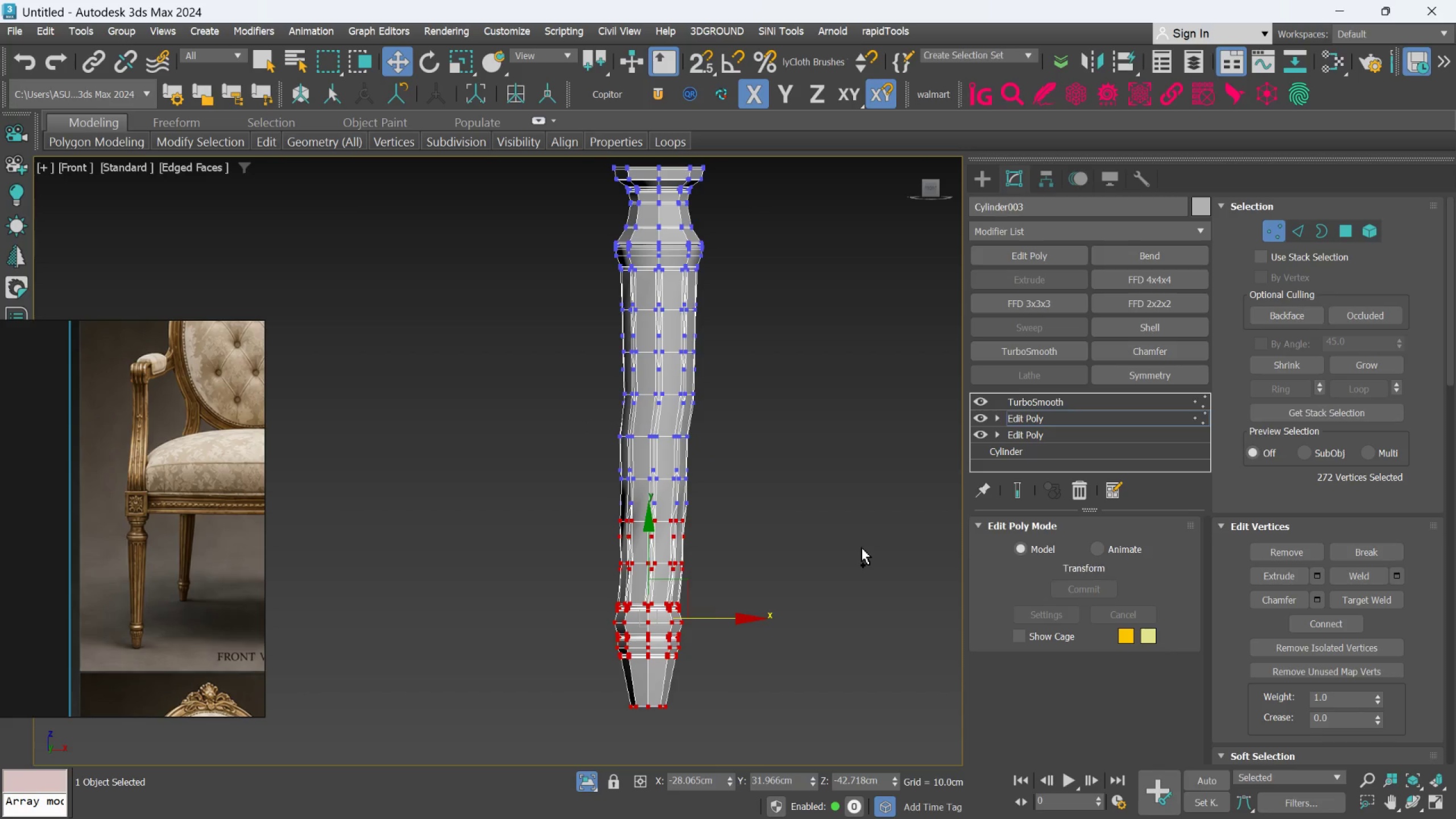 
key(Control+Z)
 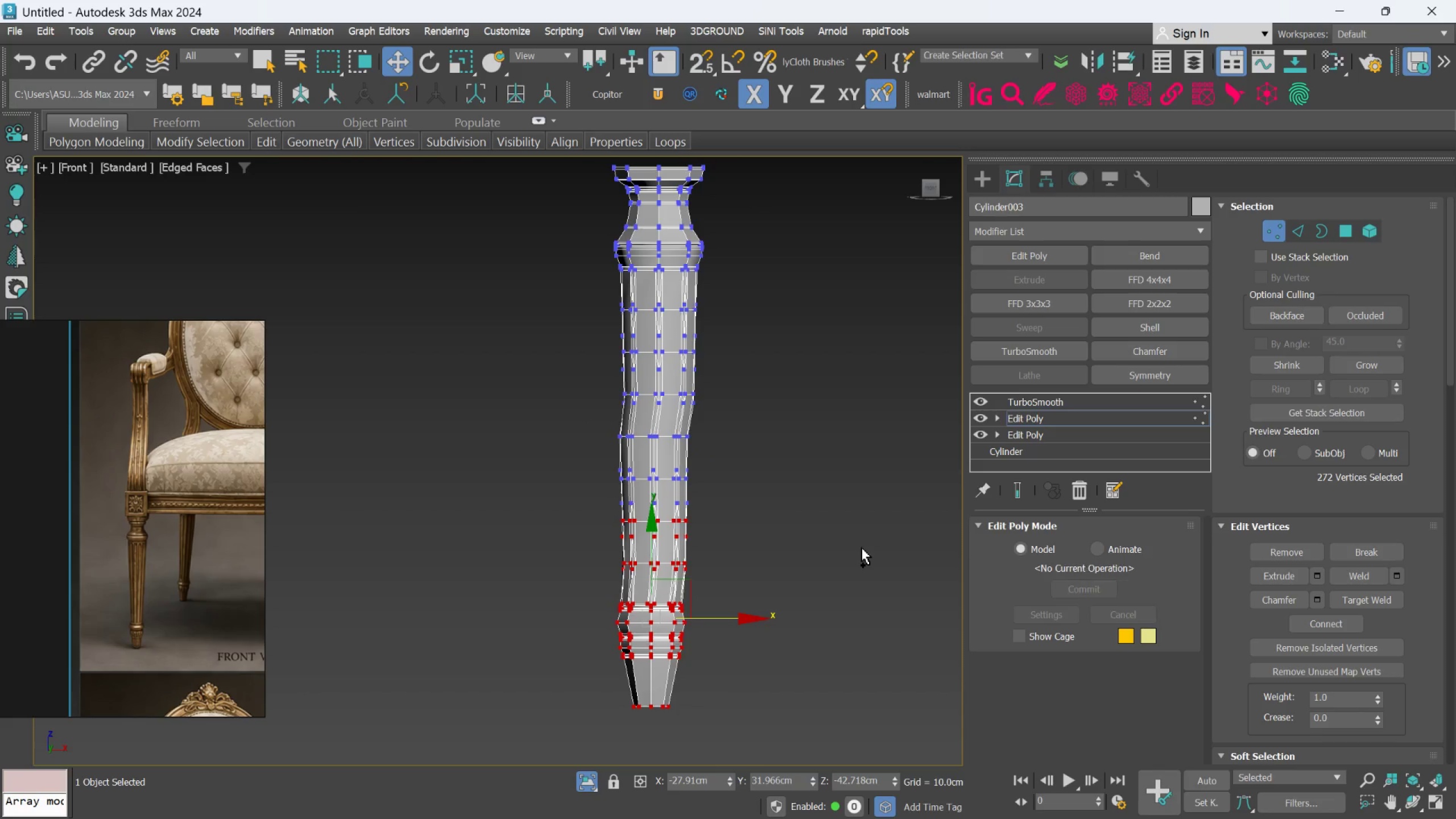 
key(Control+Z)
 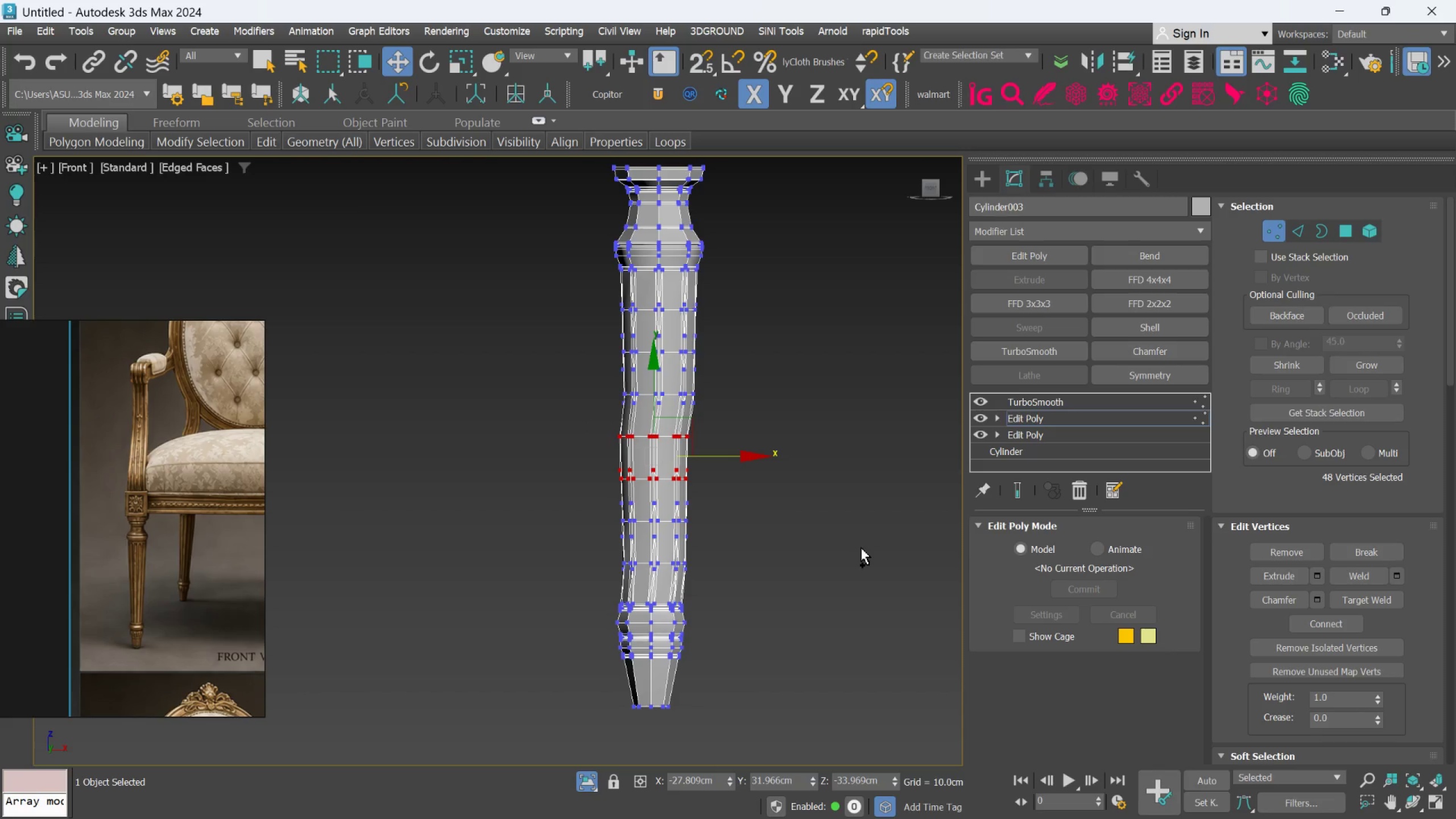 
key(Control+Z)
 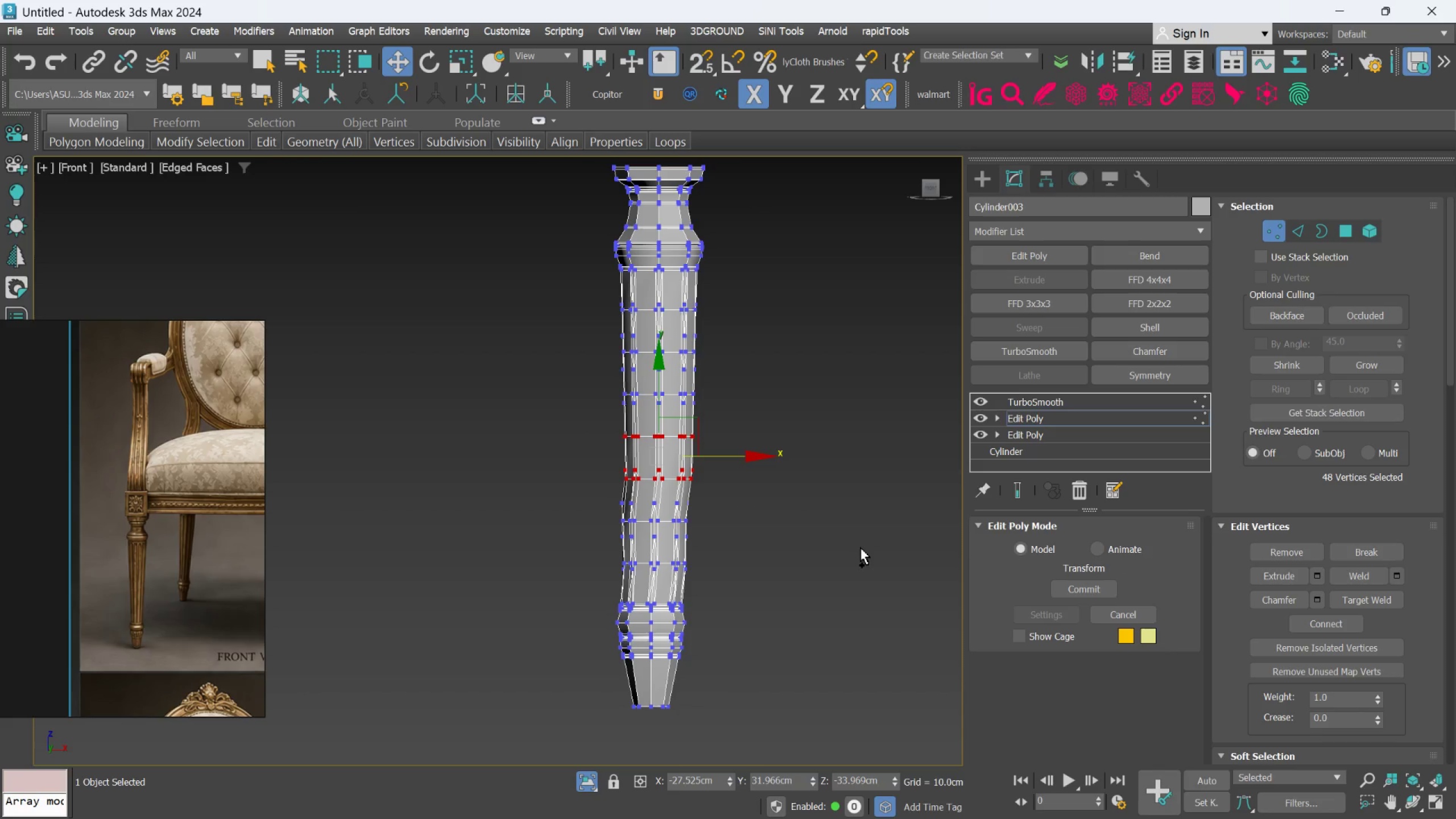 
key(Control+Z)
 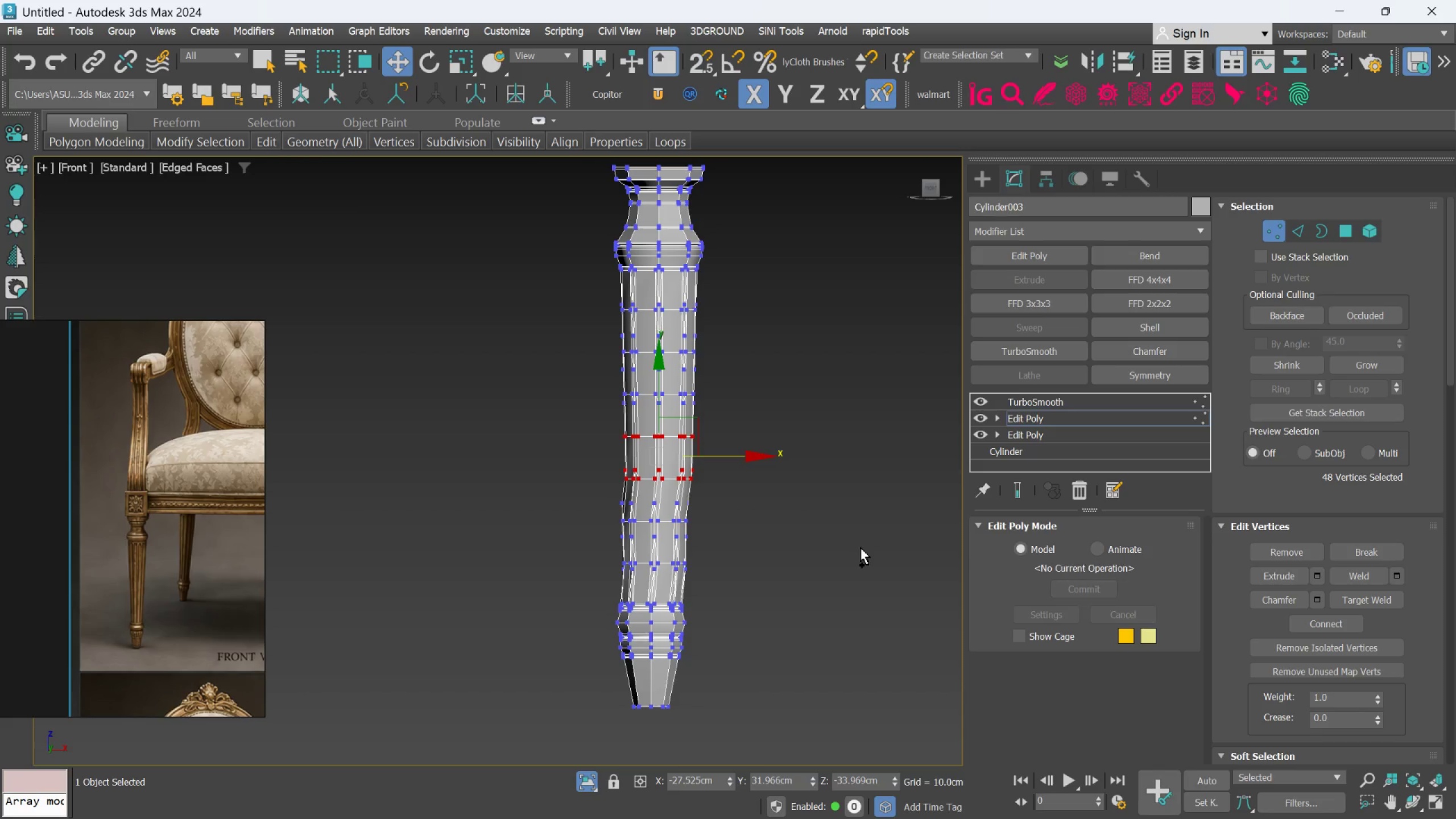 
key(Control+Z)
 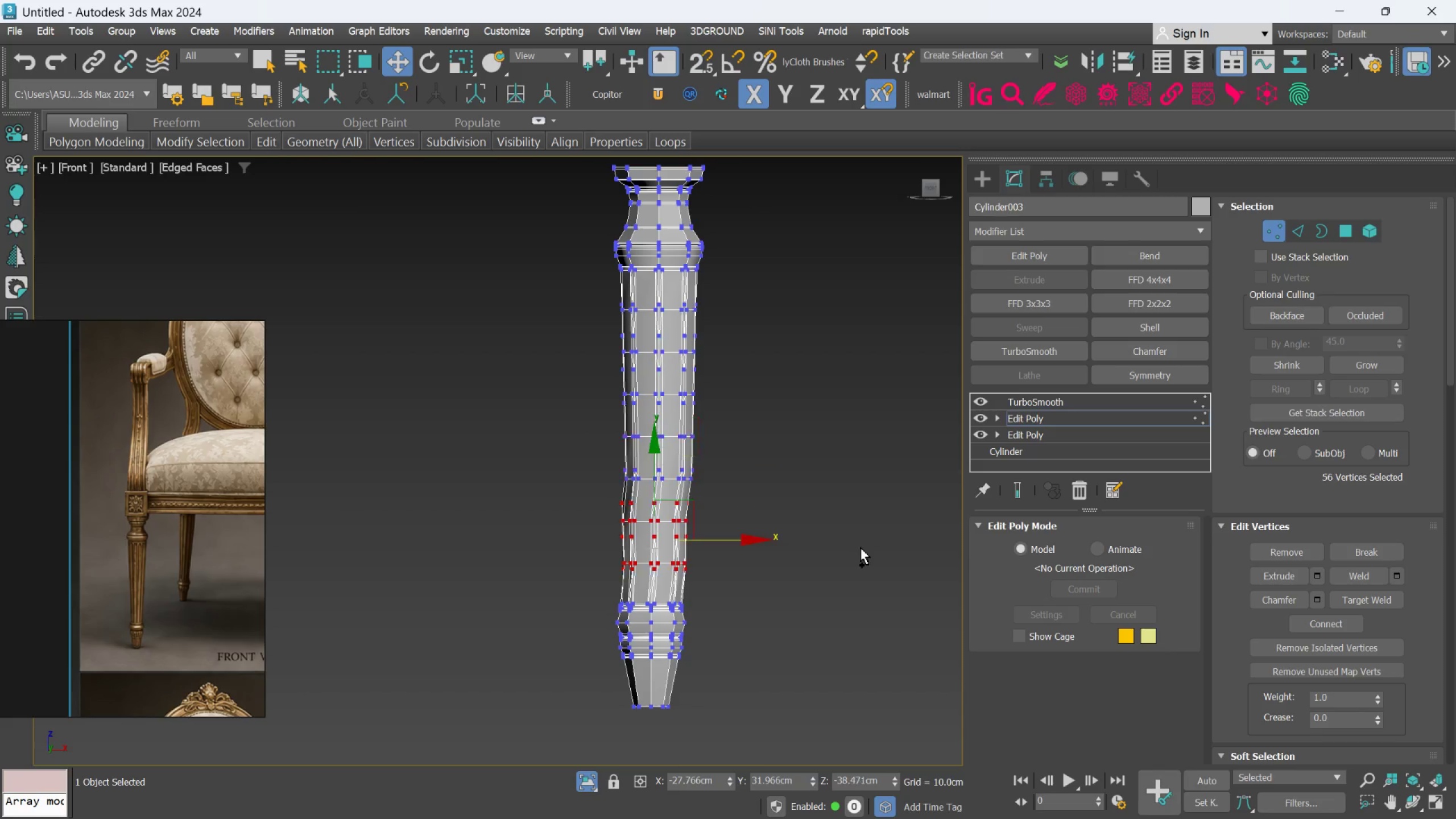 
key(Control+Z)
 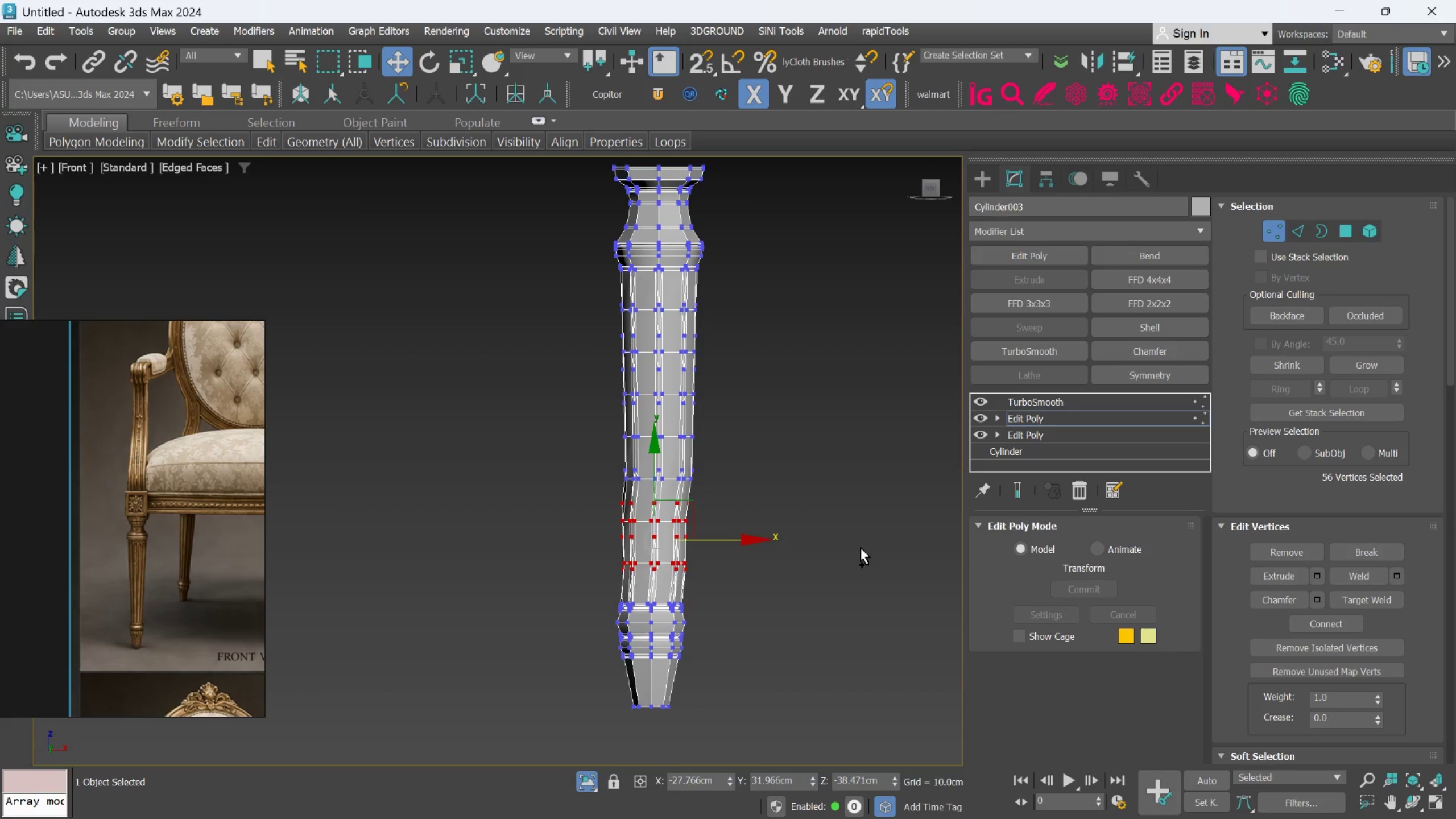 
key(Control+Z)
 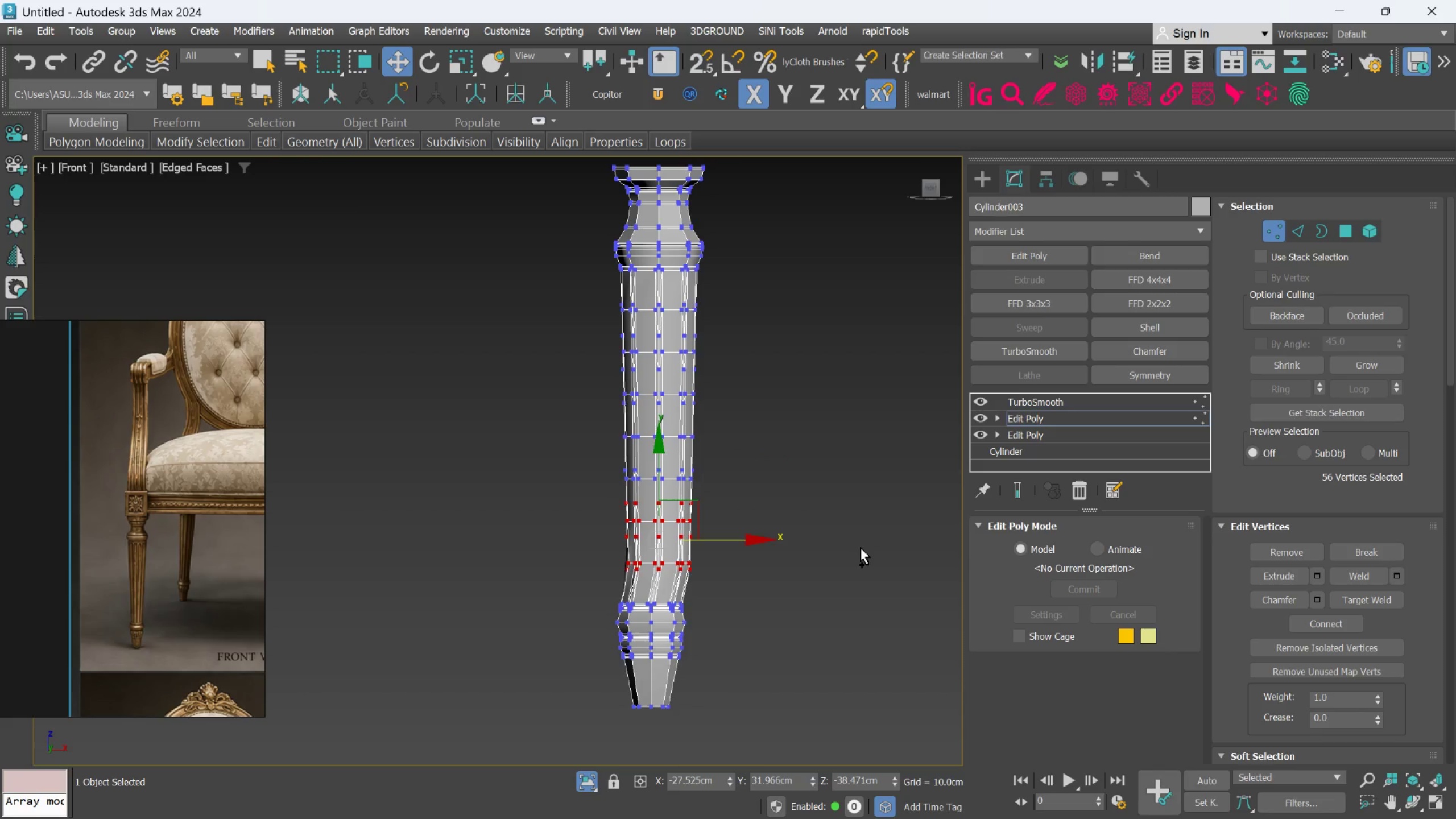 
key(Control+Z)
 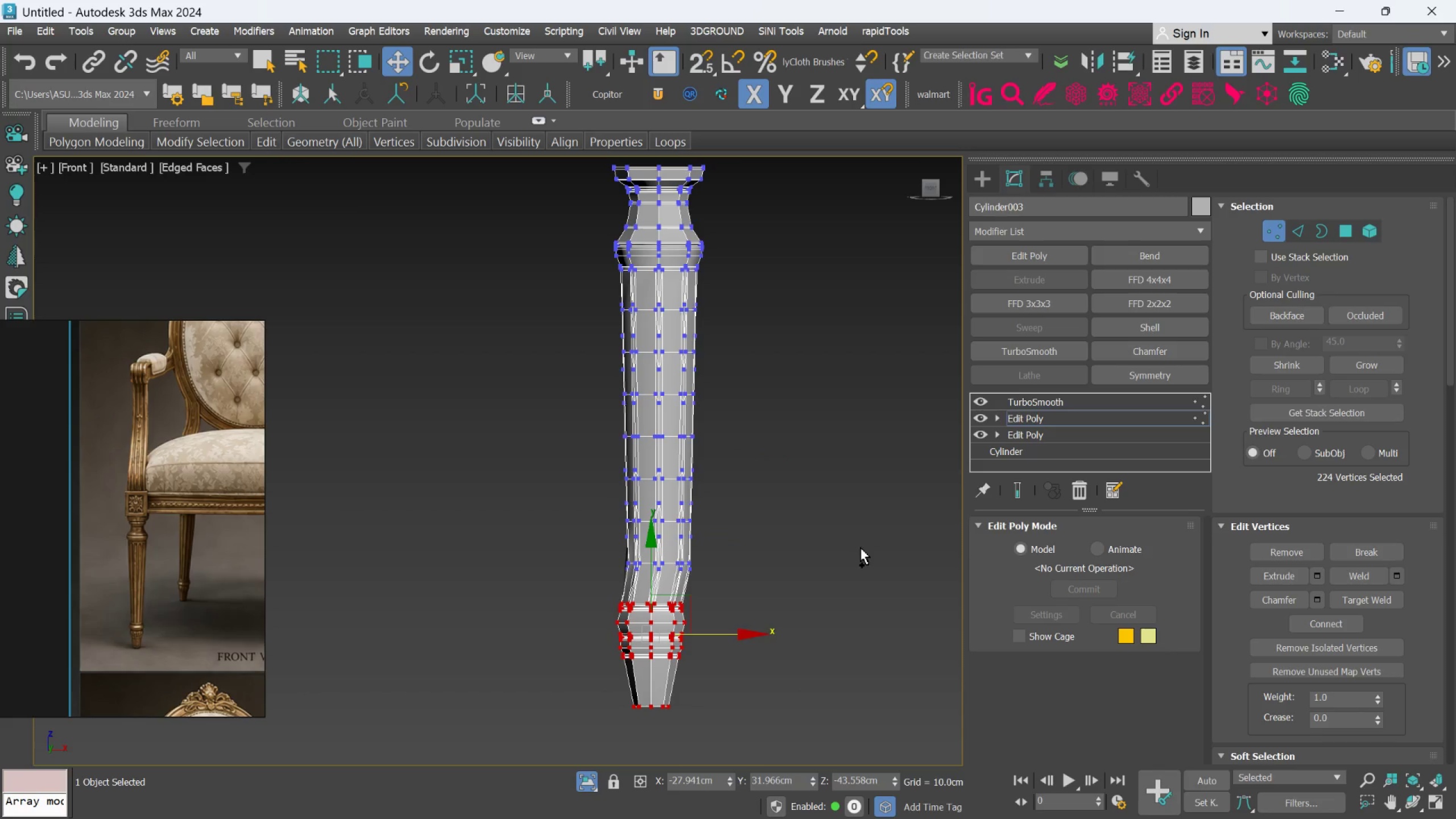 
key(Control+Z)
 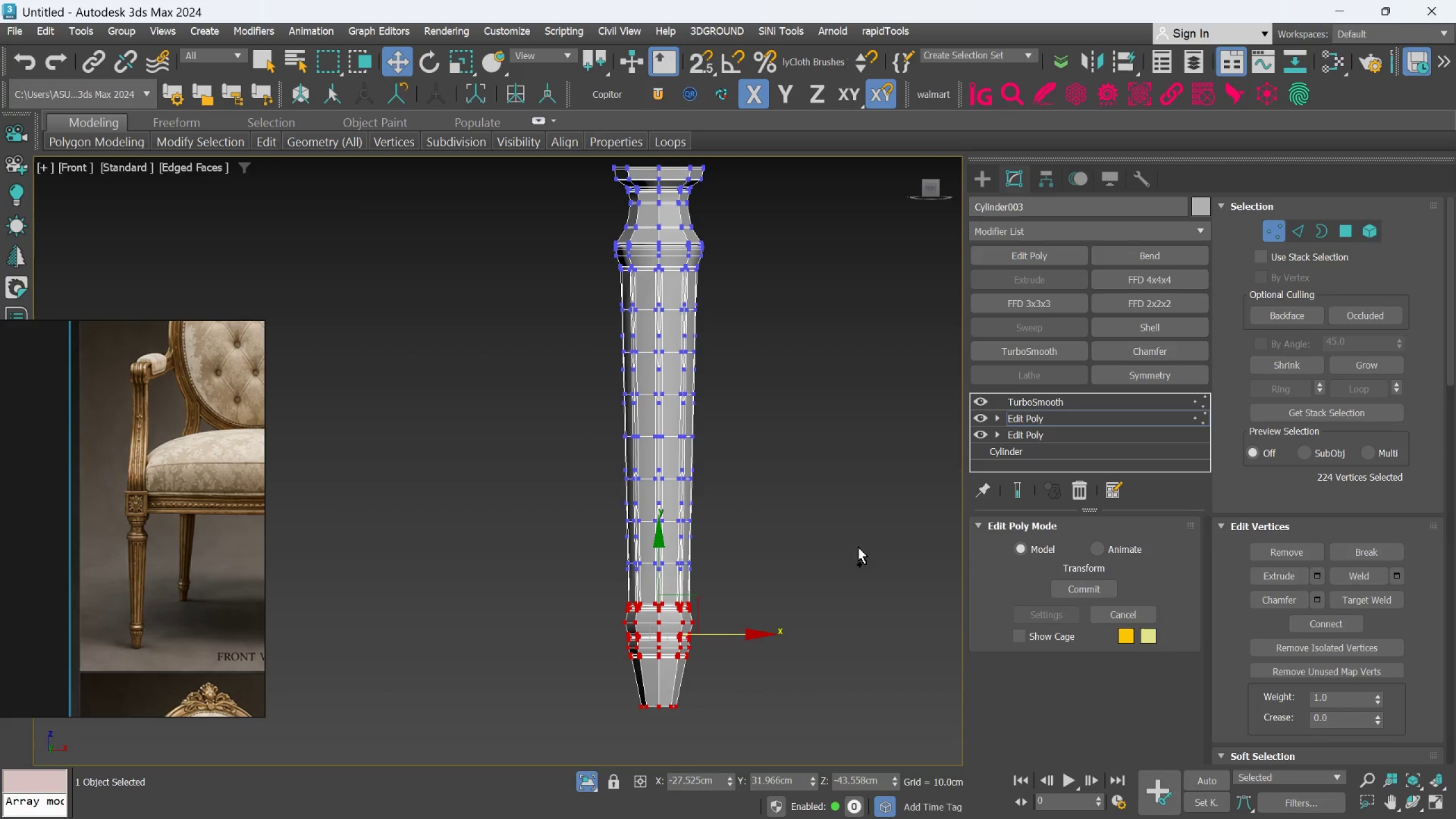 
key(Control+Z)
 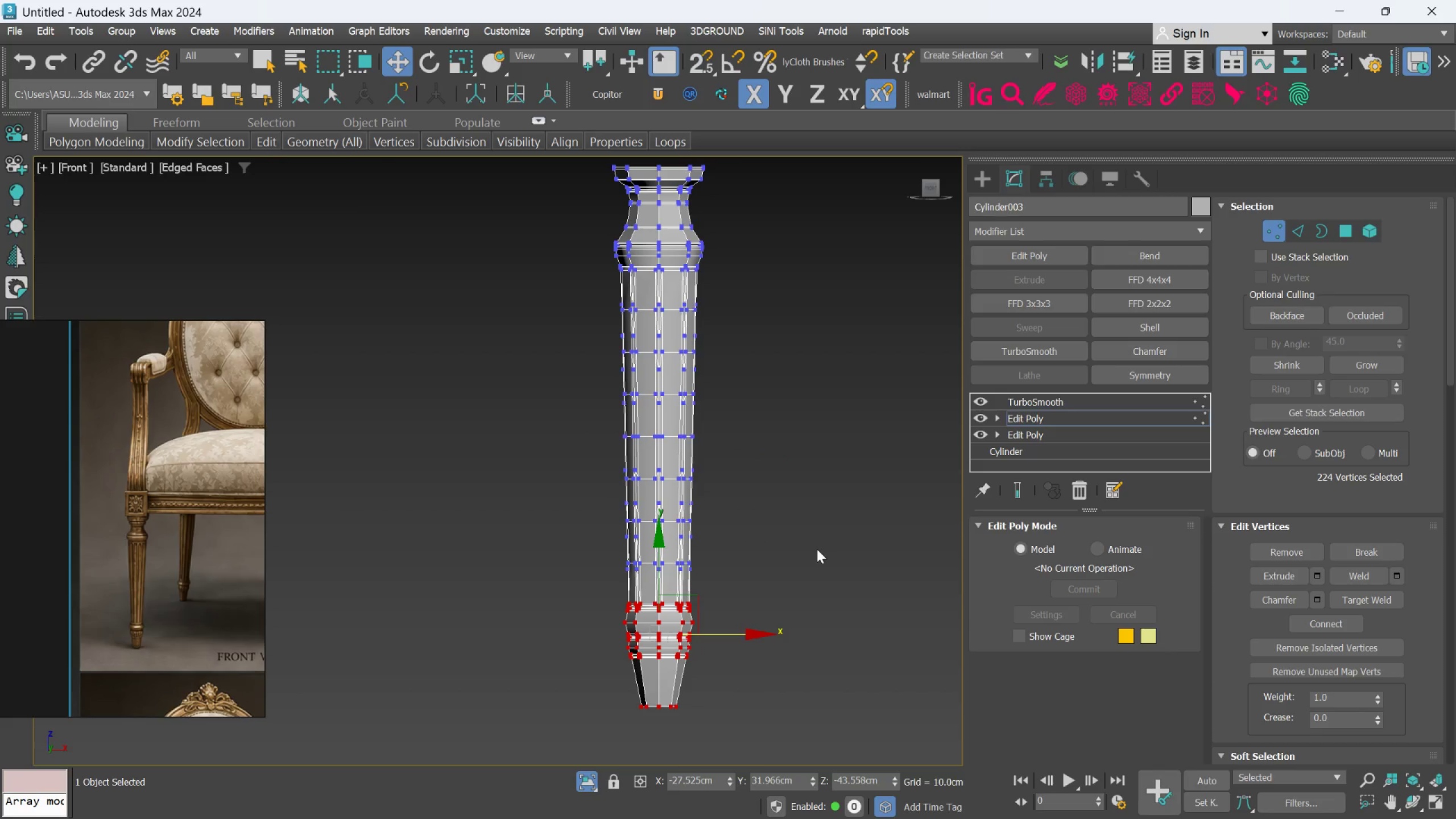 
left_click([816, 549])
 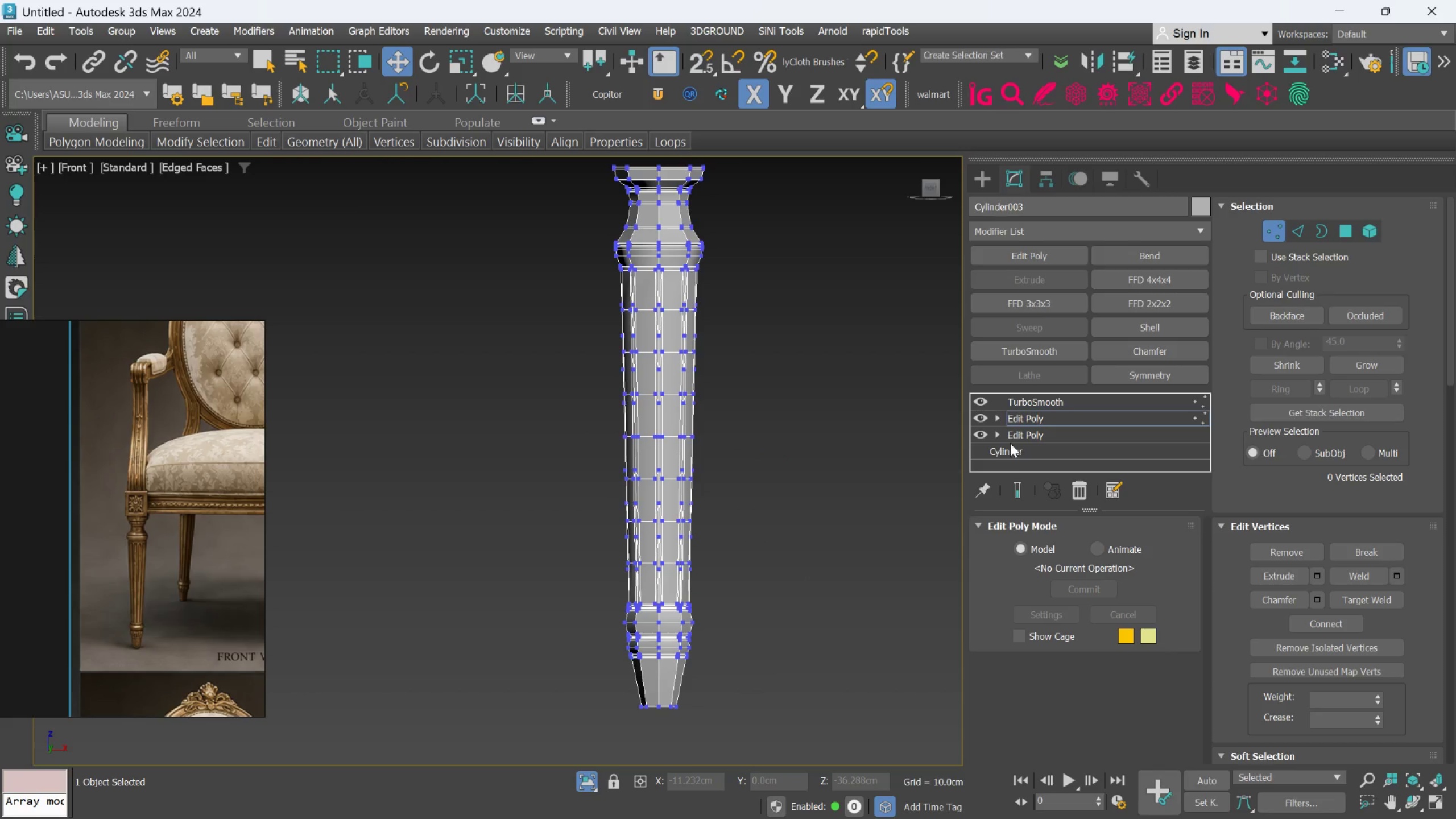 
left_click([1025, 413])
 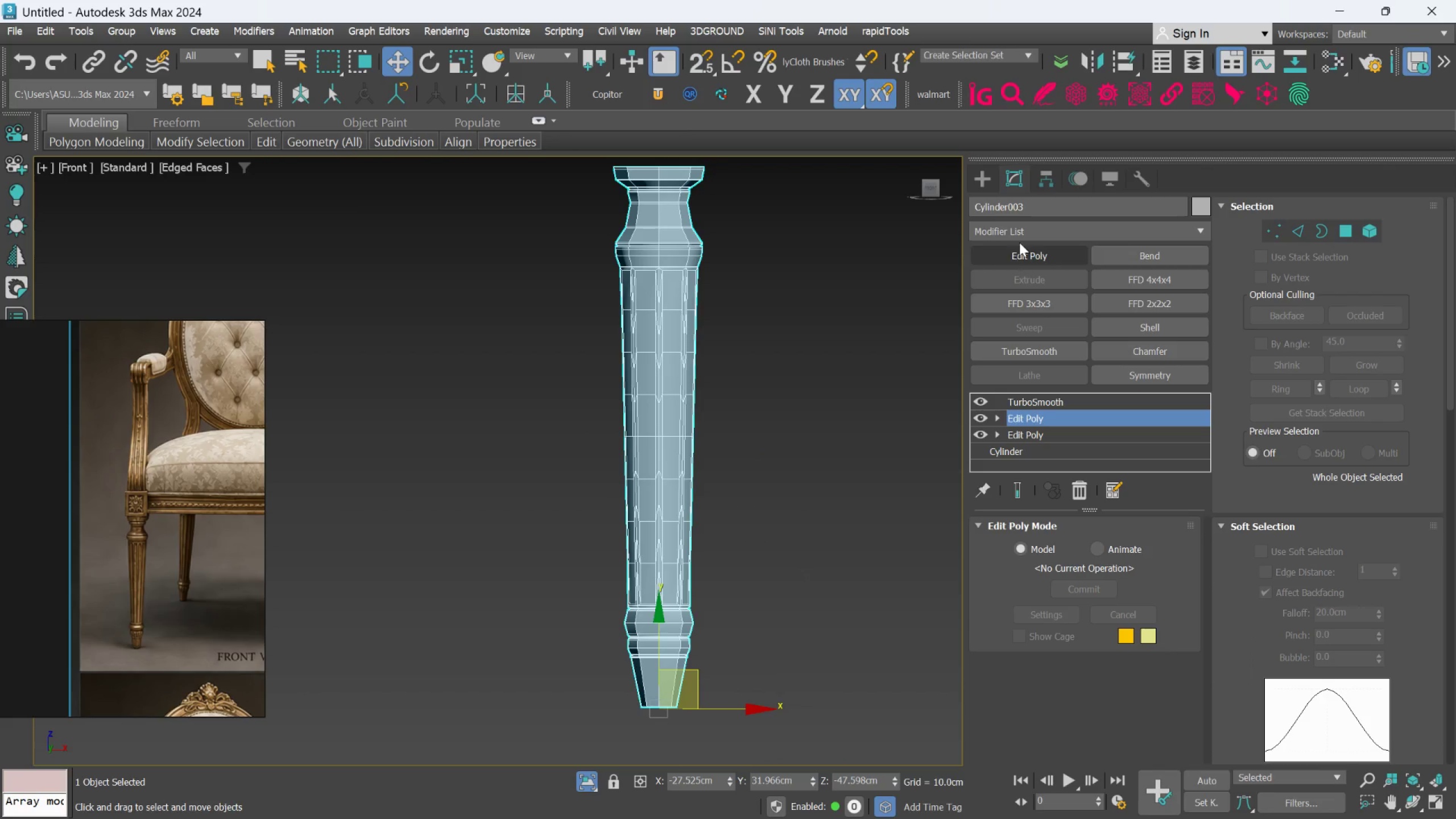 
left_click([1020, 234])
 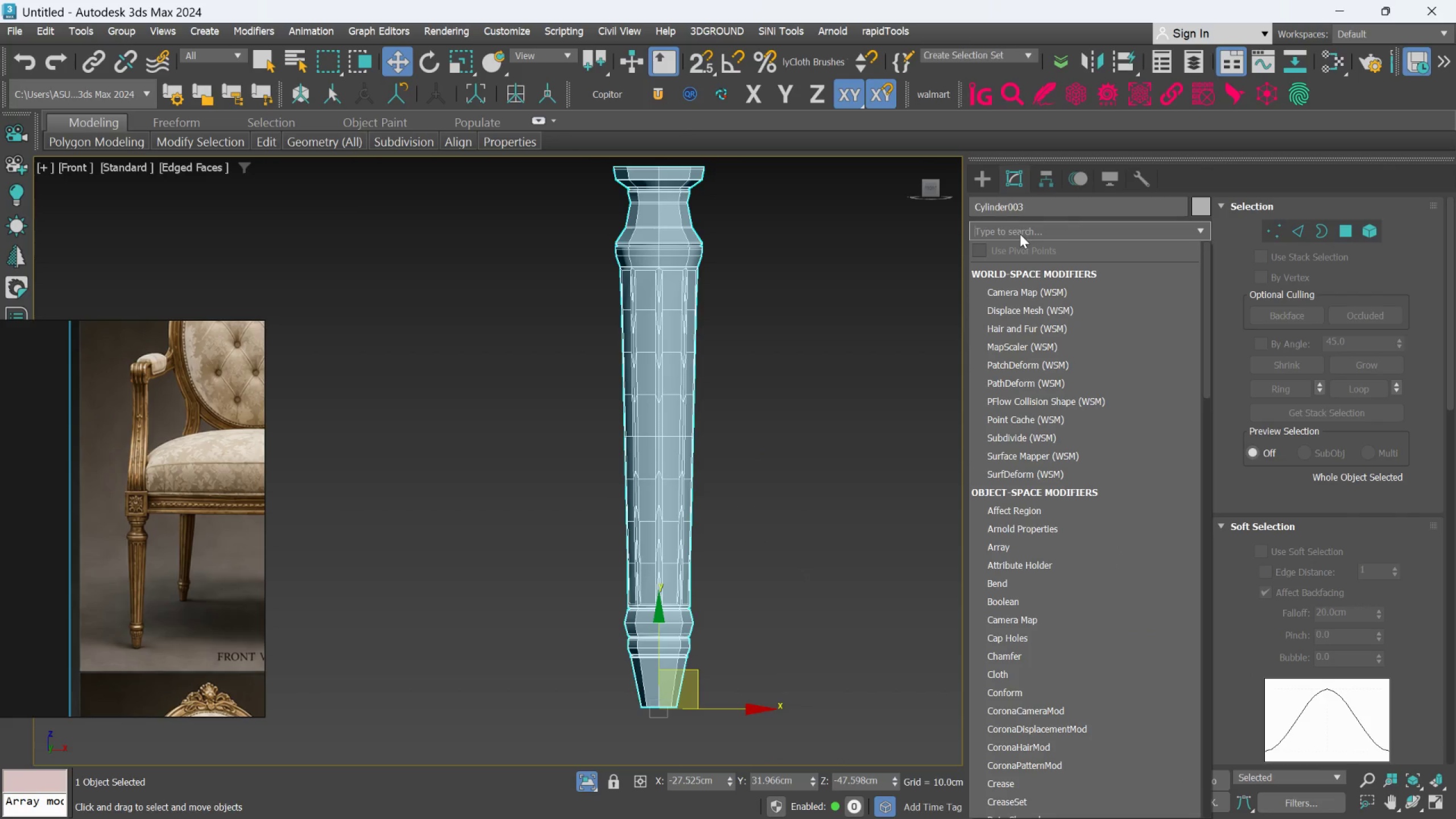 
key(F)
 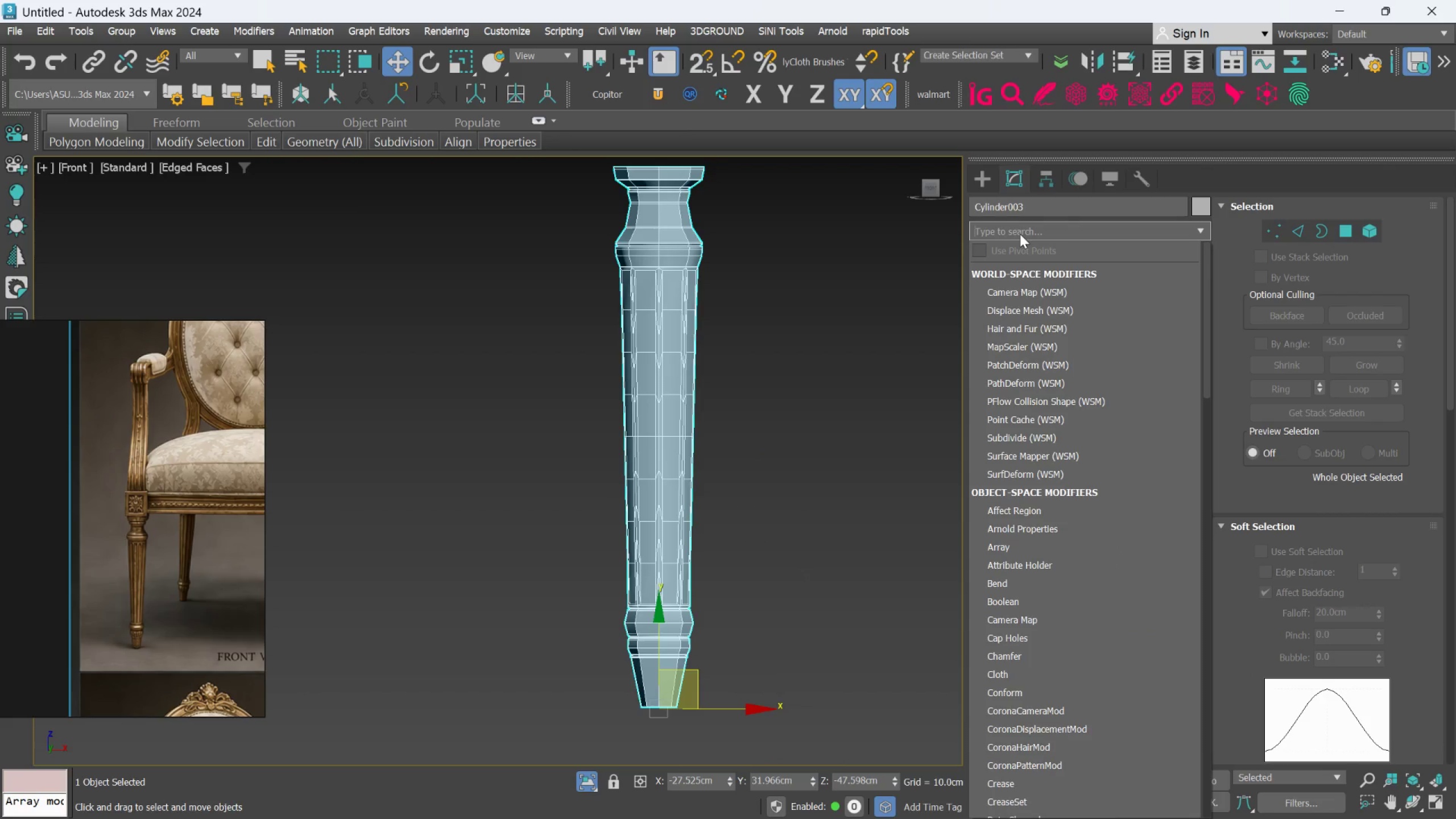 
key(F)
 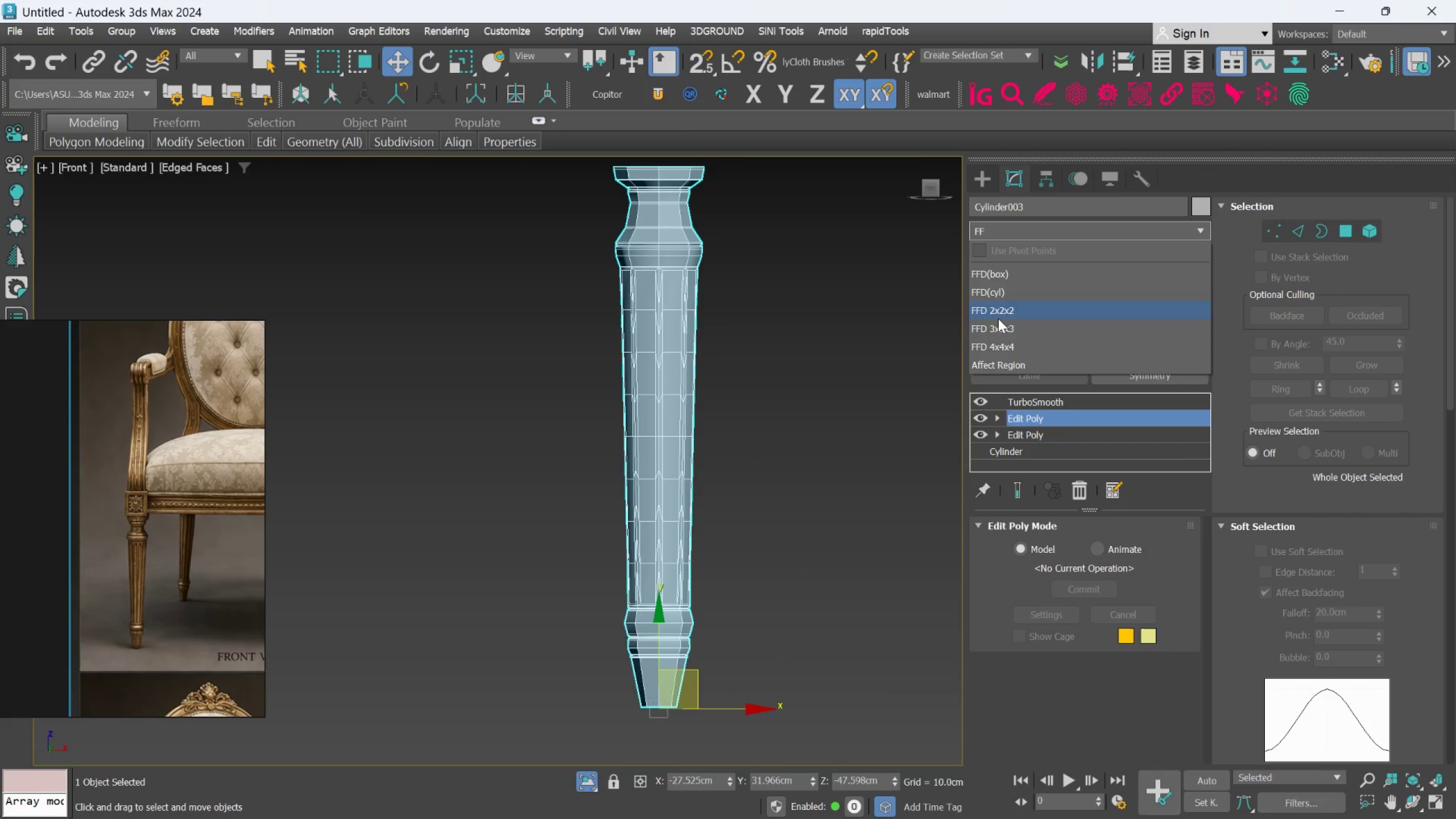 
left_click([999, 322])
 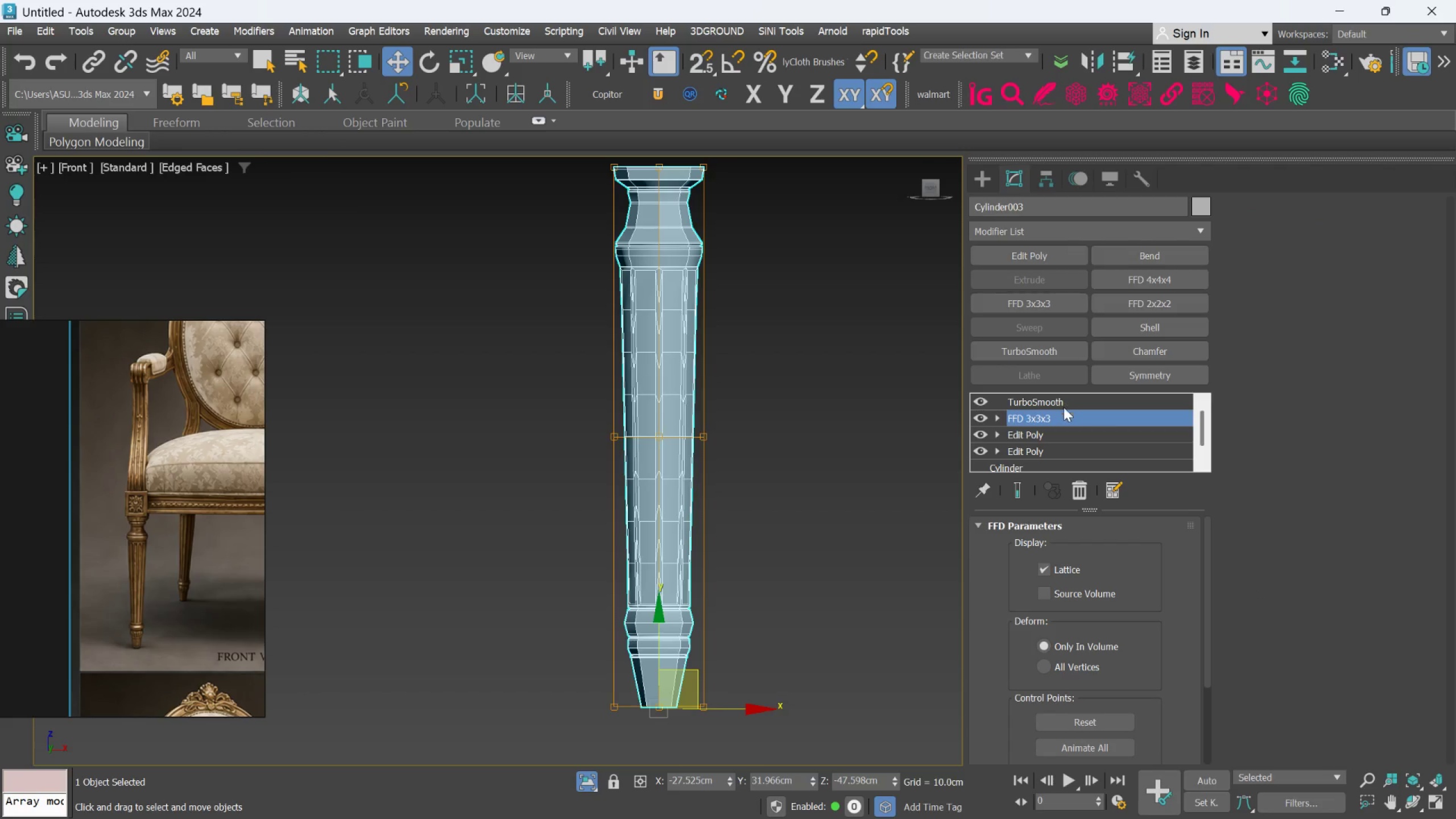 
scroll: coordinate [742, 418], scroll_direction: down, amount: 1.0
 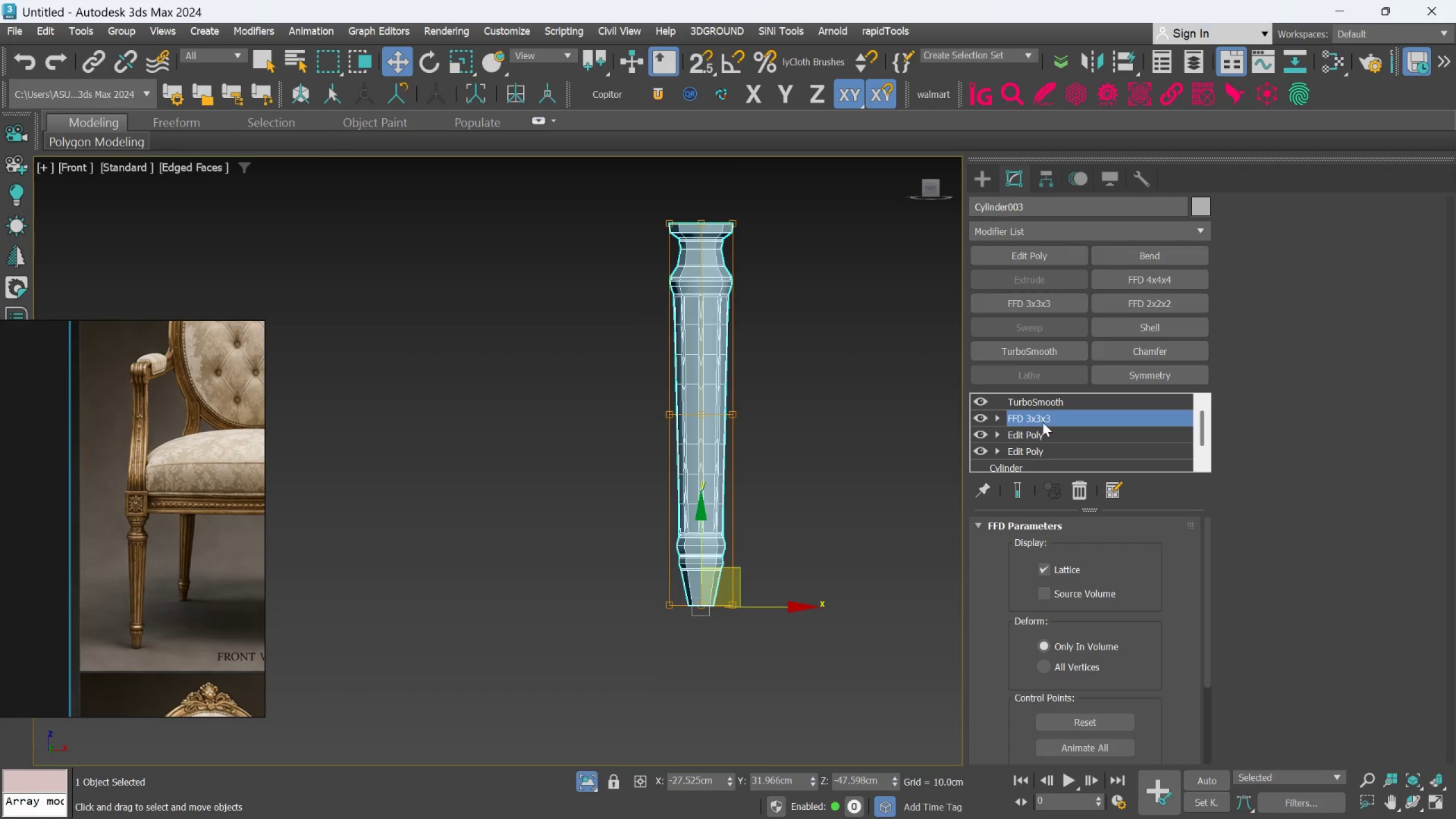 
left_click([1083, 489])
 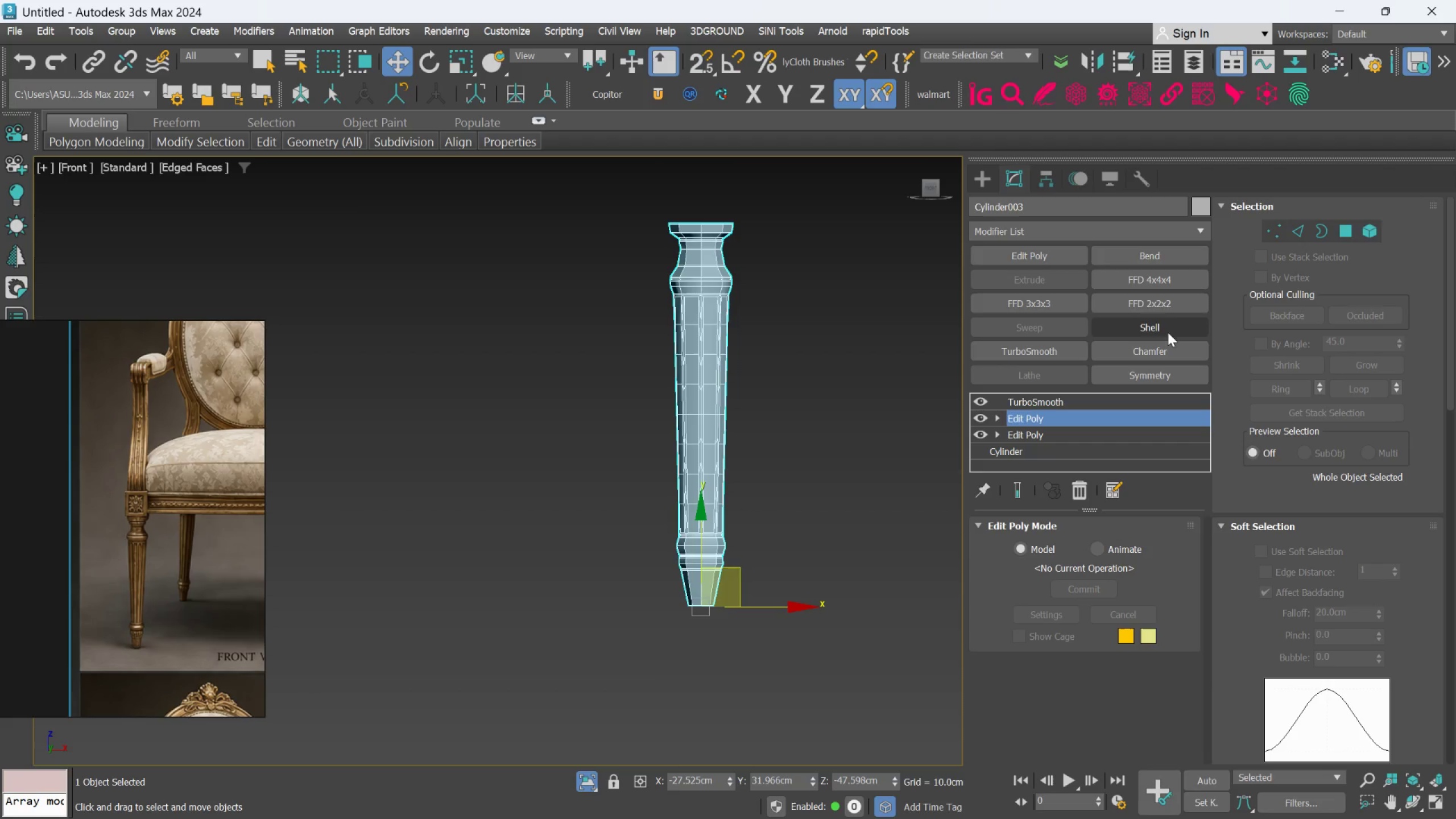 
left_click([1165, 304])
 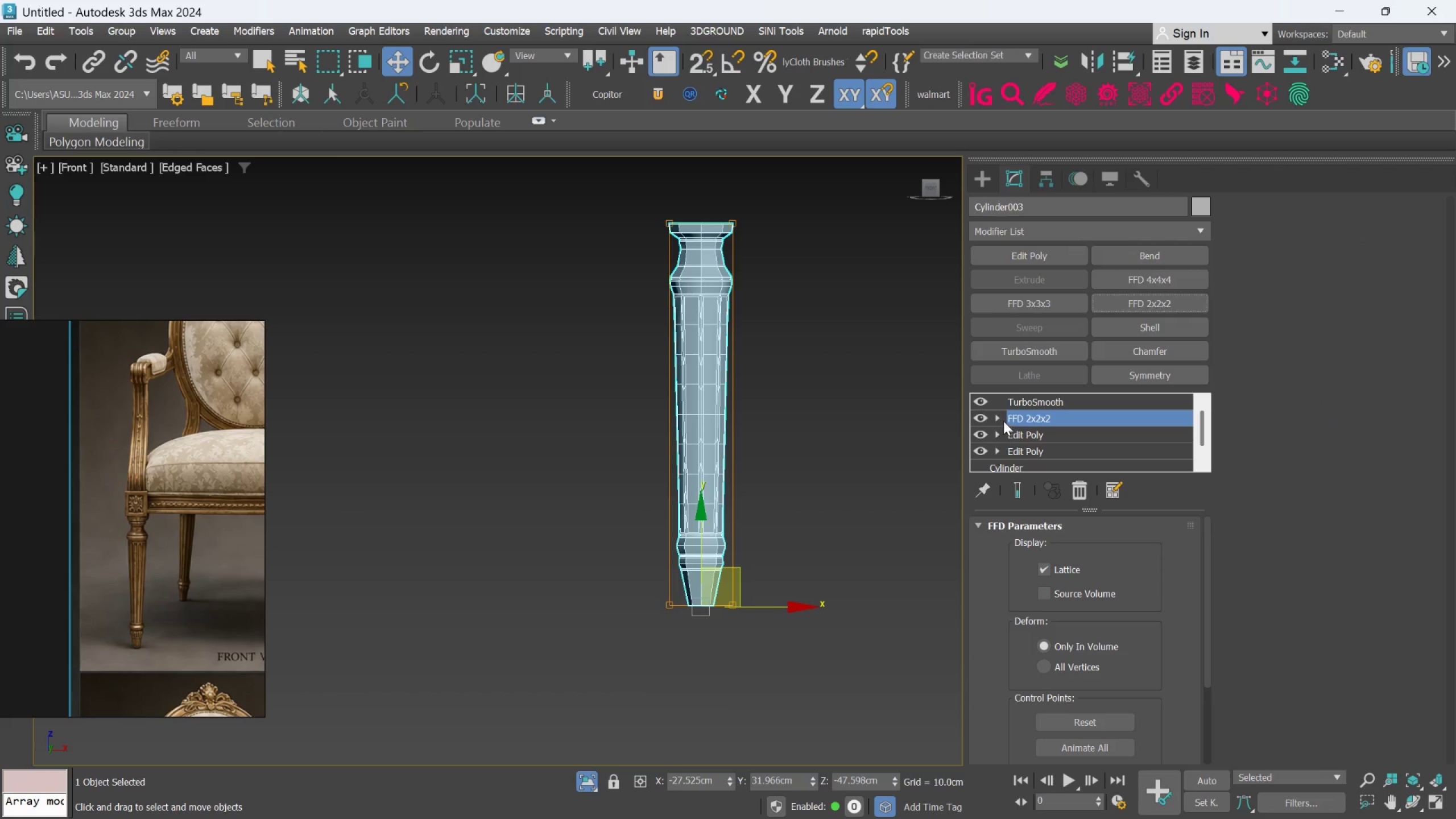 
double_click([1019, 439])
 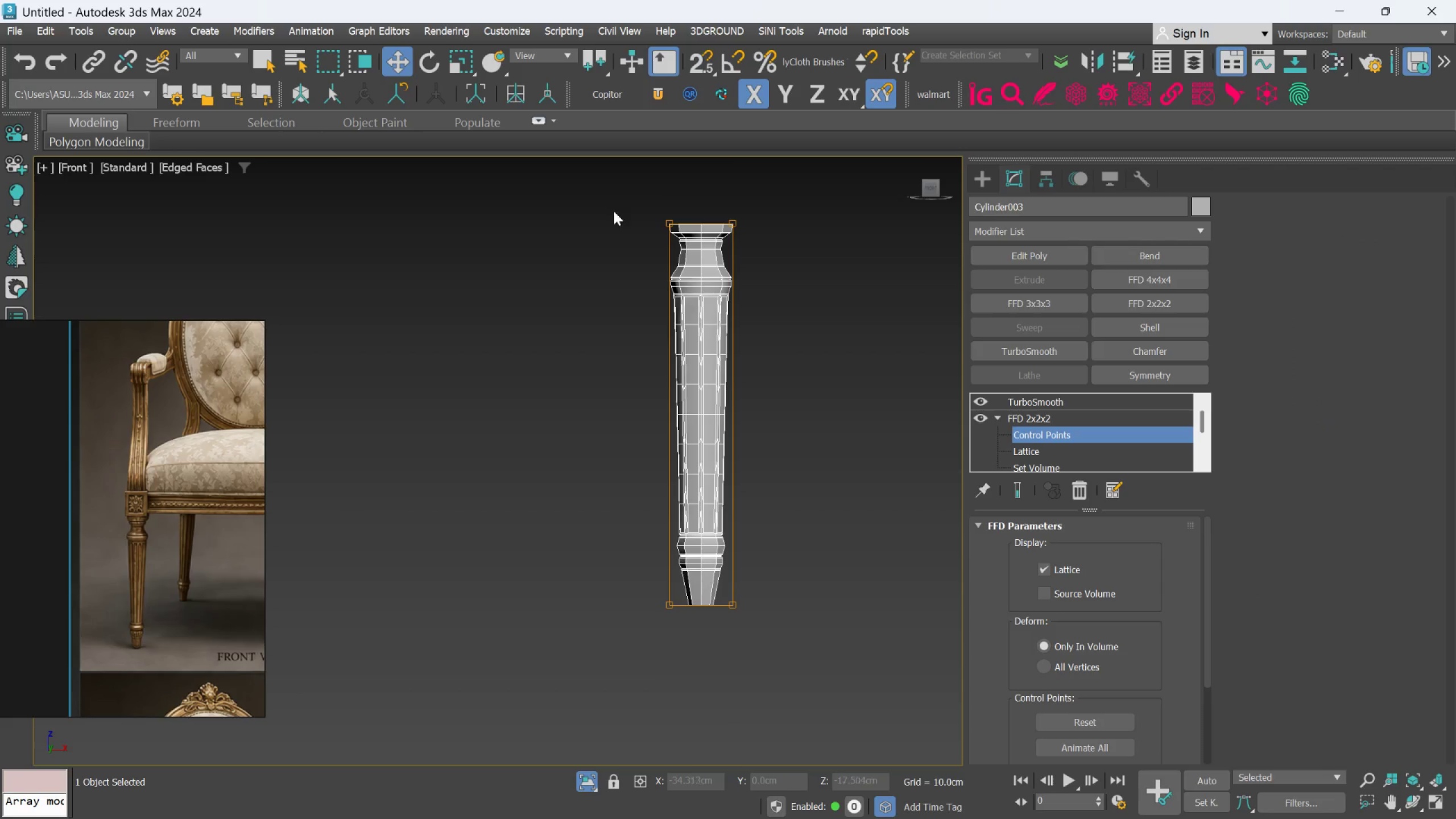 
left_click_drag(start_coordinate=[614, 206], to_coordinate=[846, 316])
 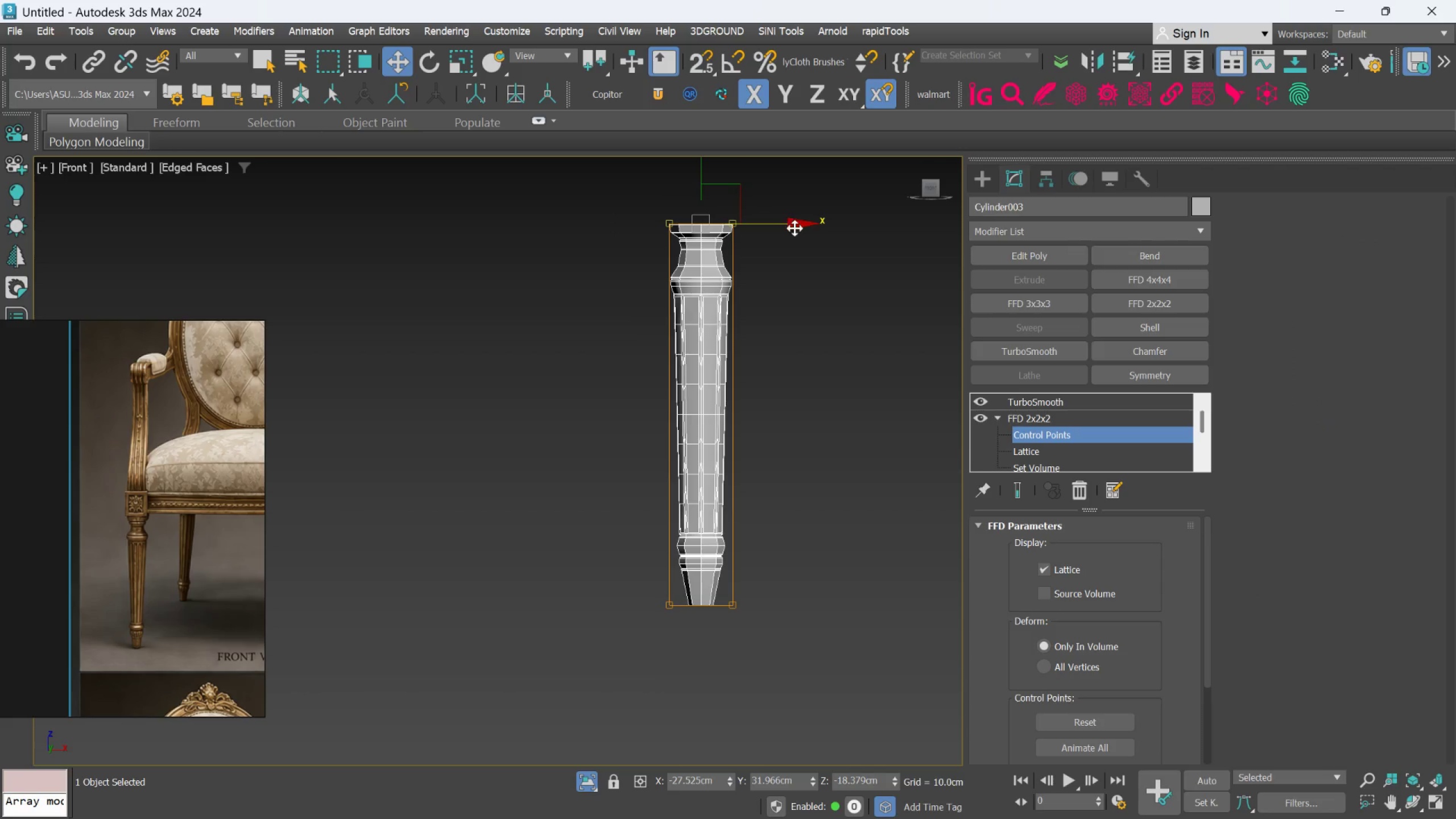 
left_click_drag(start_coordinate=[794, 224], to_coordinate=[823, 217])
 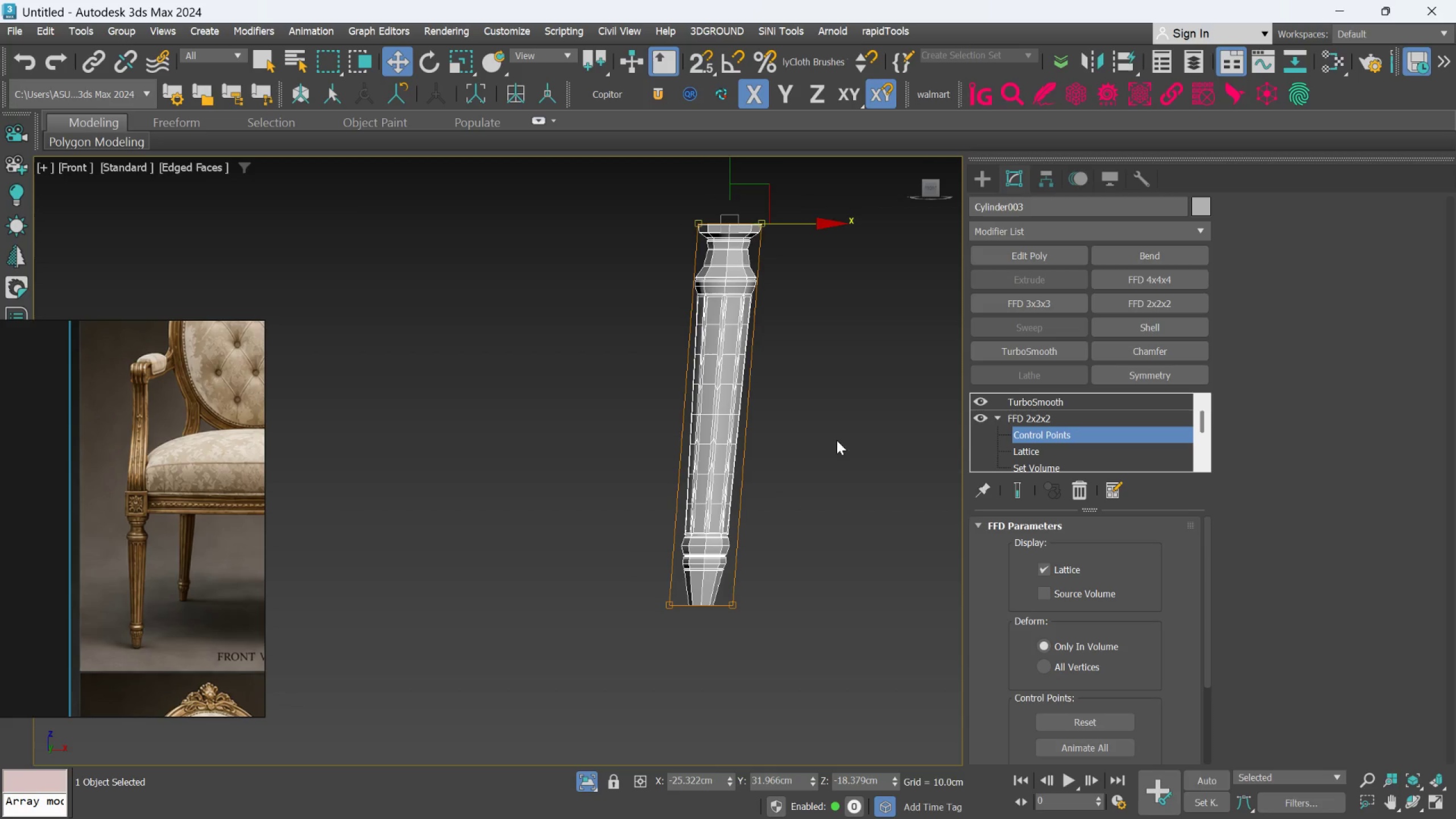 
middle_click([816, 473])
 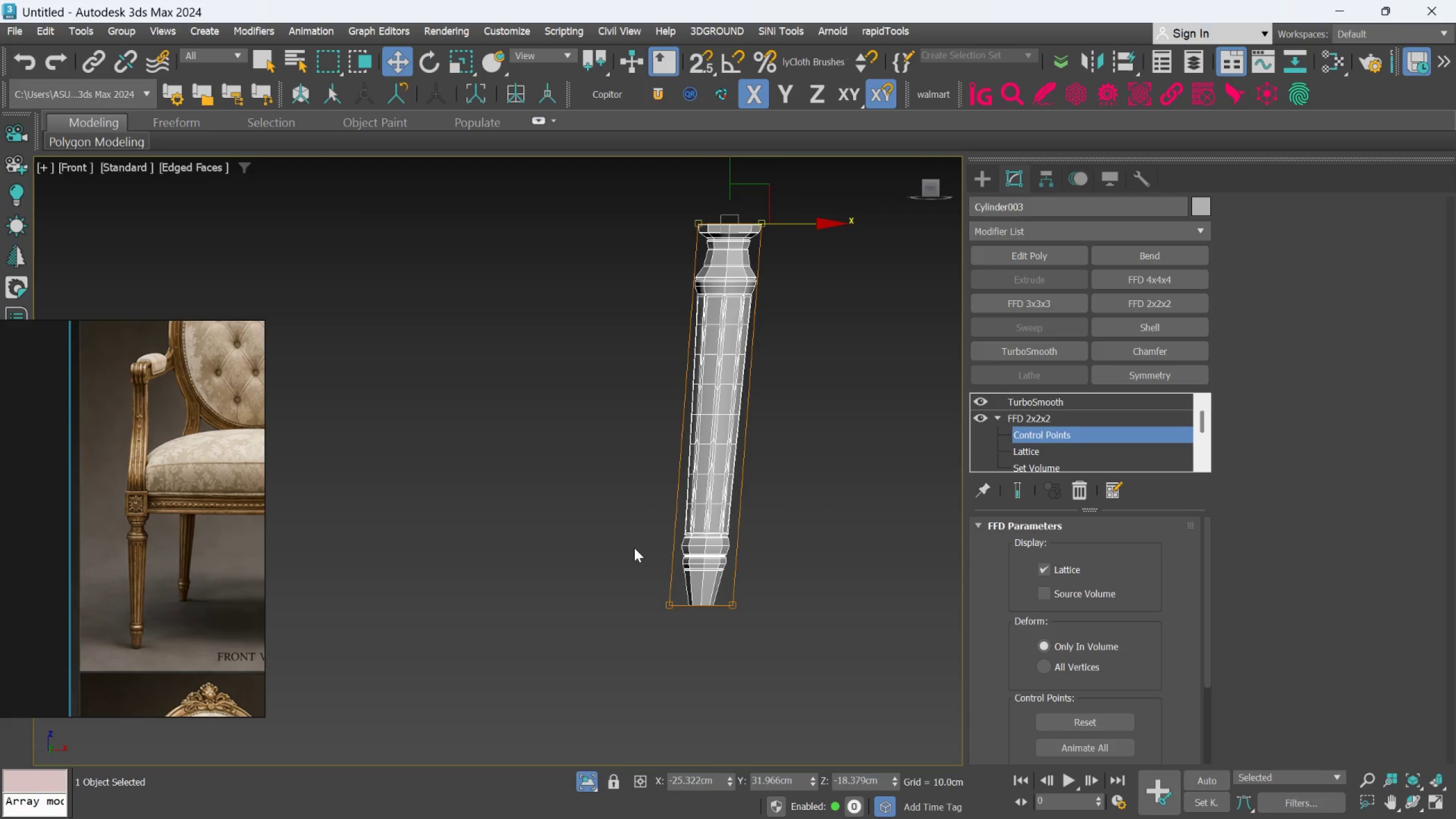 
left_click_drag(start_coordinate=[632, 548], to_coordinate=[774, 637])
 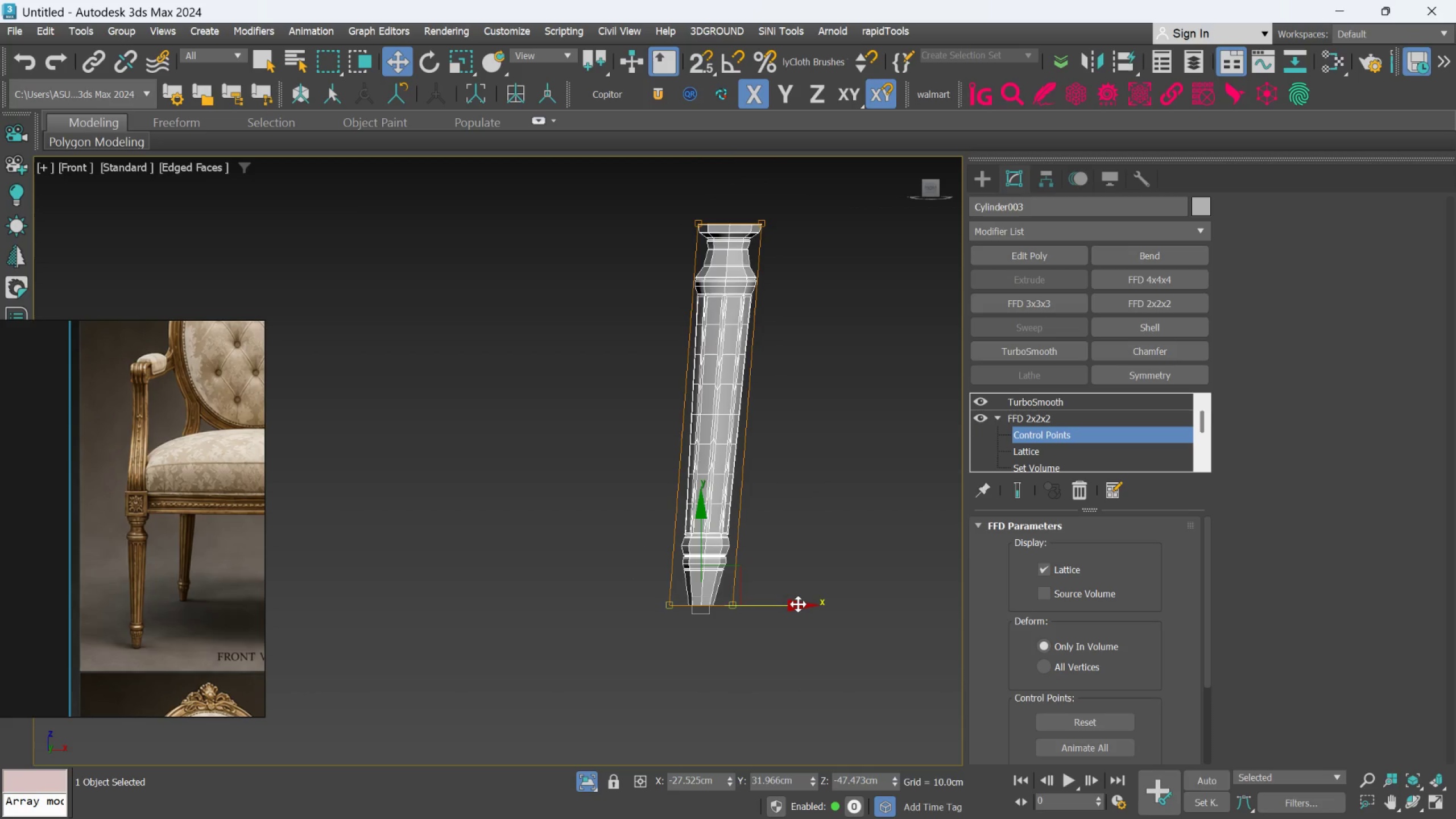 
left_click_drag(start_coordinate=[798, 604], to_coordinate=[792, 611])
 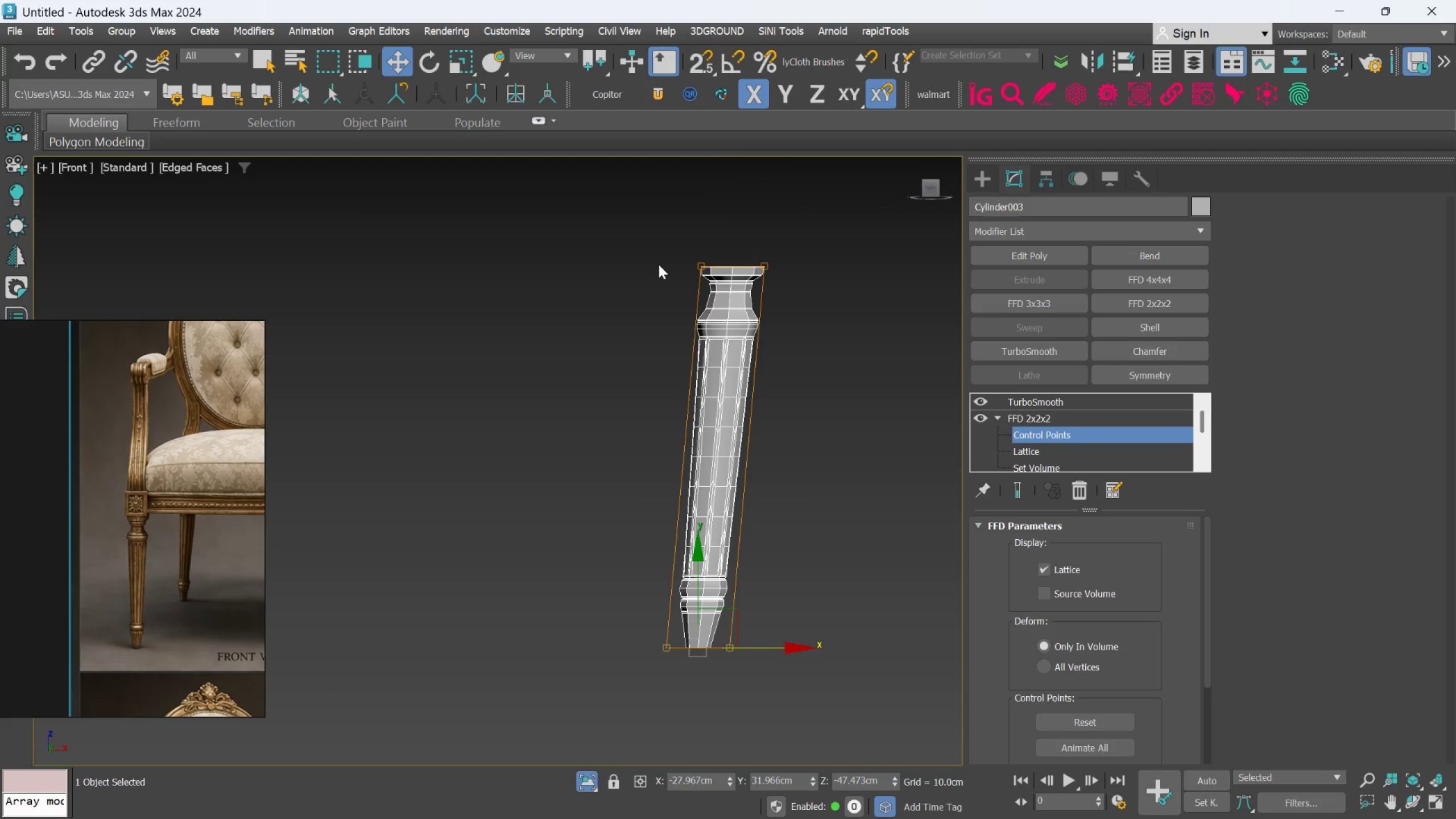 
left_click_drag(start_coordinate=[657, 239], to_coordinate=[721, 300])
 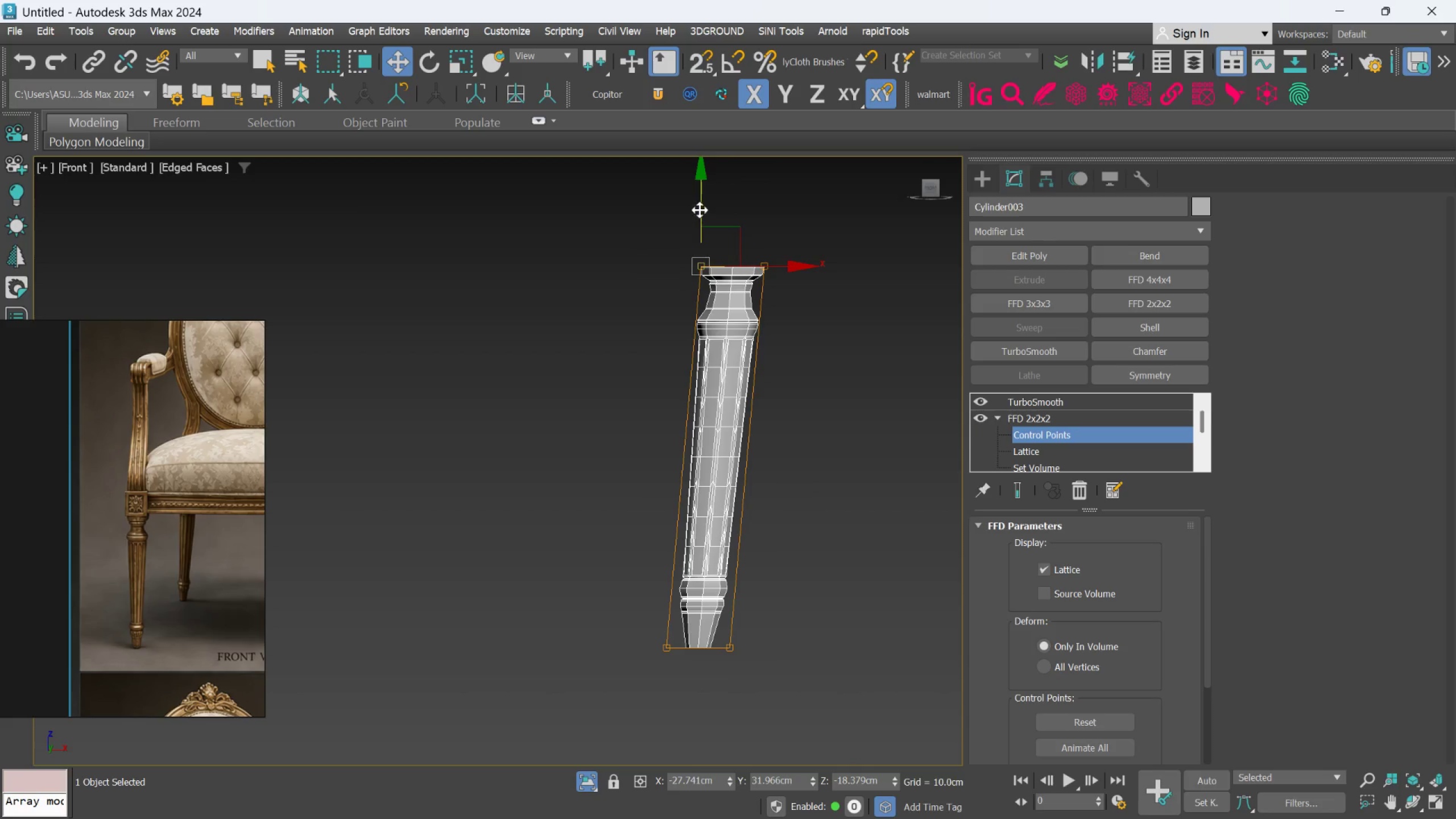 
left_click_drag(start_coordinate=[700, 209], to_coordinate=[700, 203])
 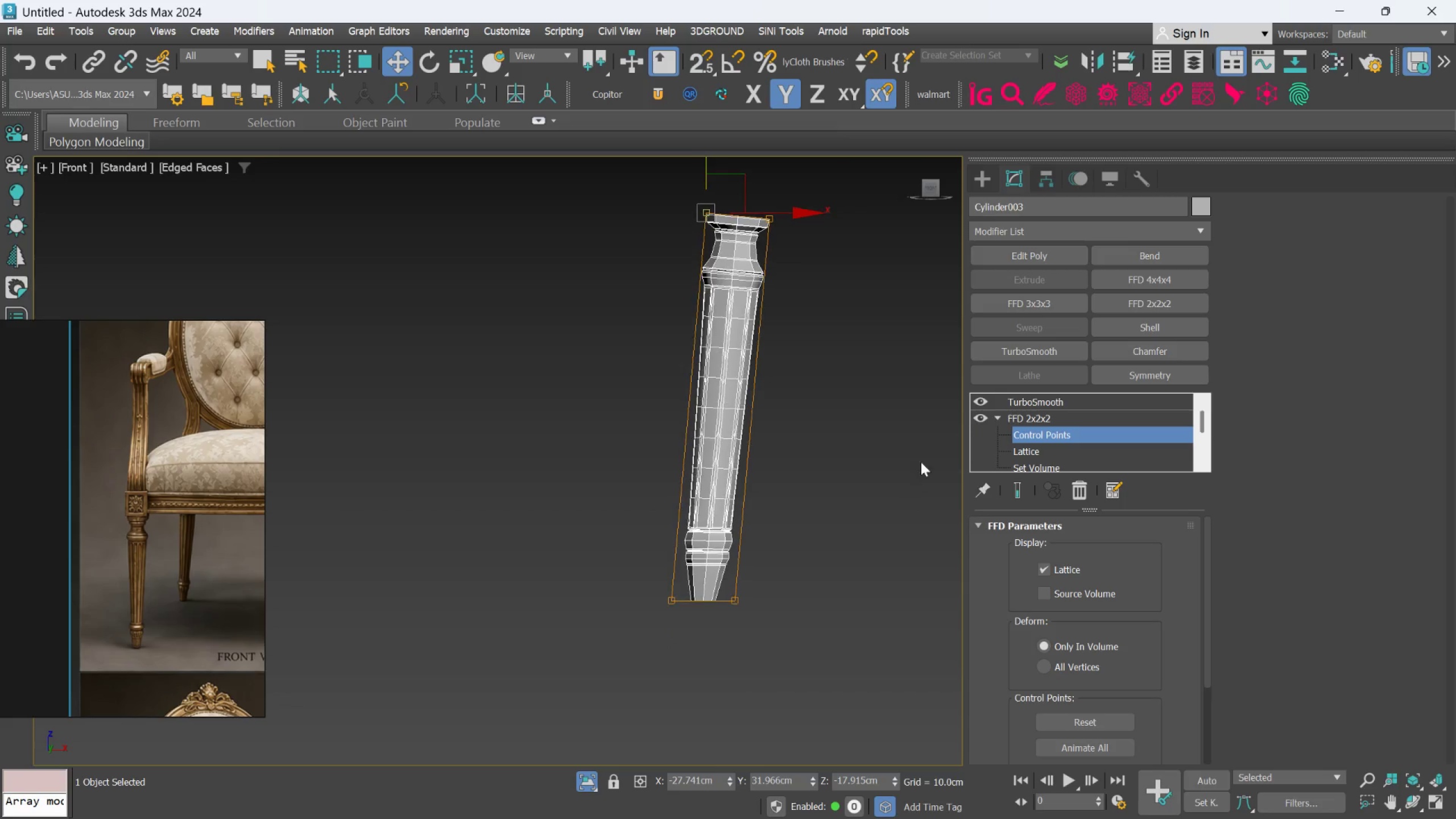 
scroll: coordinate [747, 602], scroll_direction: up, amount: 2.0
 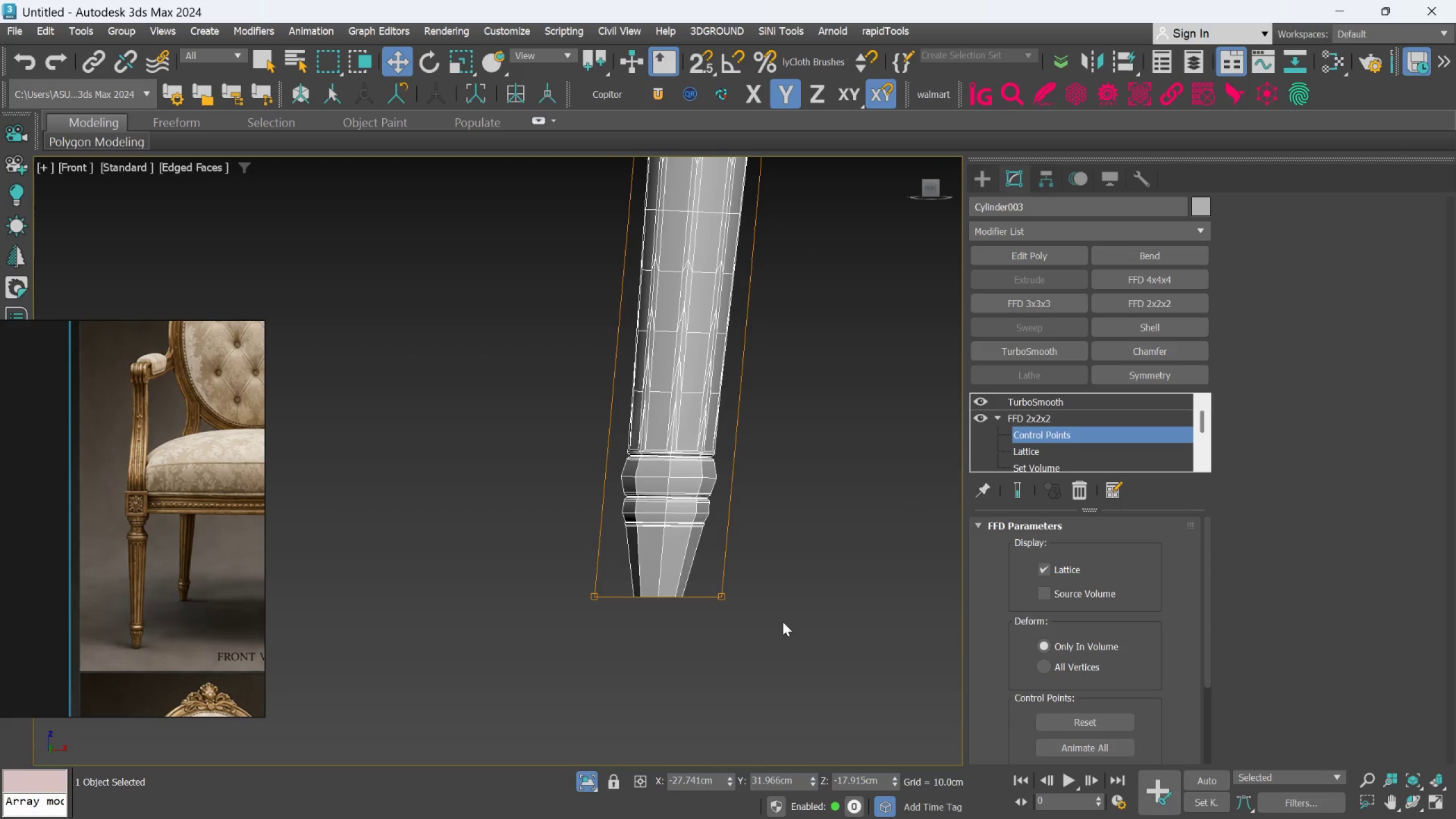 
left_click_drag(start_coordinate=[776, 635], to_coordinate=[700, 556])
 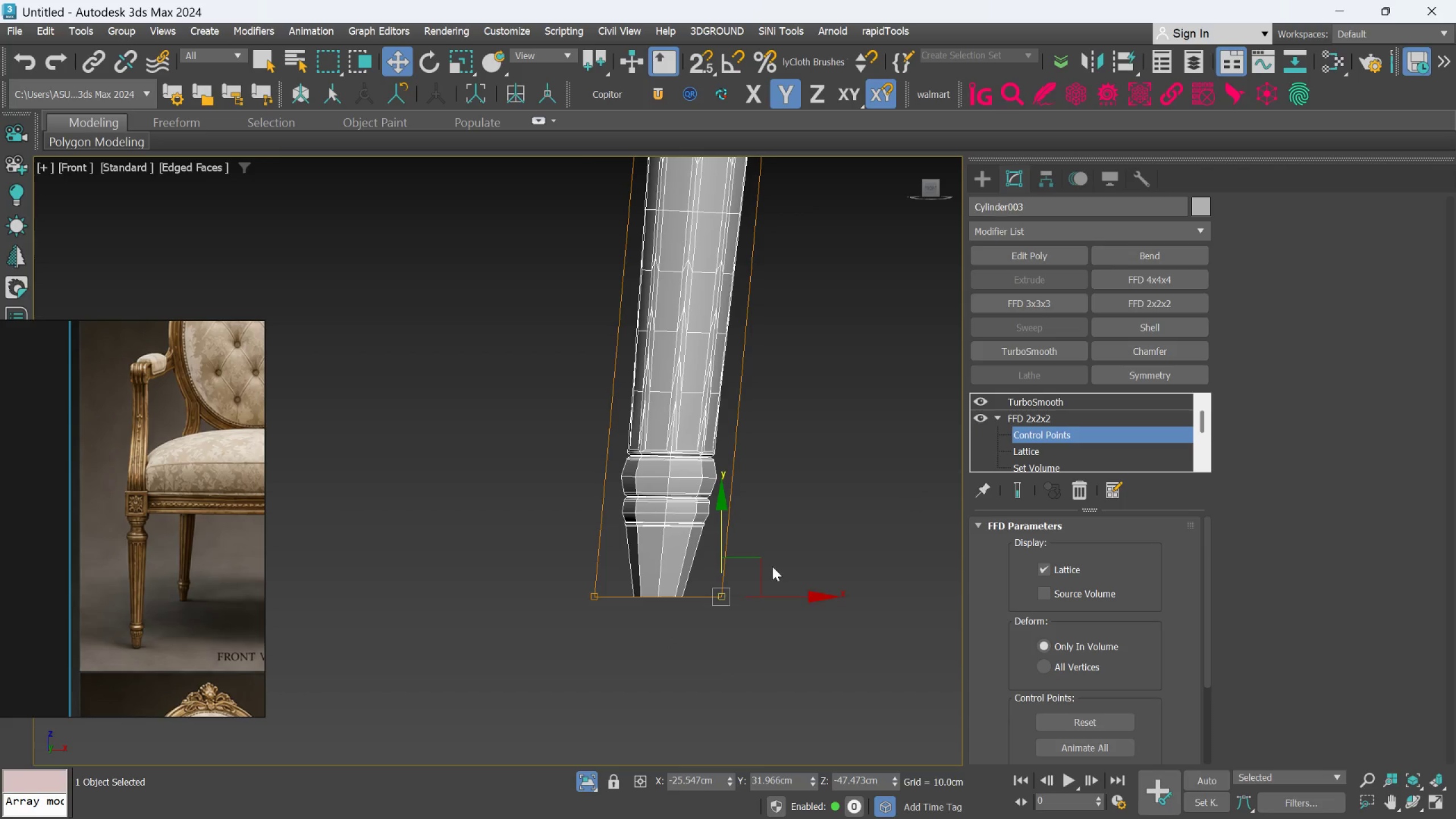 
scroll: coordinate [772, 568], scroll_direction: down, amount: 3.0
 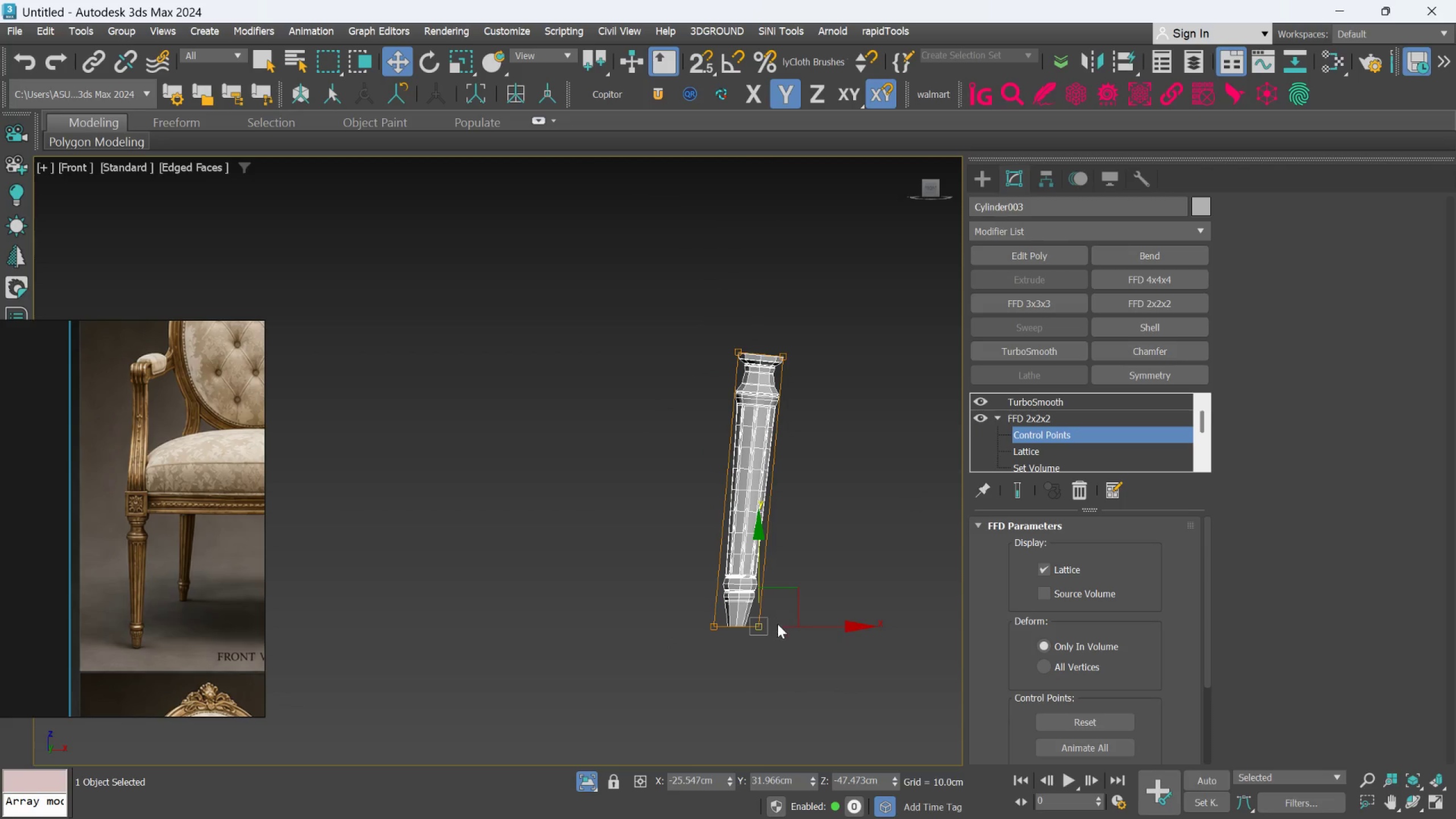 
scroll: coordinate [755, 587], scroll_direction: up, amount: 4.0
 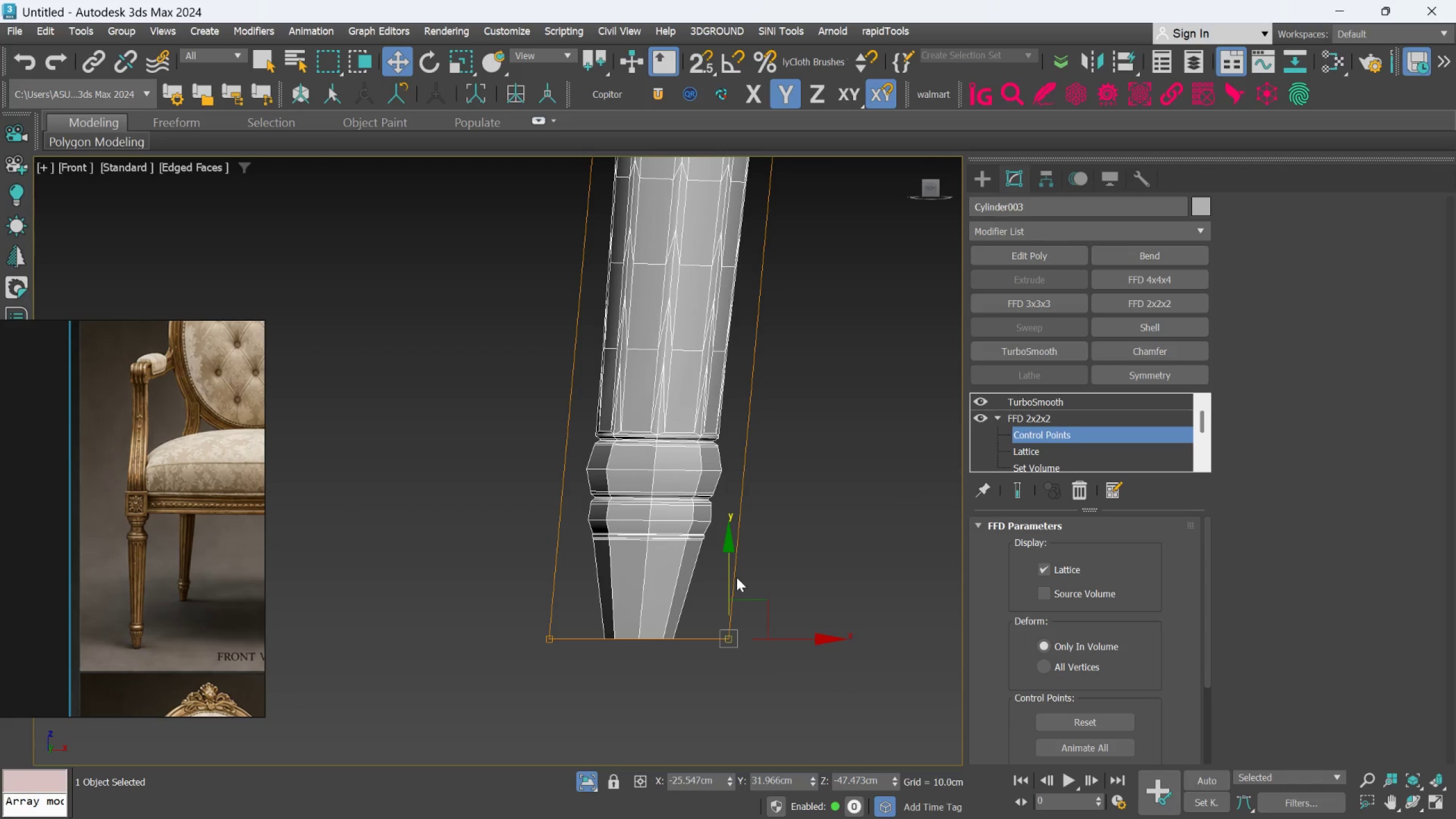 
scroll: coordinate [738, 580], scroll_direction: down, amount: 2.0
 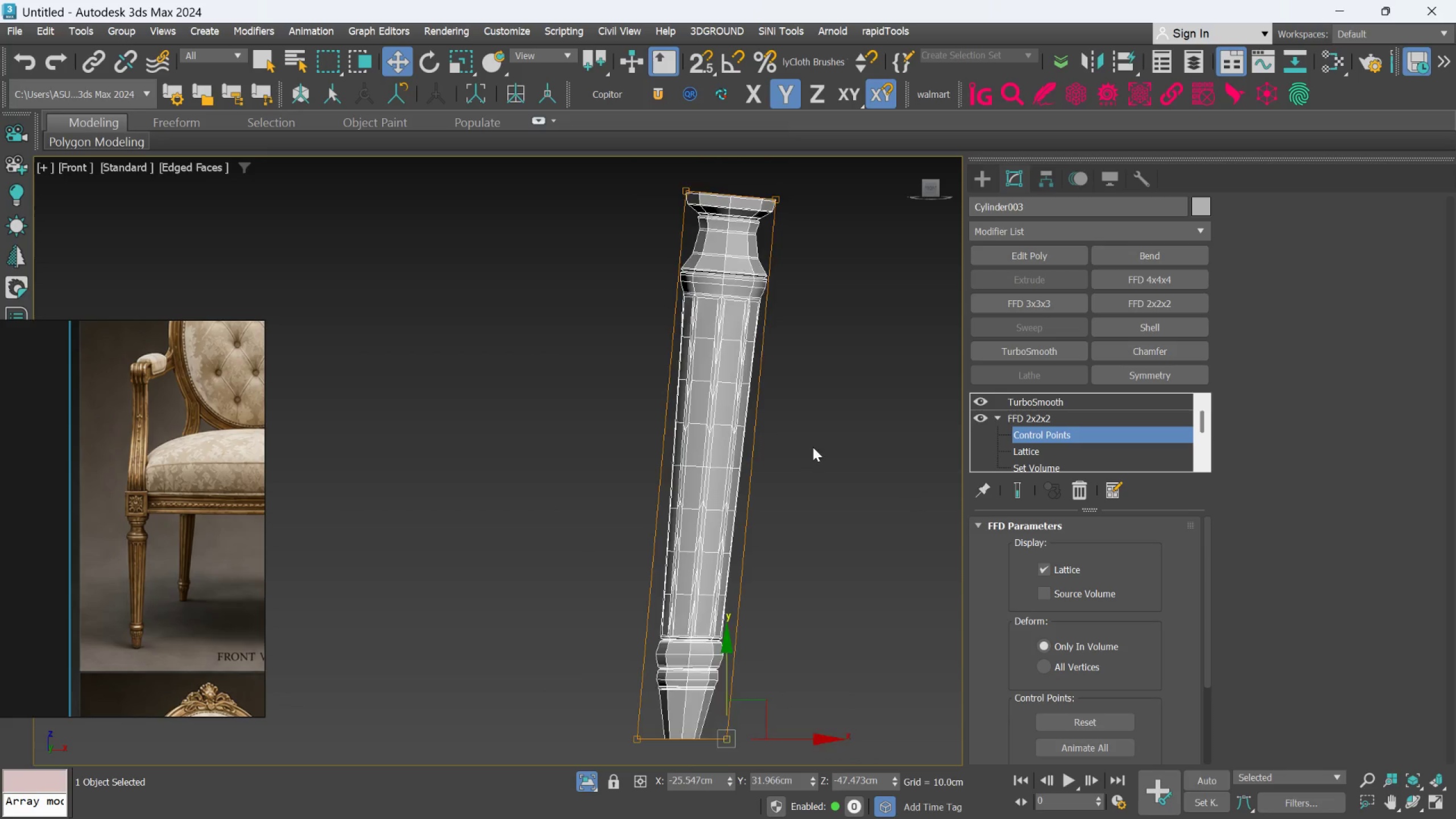 
scroll: coordinate [768, 361], scroll_direction: up, amount: 1.0
 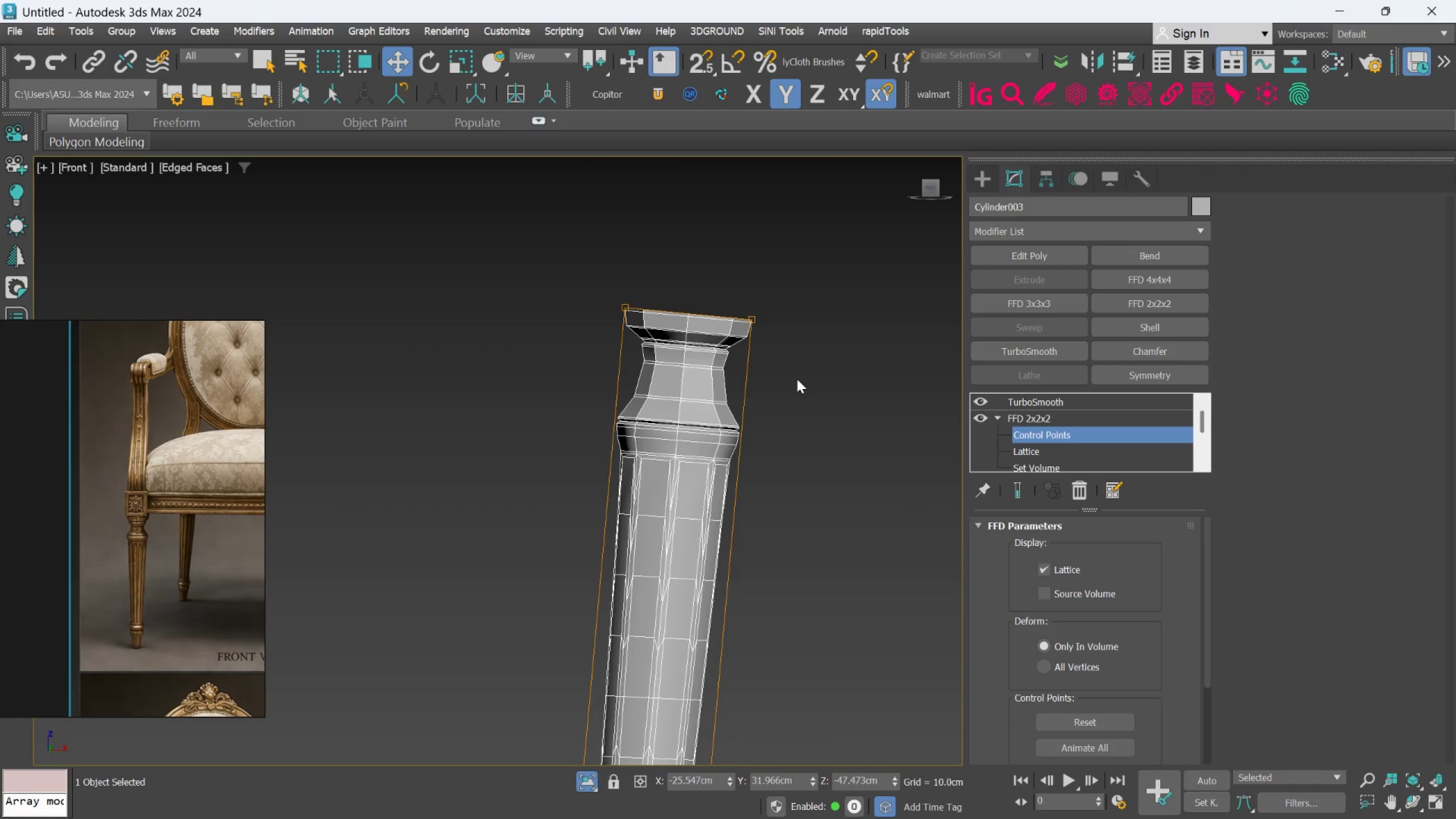 
key(S)
 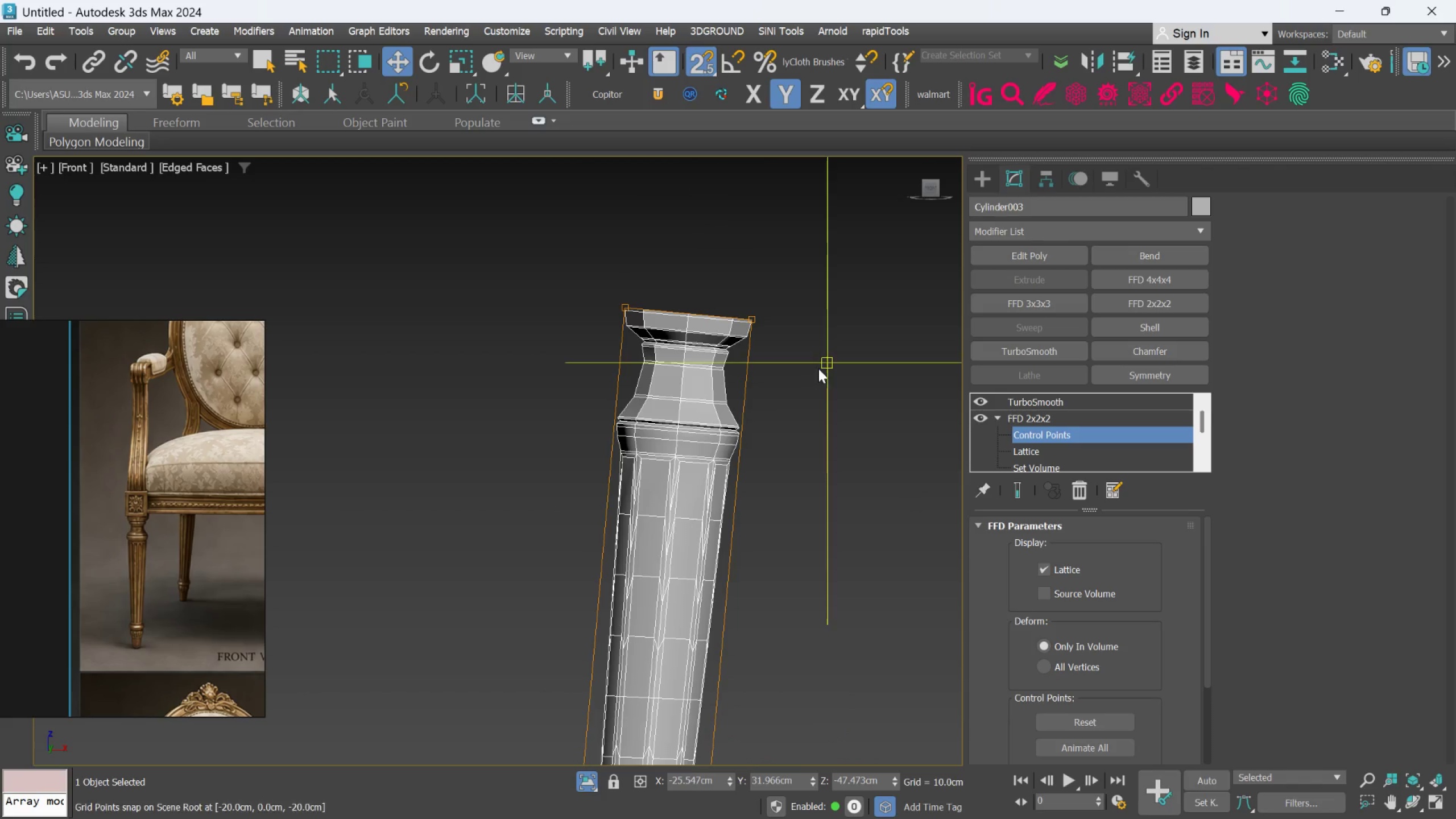 
left_click_drag(start_coordinate=[817, 367], to_coordinate=[737, 287])
 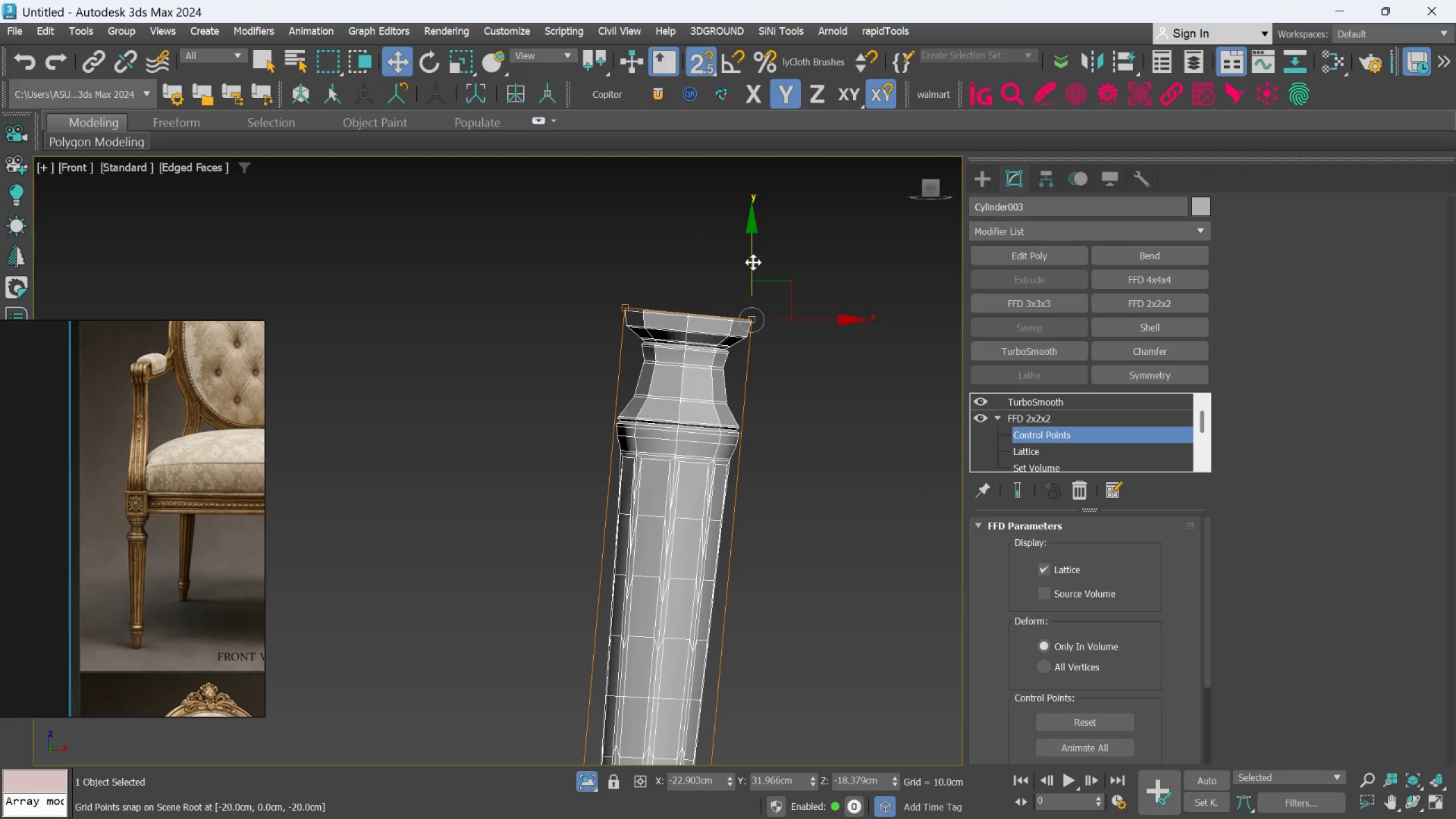 
left_click_drag(start_coordinate=[753, 261], to_coordinate=[634, 301])
 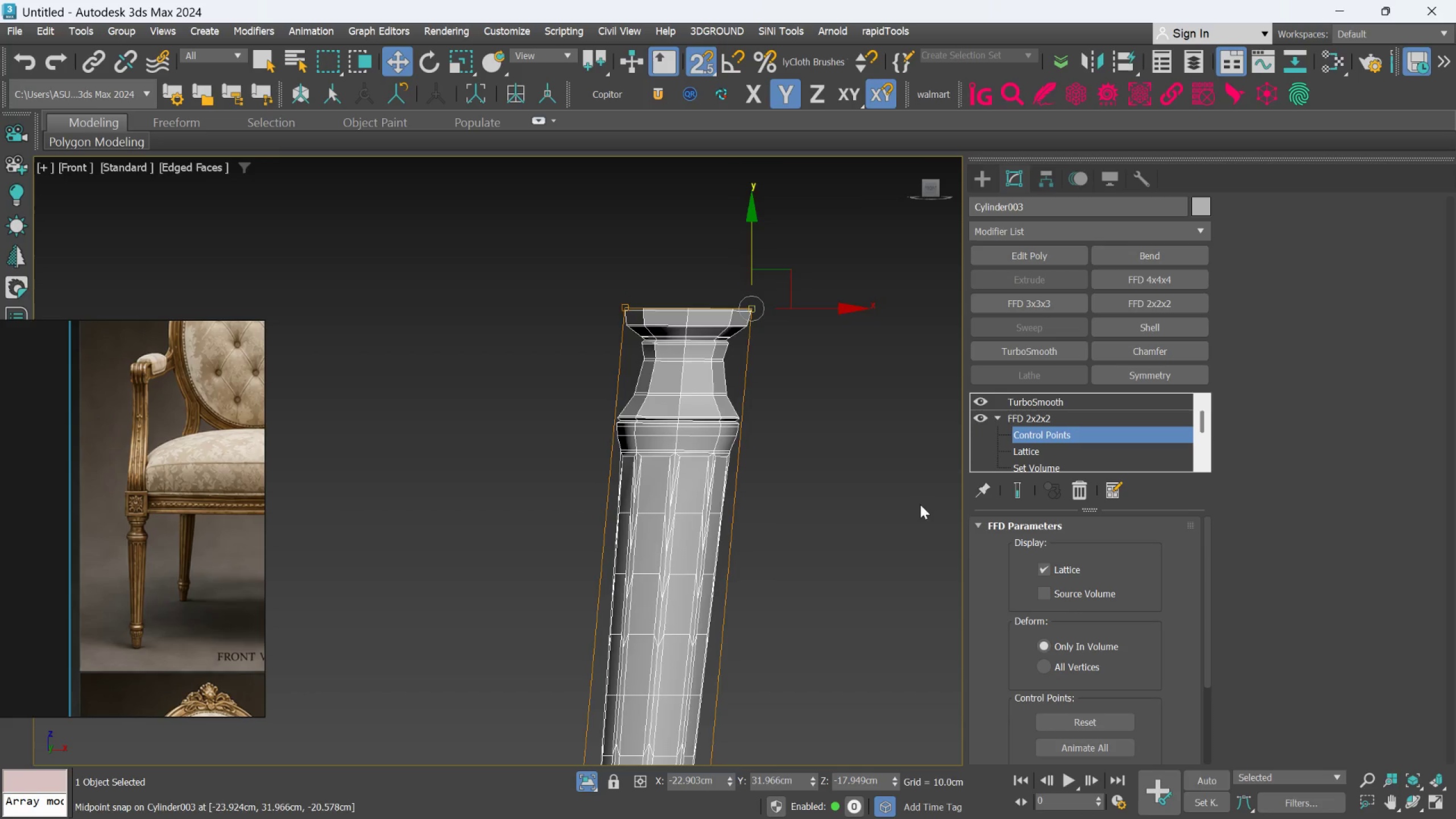 
scroll: coordinate [826, 600], scroll_direction: down, amount: 3.0
 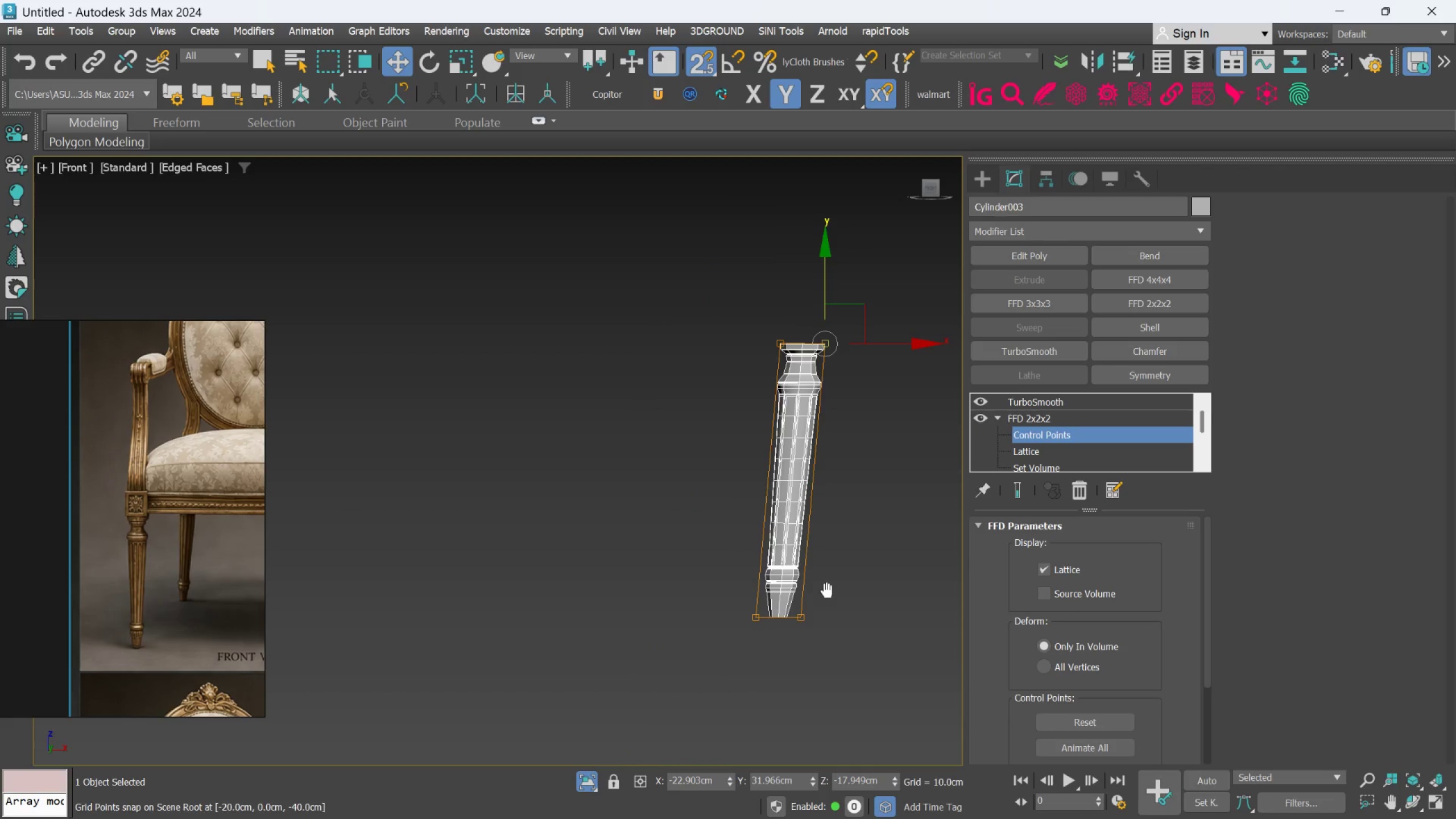 
scroll: coordinate [806, 594], scroll_direction: up, amount: 2.0
 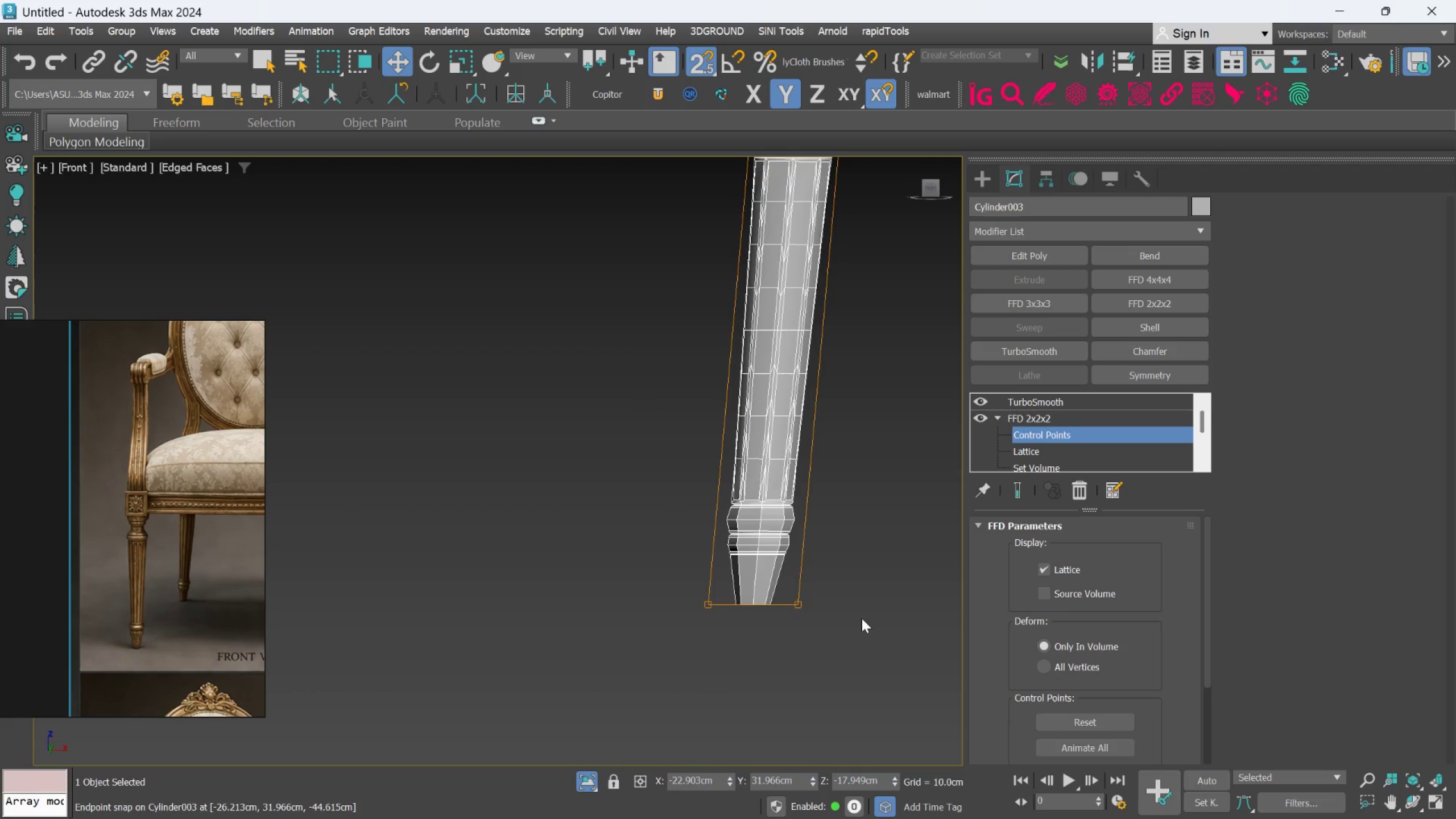 
left_click_drag(start_coordinate=[844, 631], to_coordinate=[791, 568])
 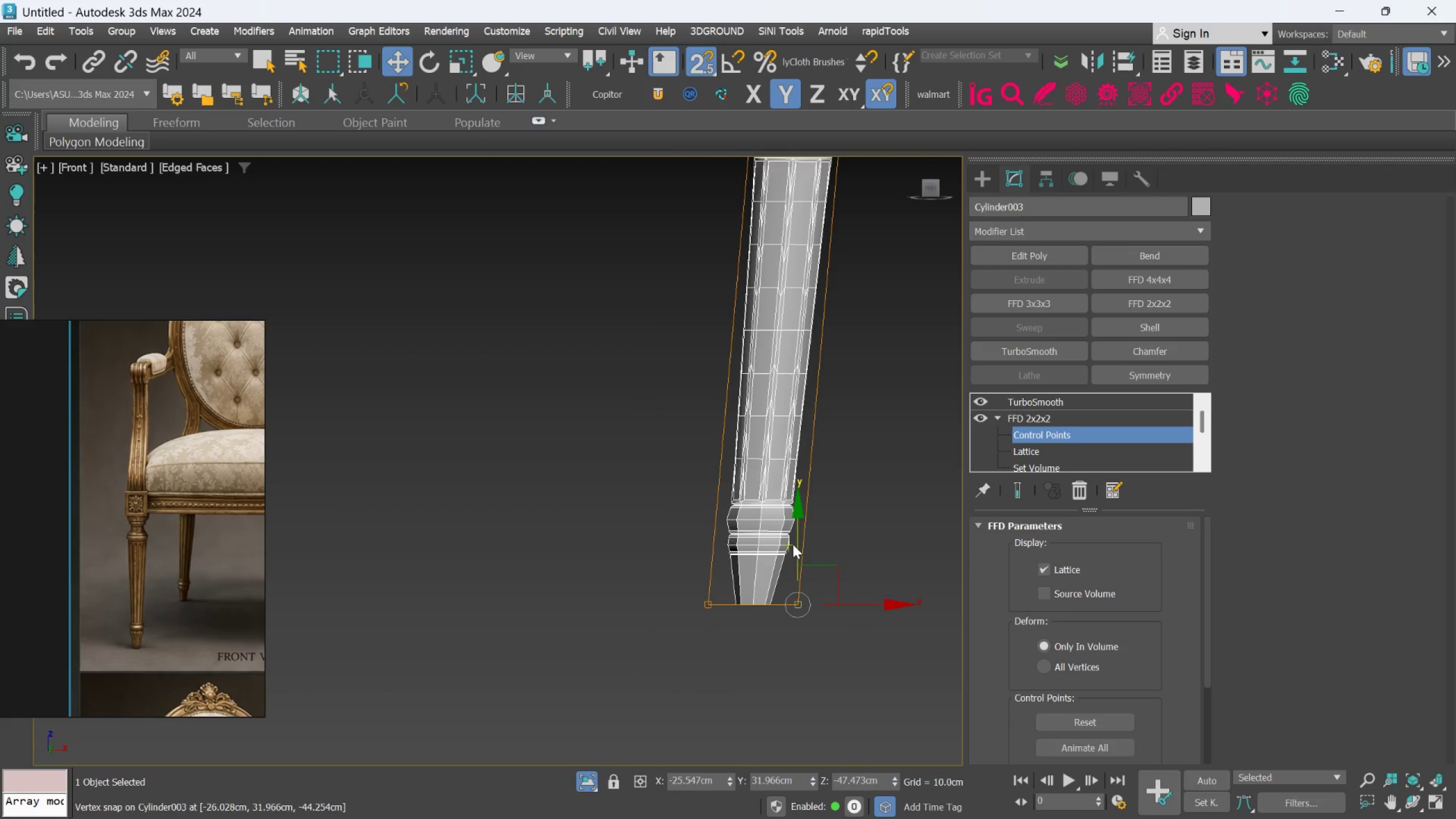 
left_click_drag(start_coordinate=[795, 548], to_coordinate=[709, 604])
 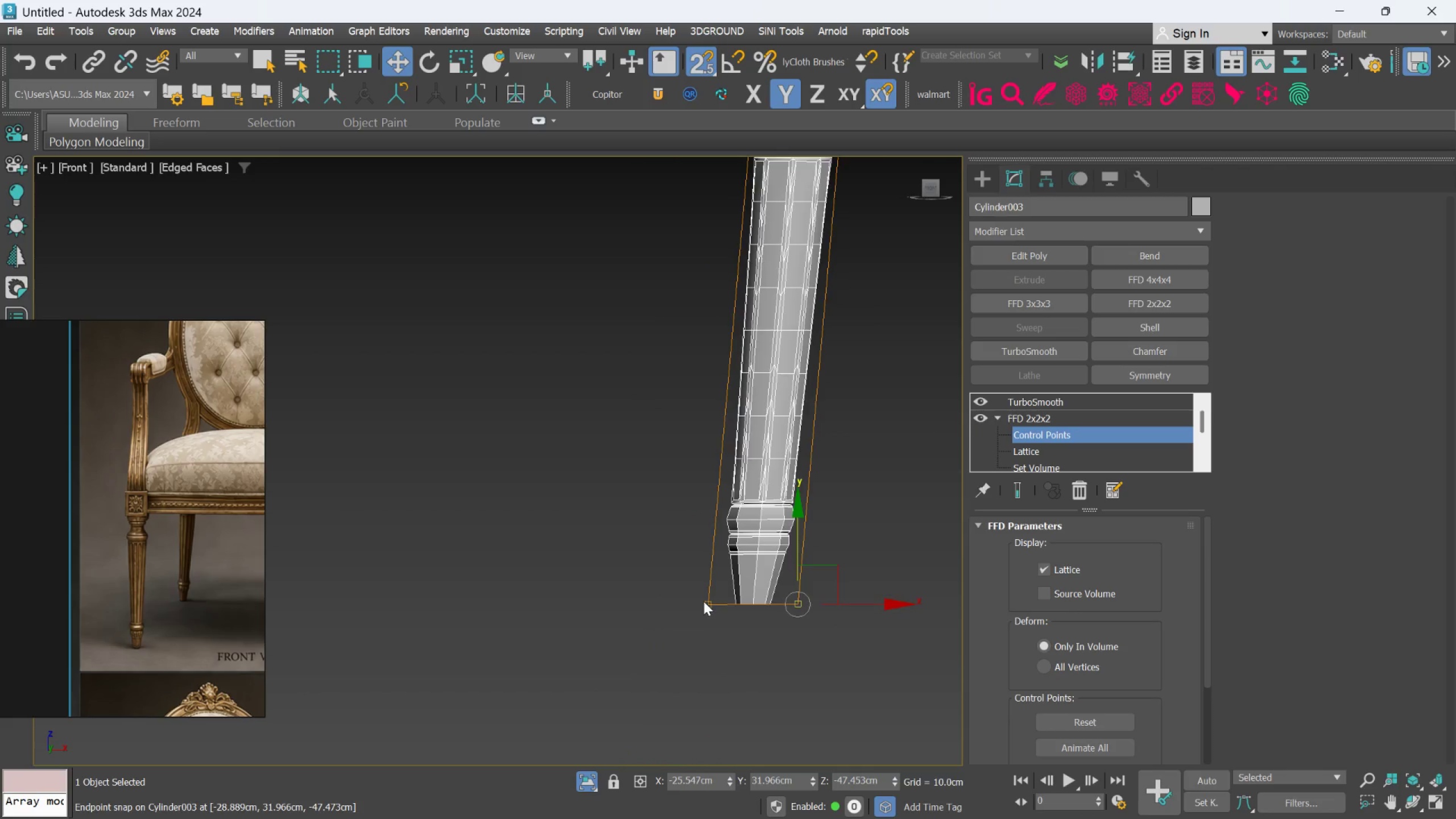 
scroll: coordinate [704, 601], scroll_direction: down, amount: 1.0
 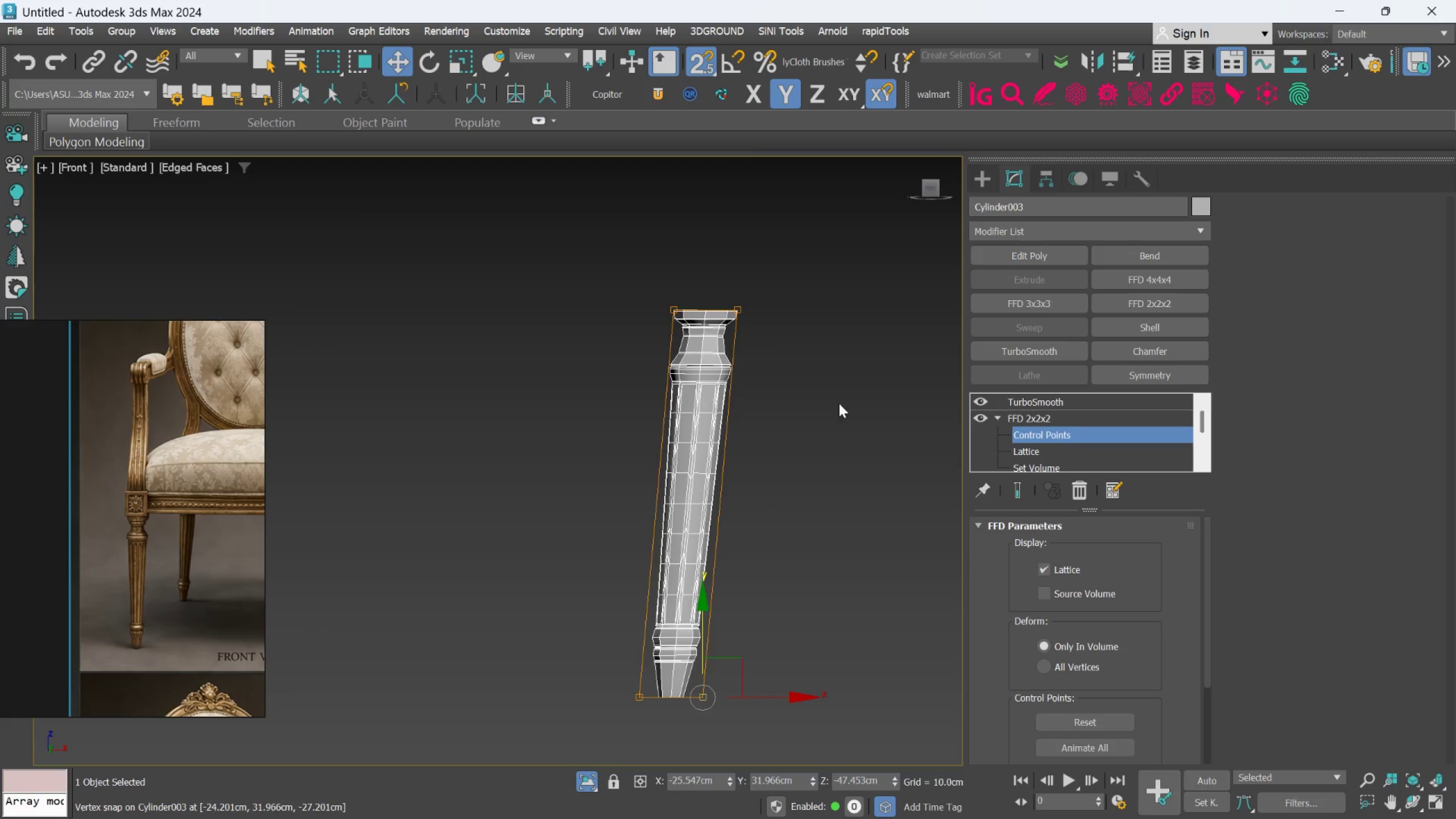 
left_click([1046, 402])
 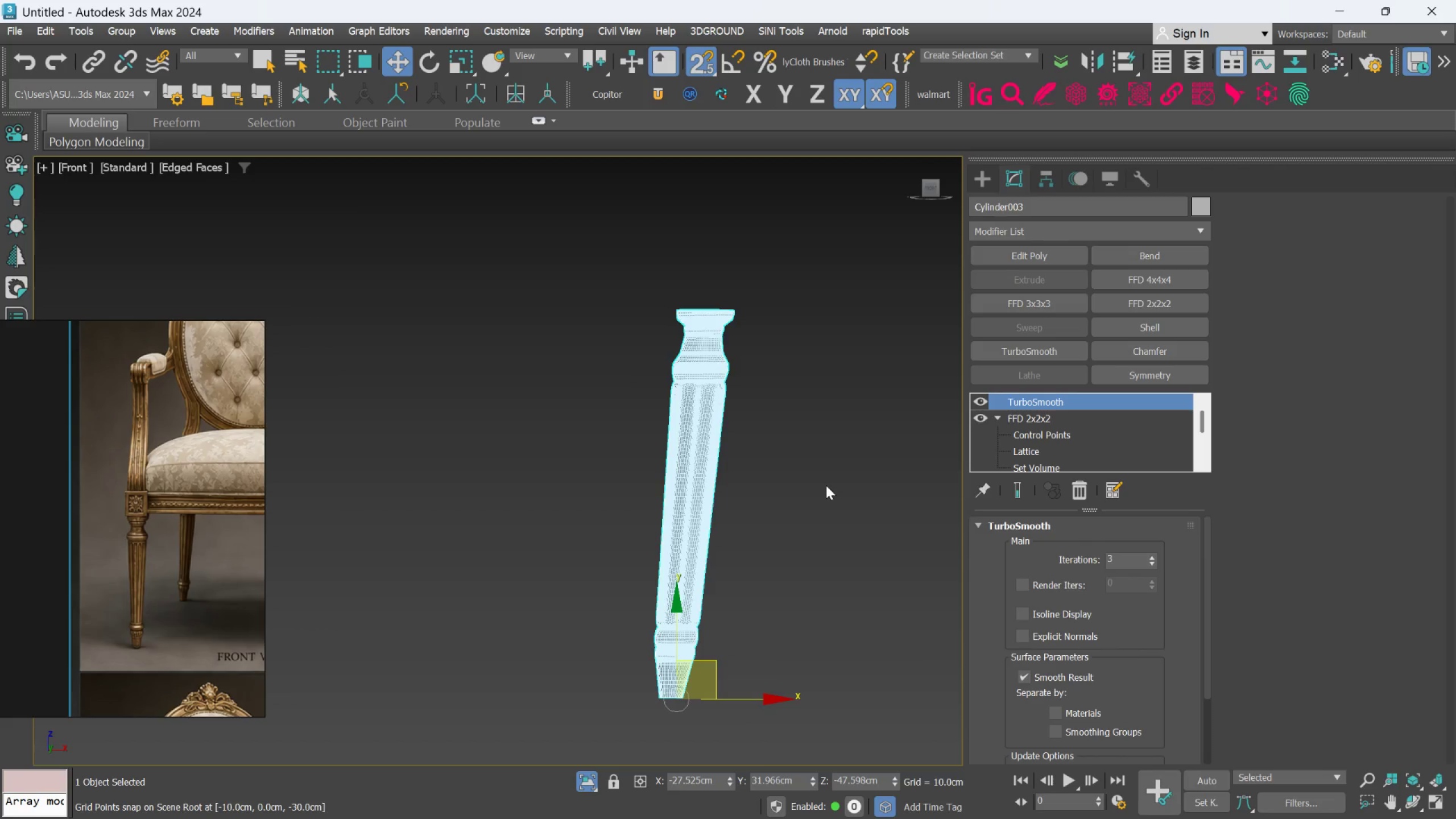 
key(F4)
 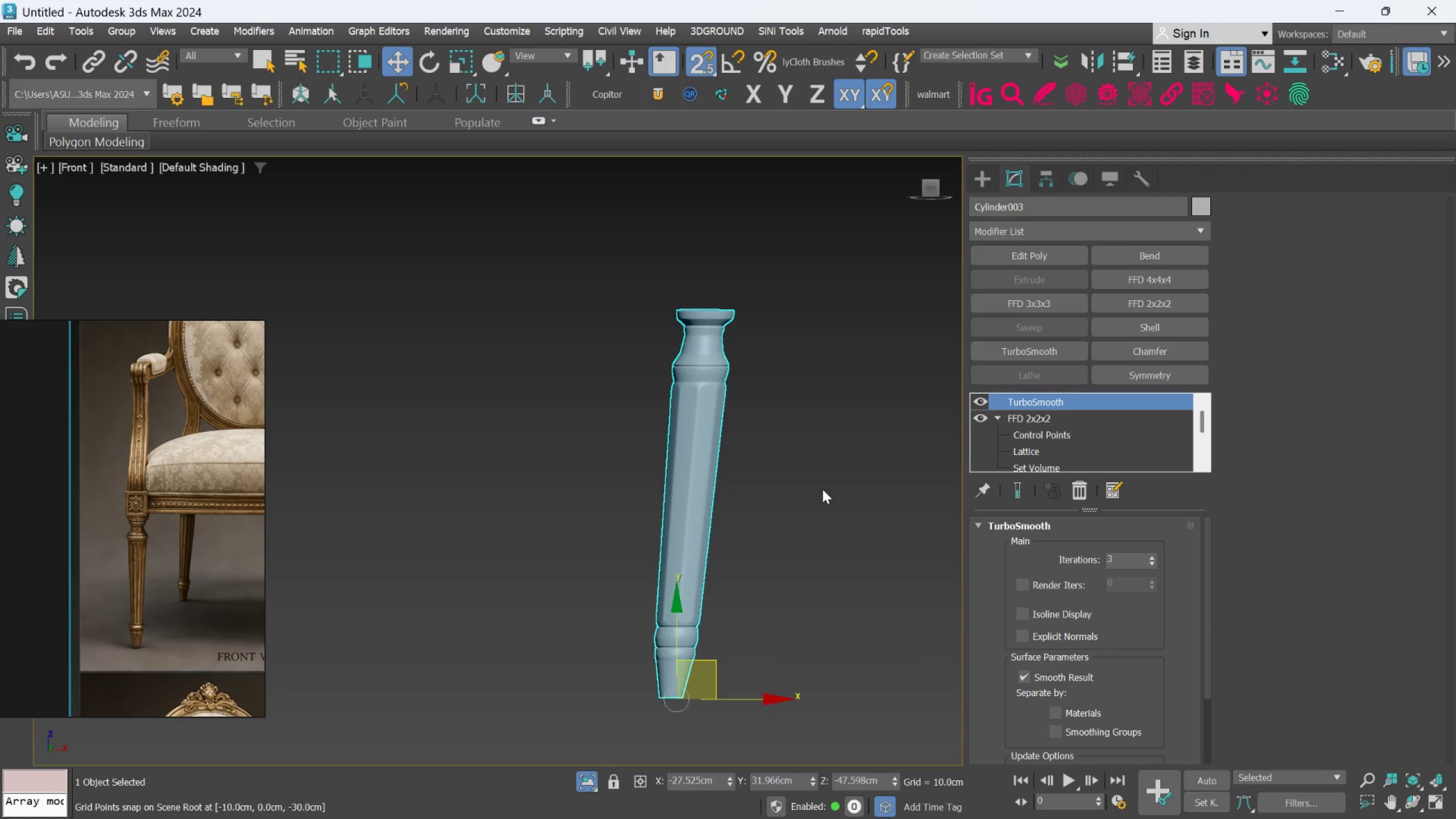 
middle_click([822, 489])
 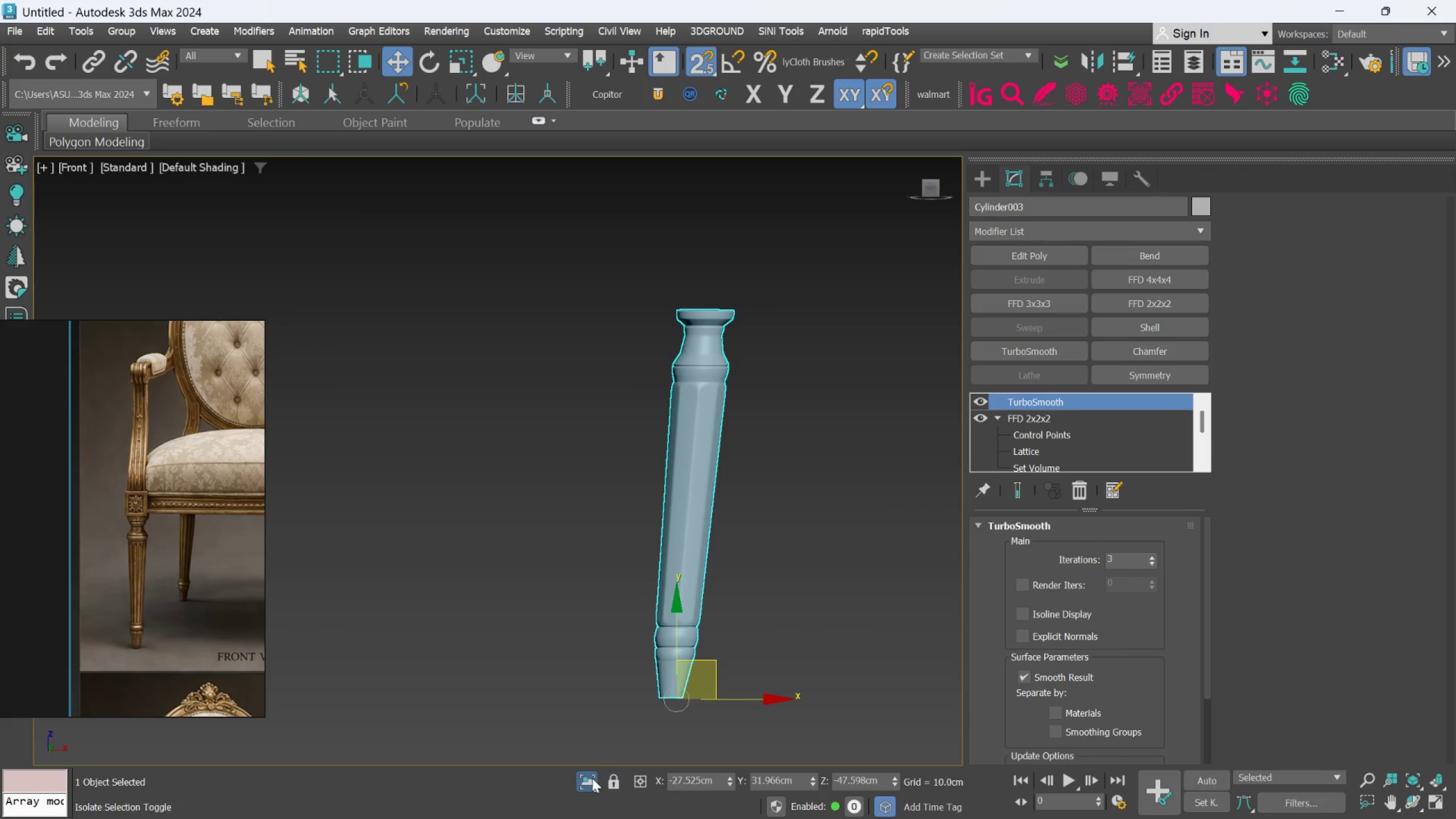 
left_click([588, 780])
 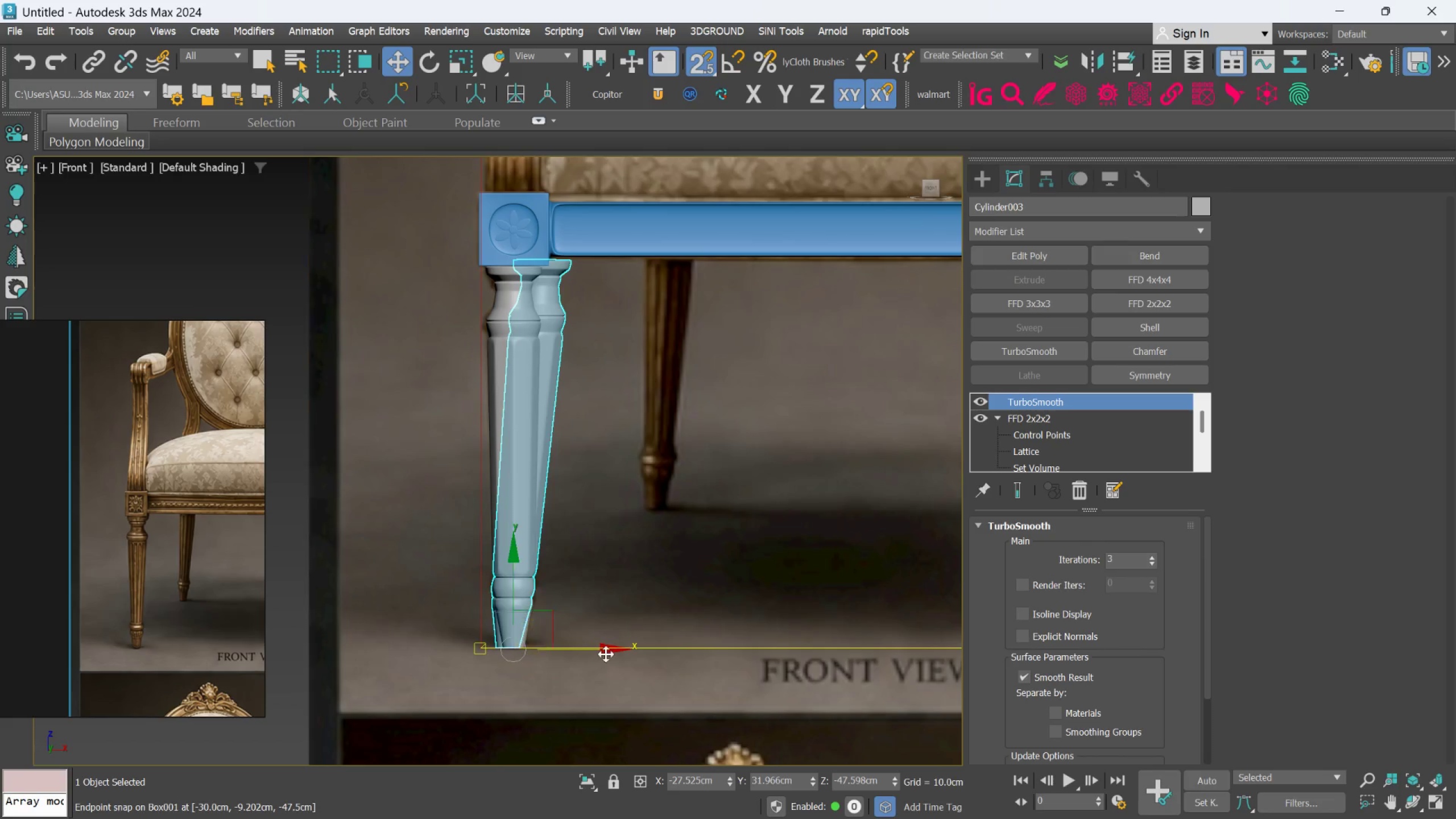 
left_click_drag(start_coordinate=[606, 651], to_coordinate=[644, 648])
 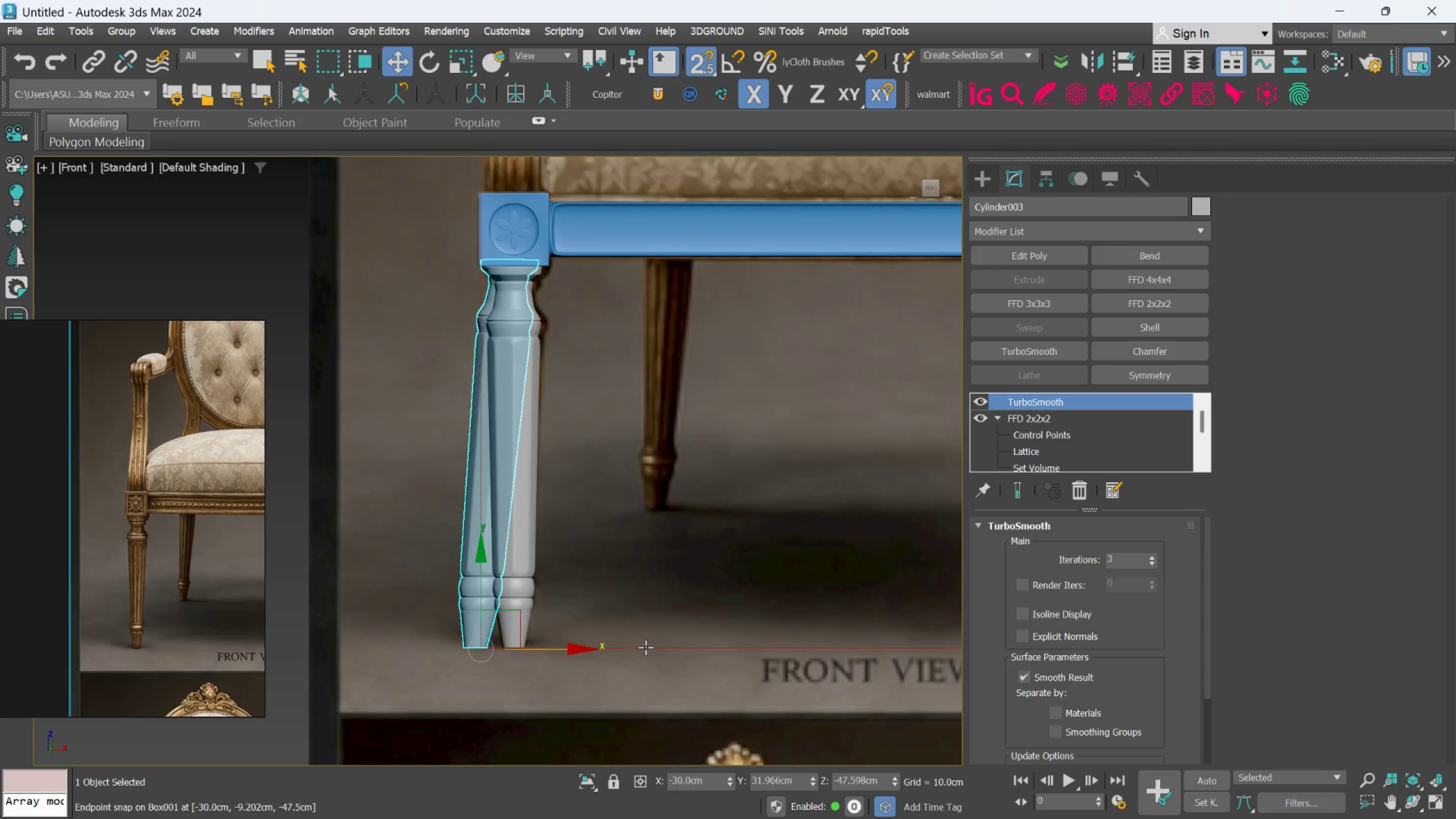 
key(Control+Z)
 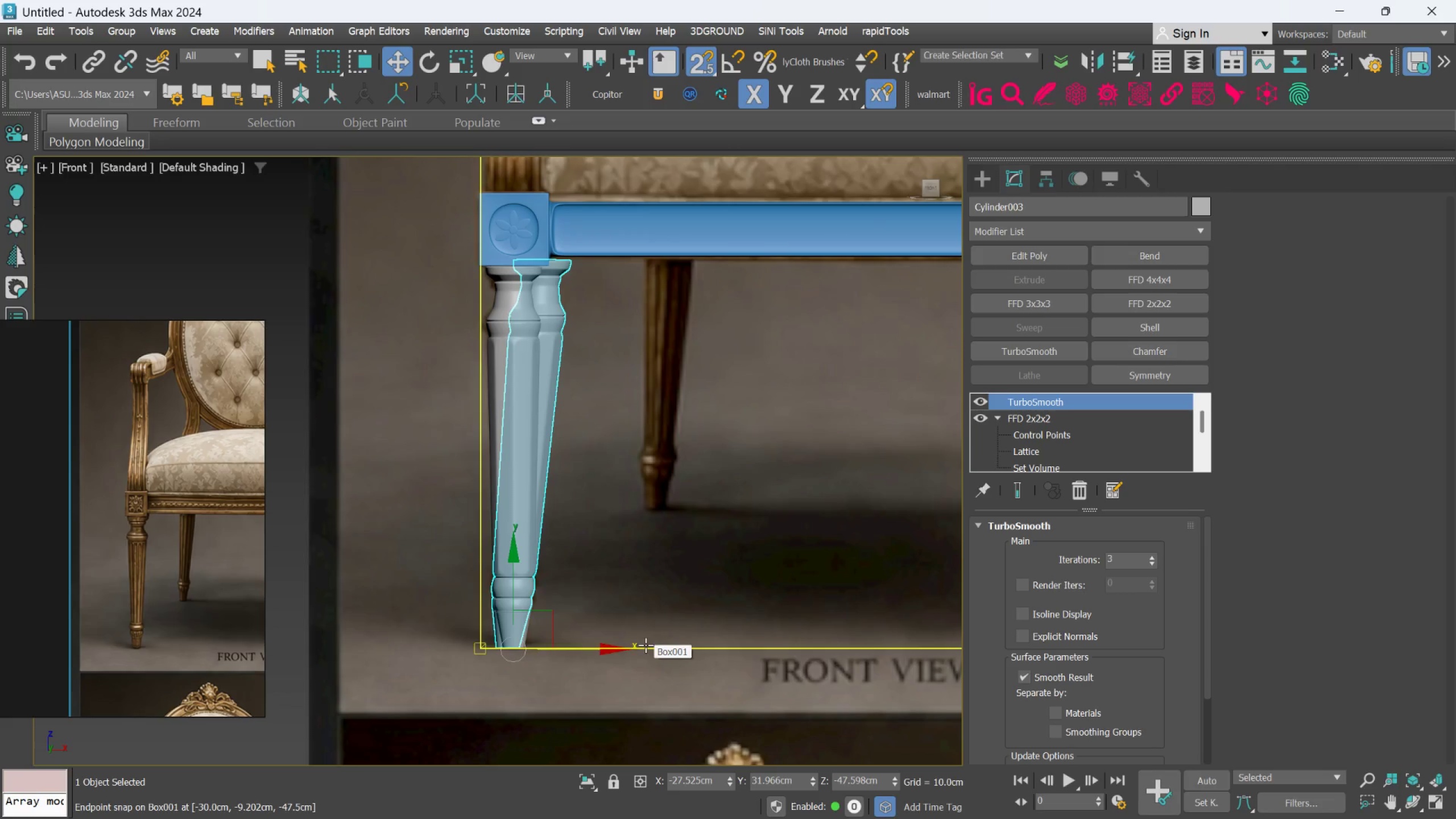 
key(S)
 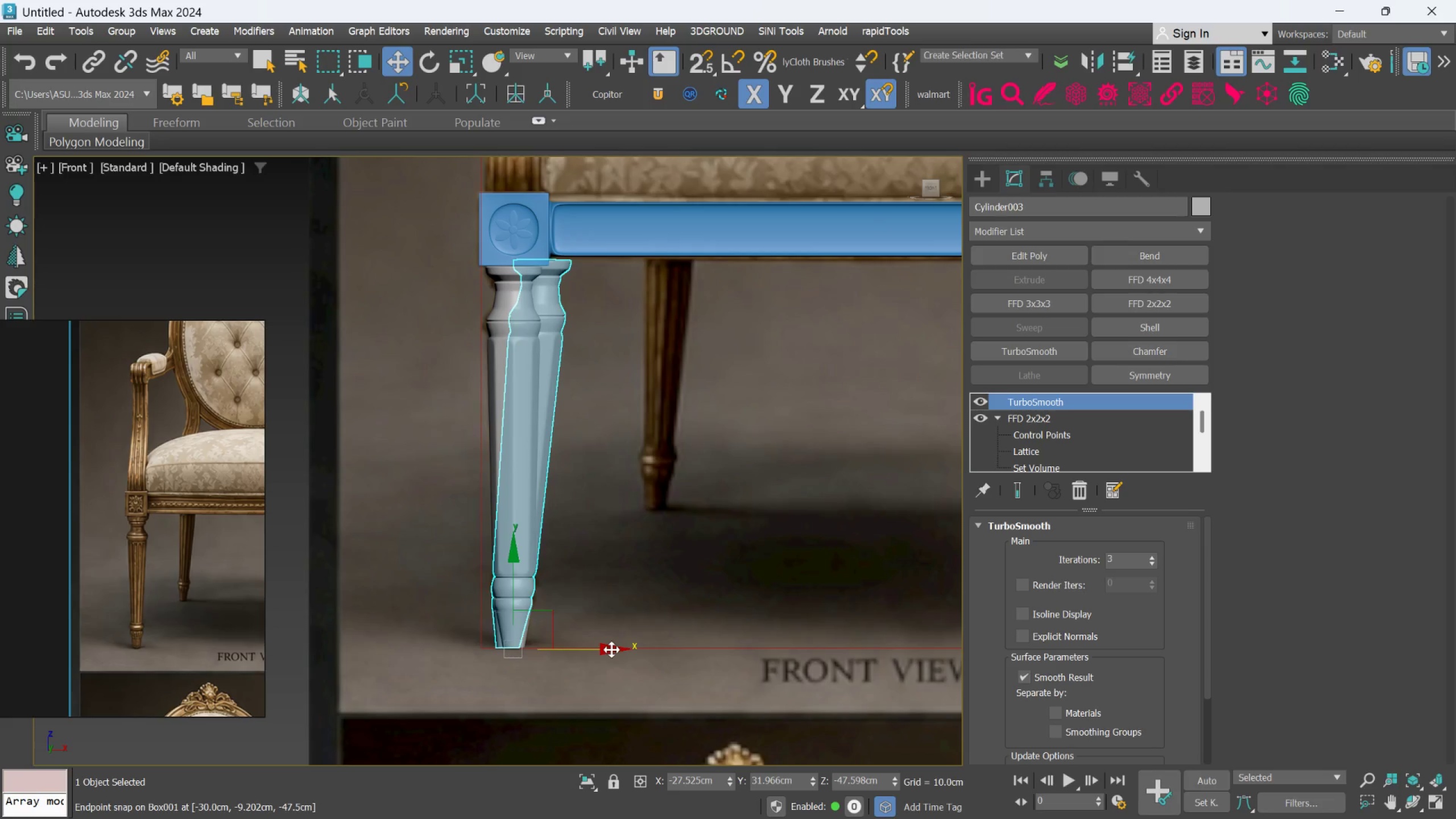 
left_click_drag(start_coordinate=[611, 650], to_coordinate=[734, 651])
 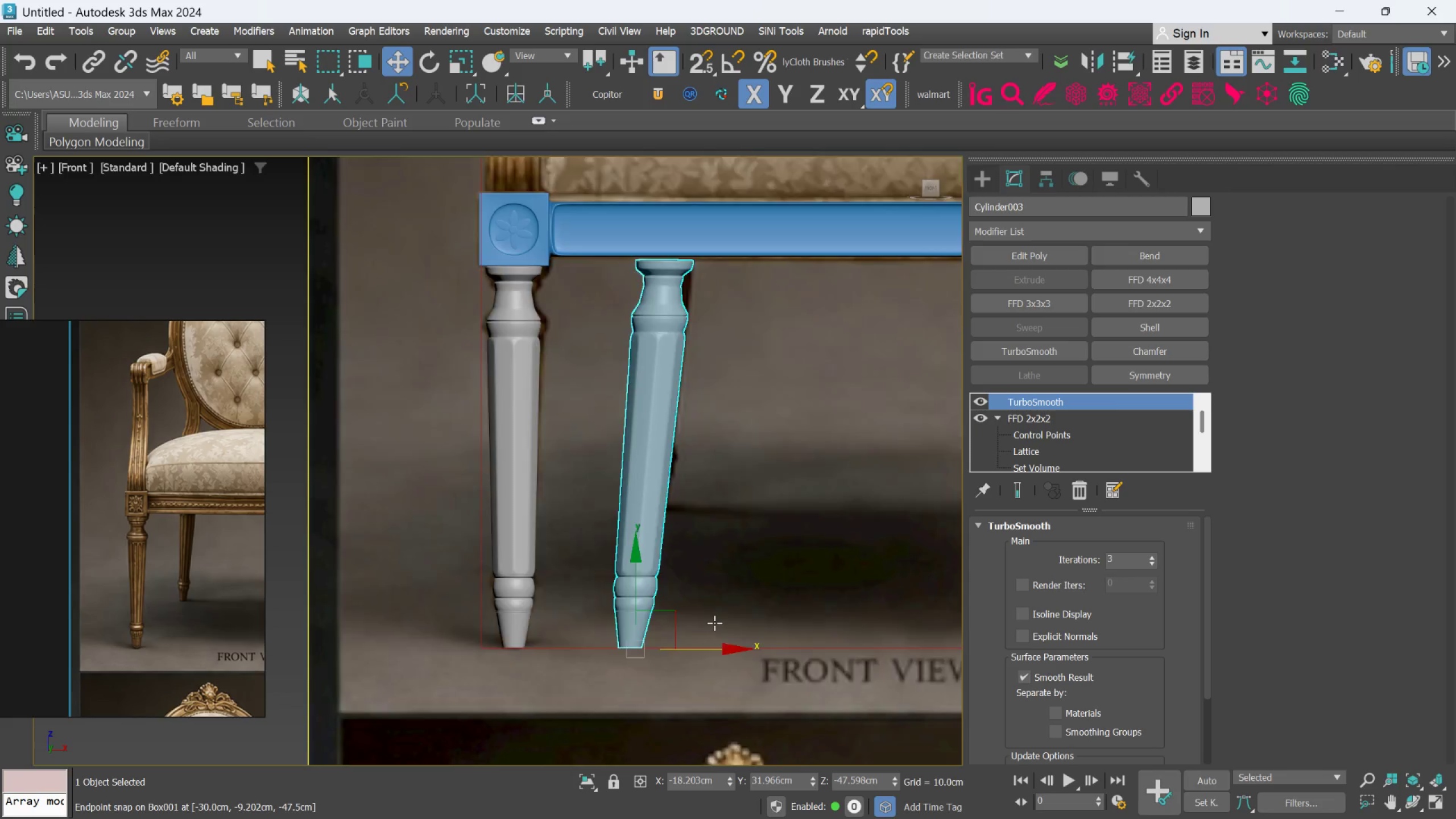 
scroll: coordinate [714, 623], scroll_direction: down, amount: 2.0
 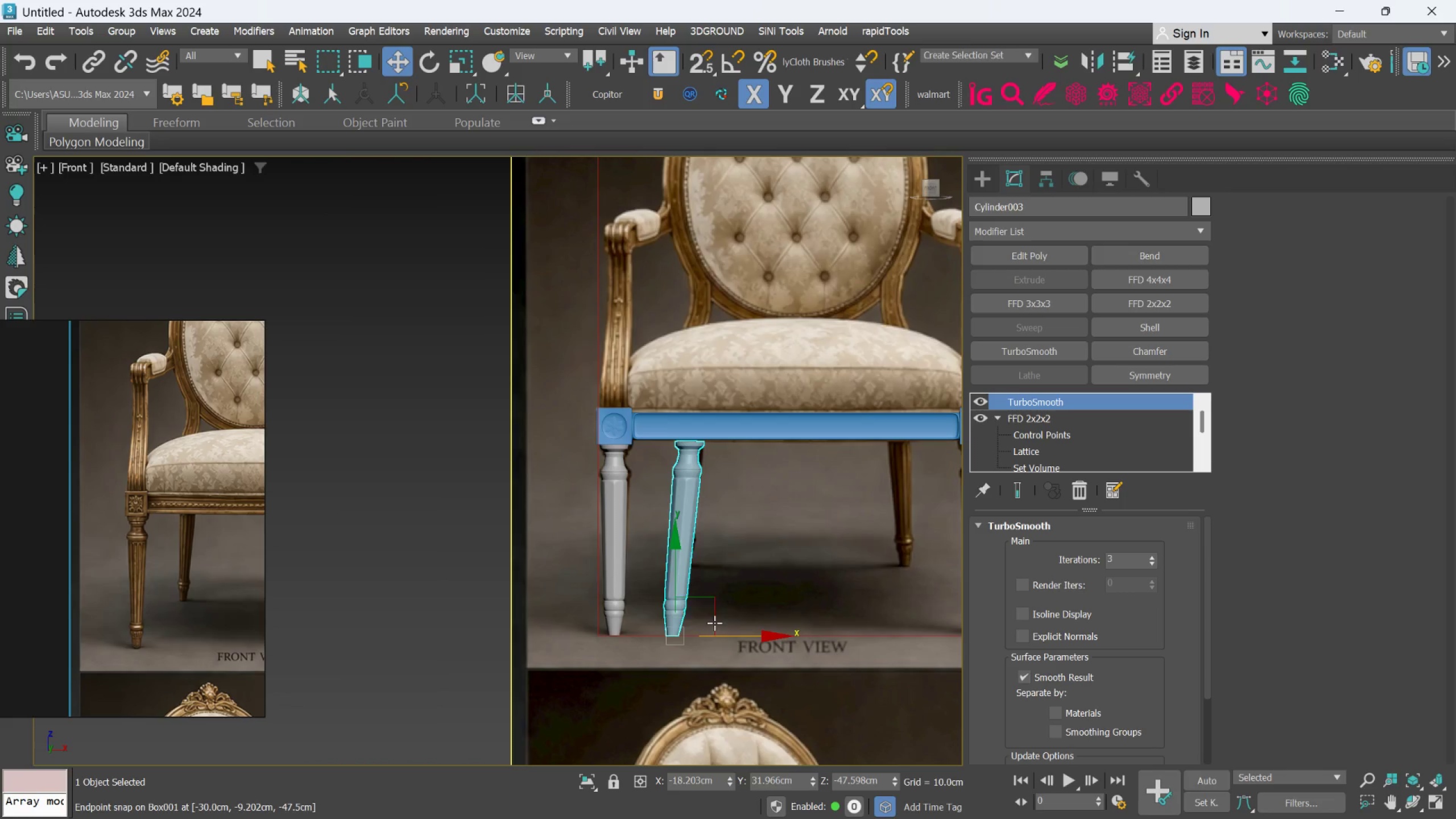 
hold_key(key=AltLeft, duration=1.5)
 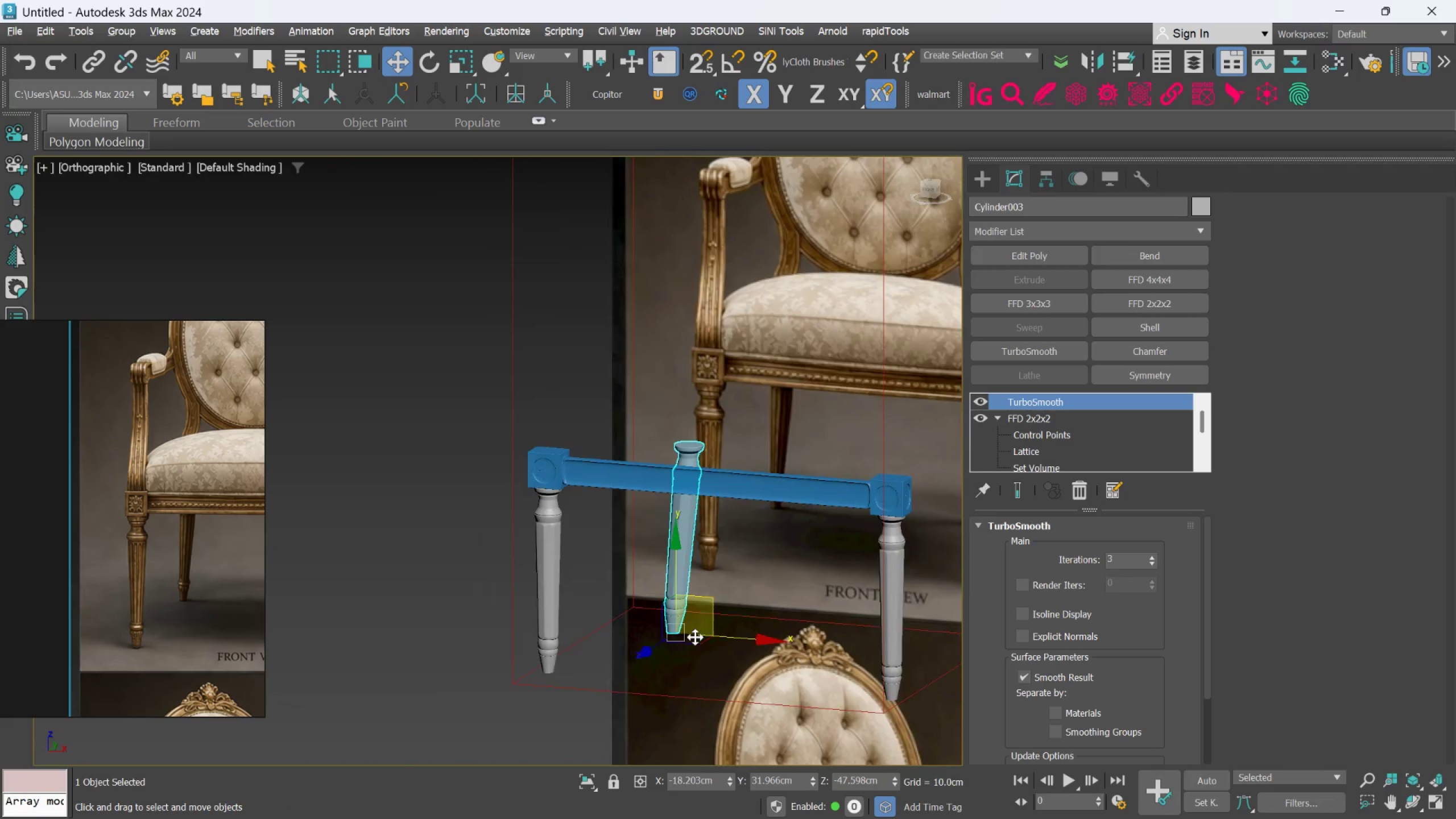 
key(Alt+AltLeft)
 